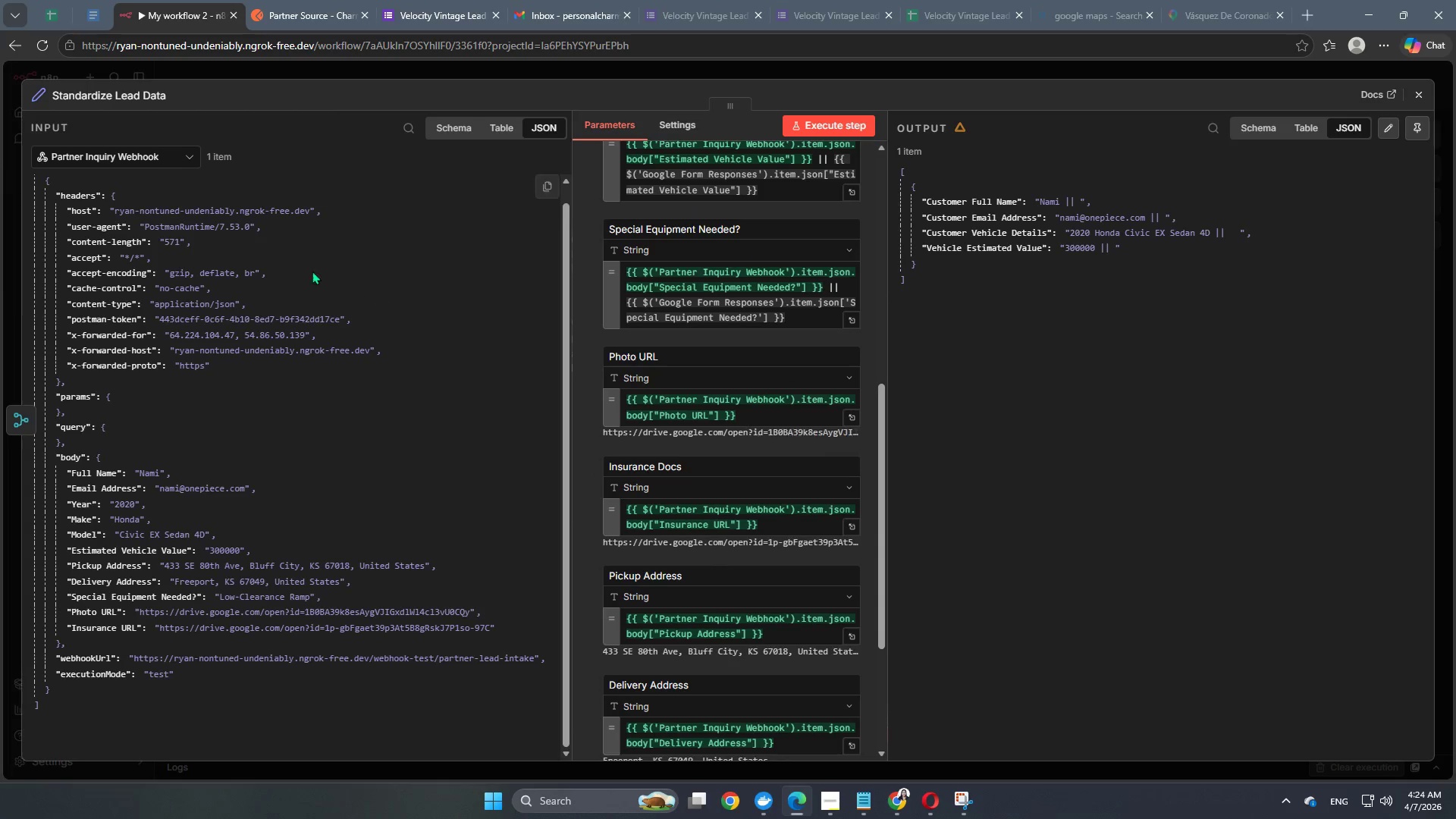 
left_click([111, 157])
 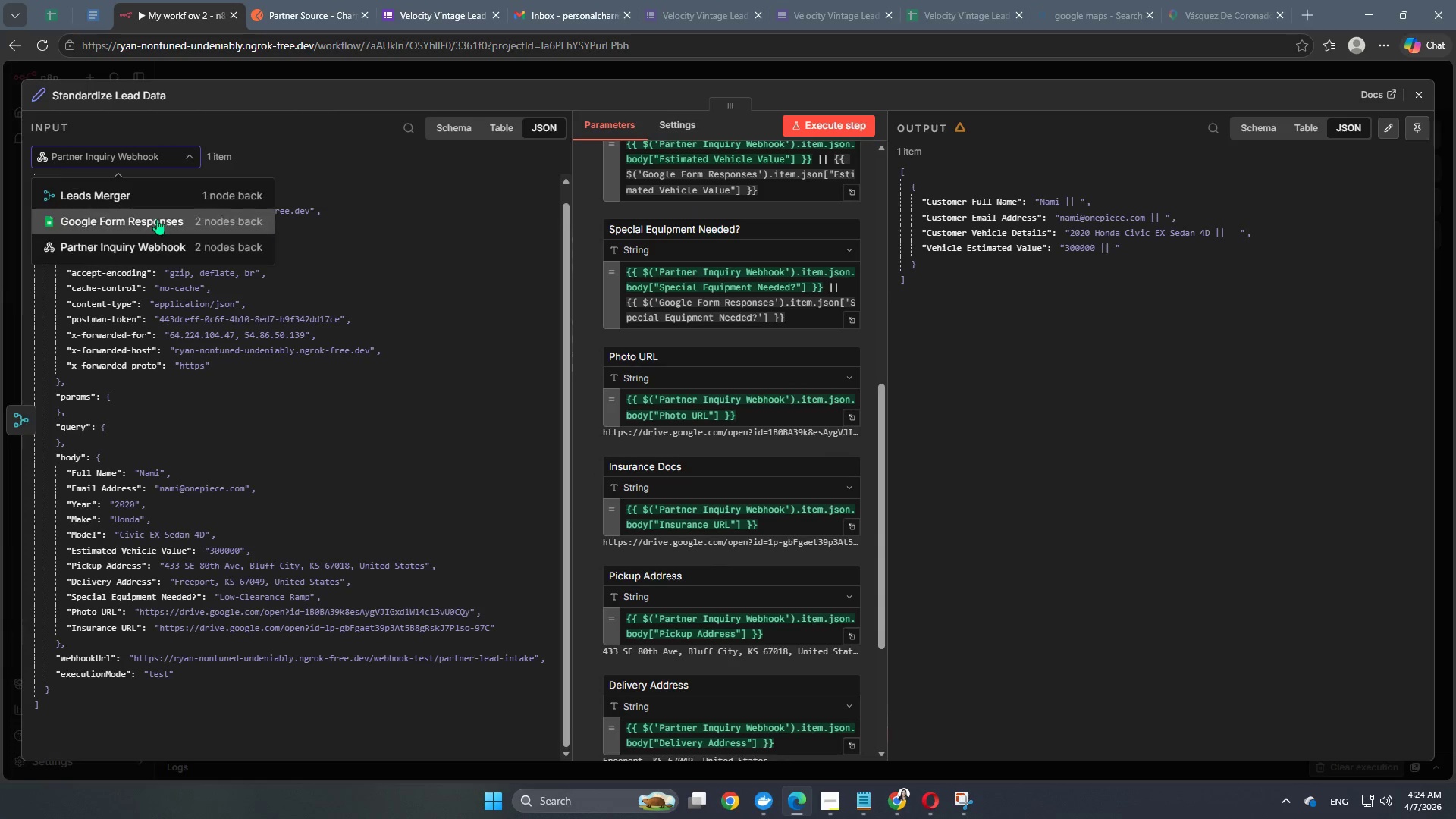 
left_click([155, 221])
 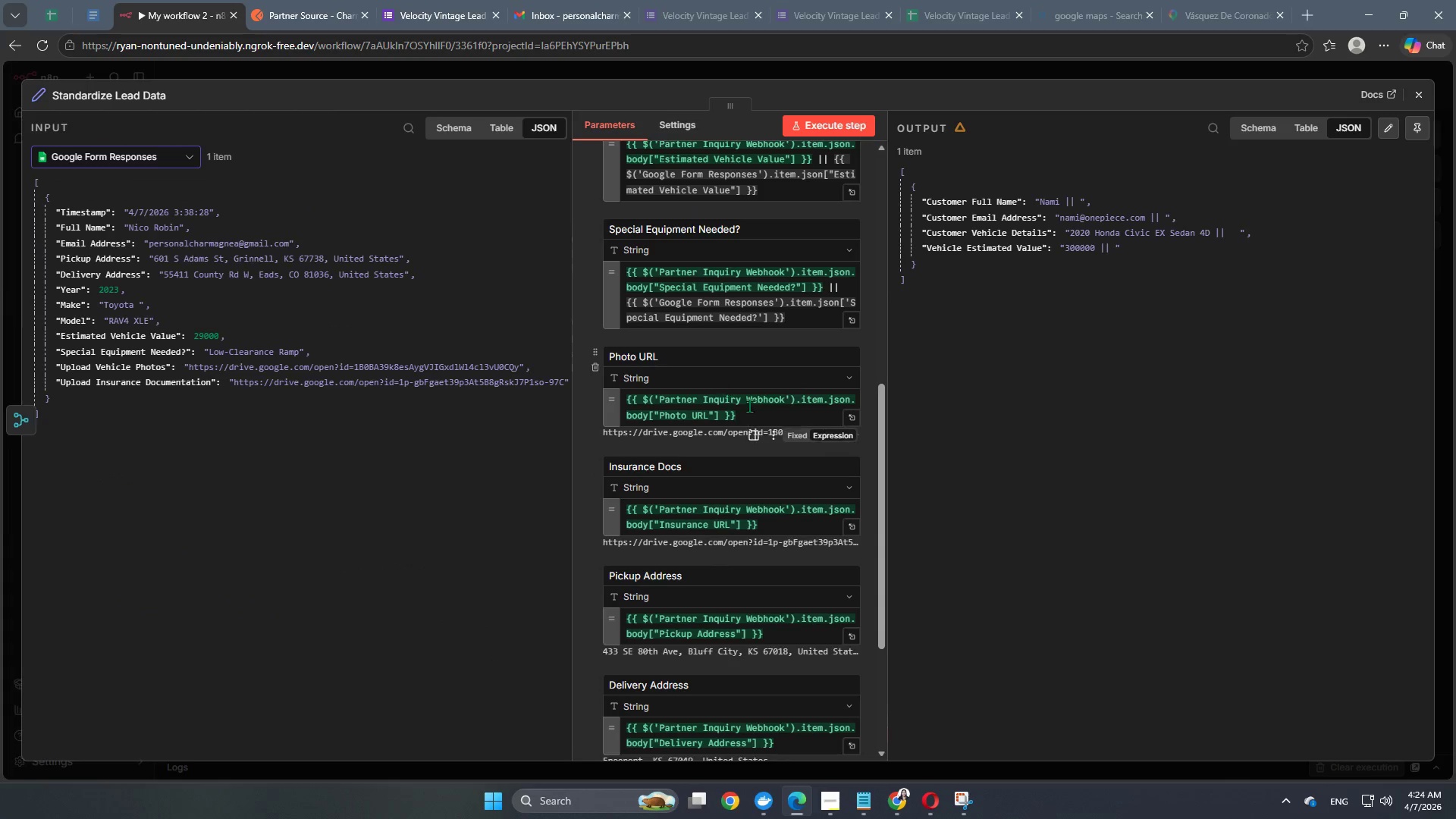 
left_click([758, 406])
 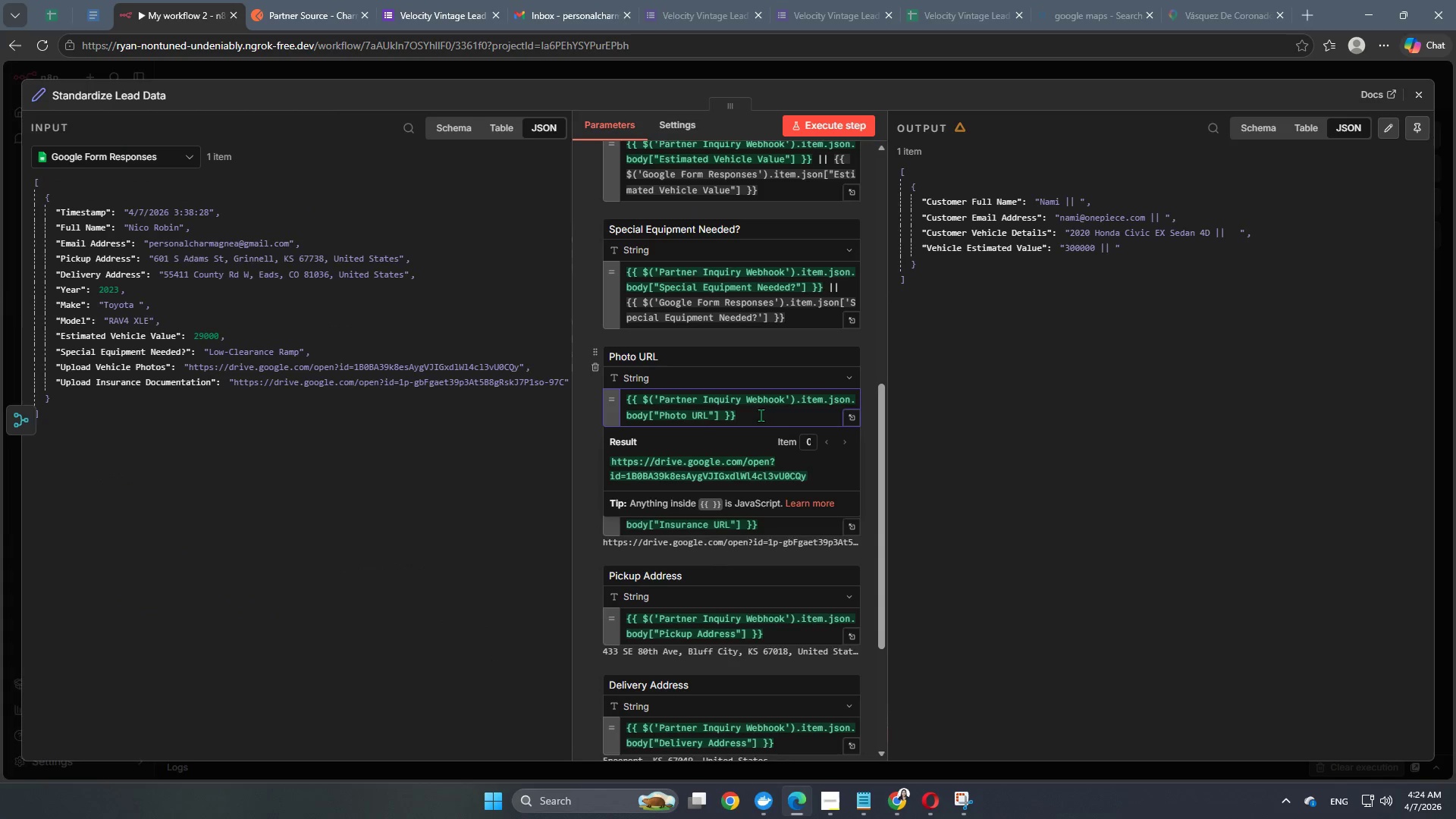 
left_click([763, 414])
 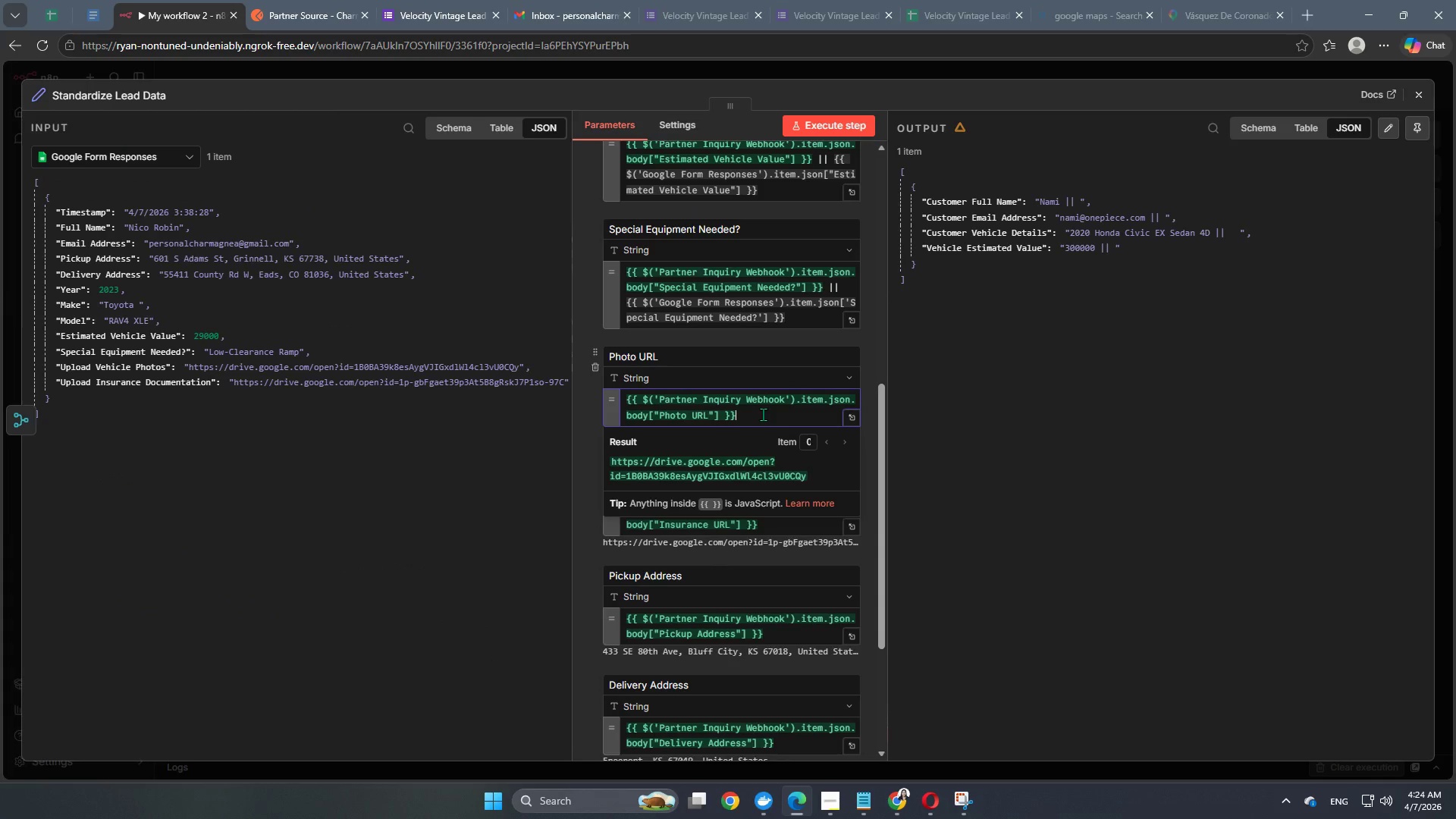 
key(Space)
 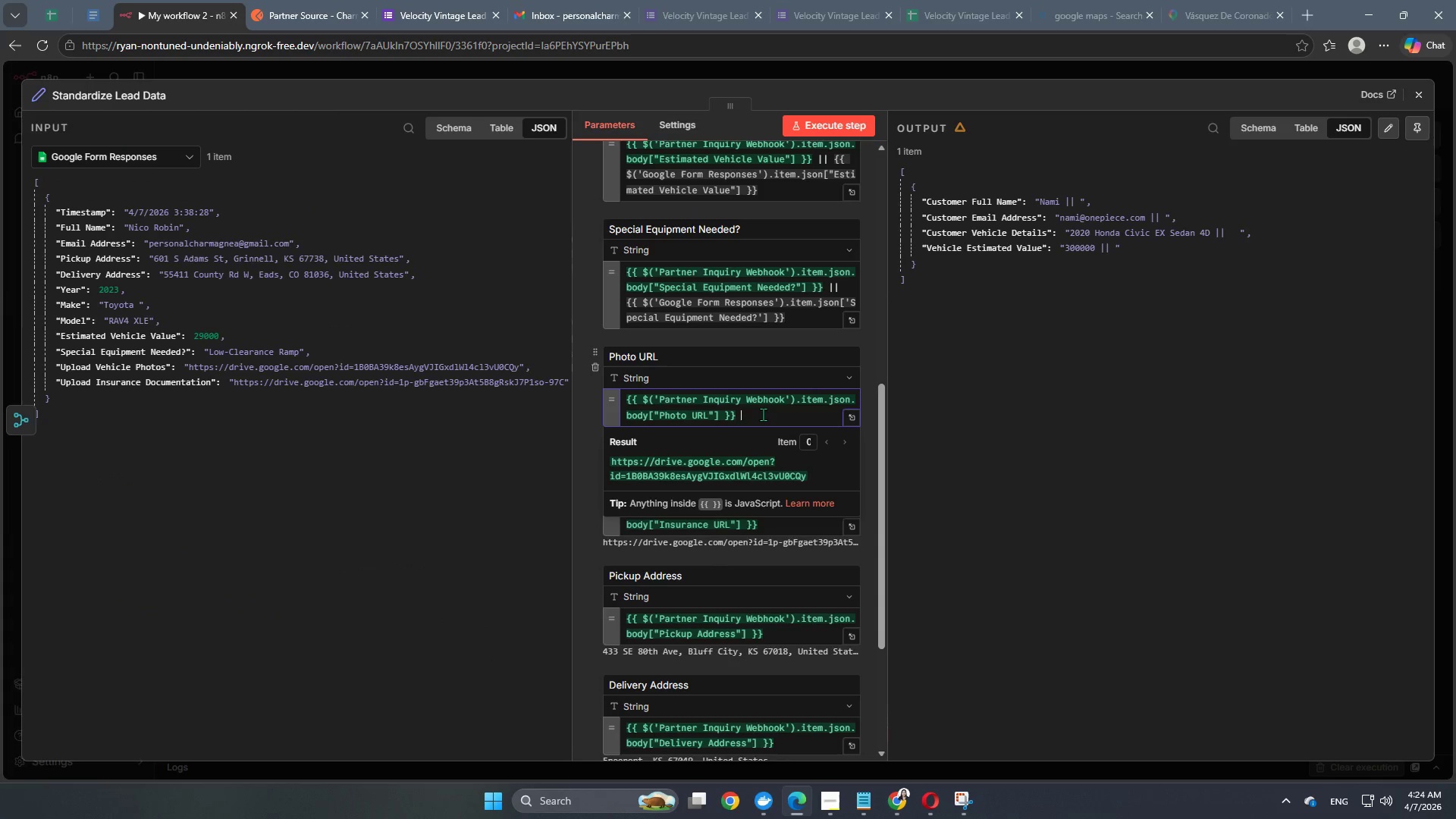 
key(Shift+Backslash)
 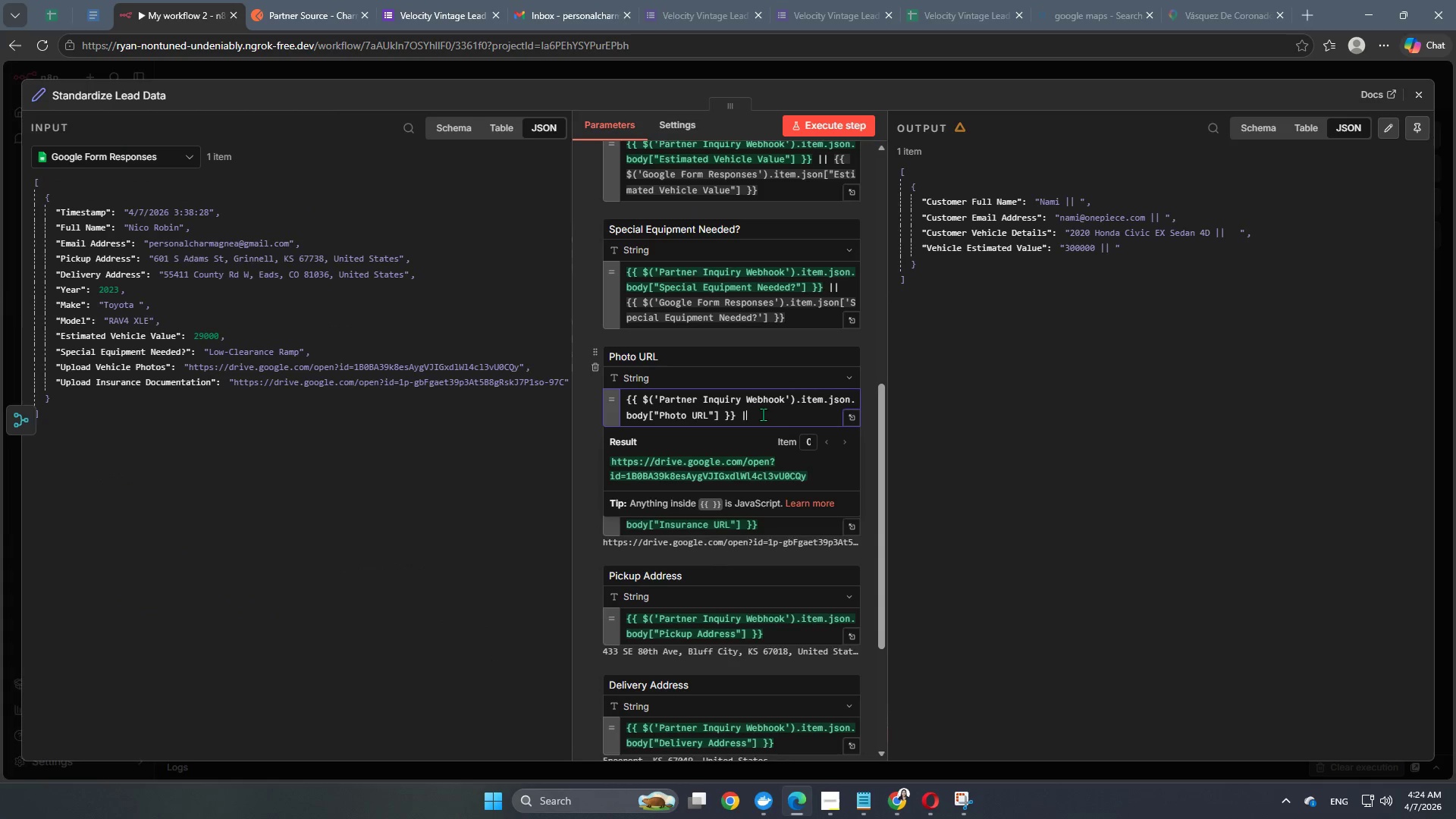 
key(Shift+Backslash)
 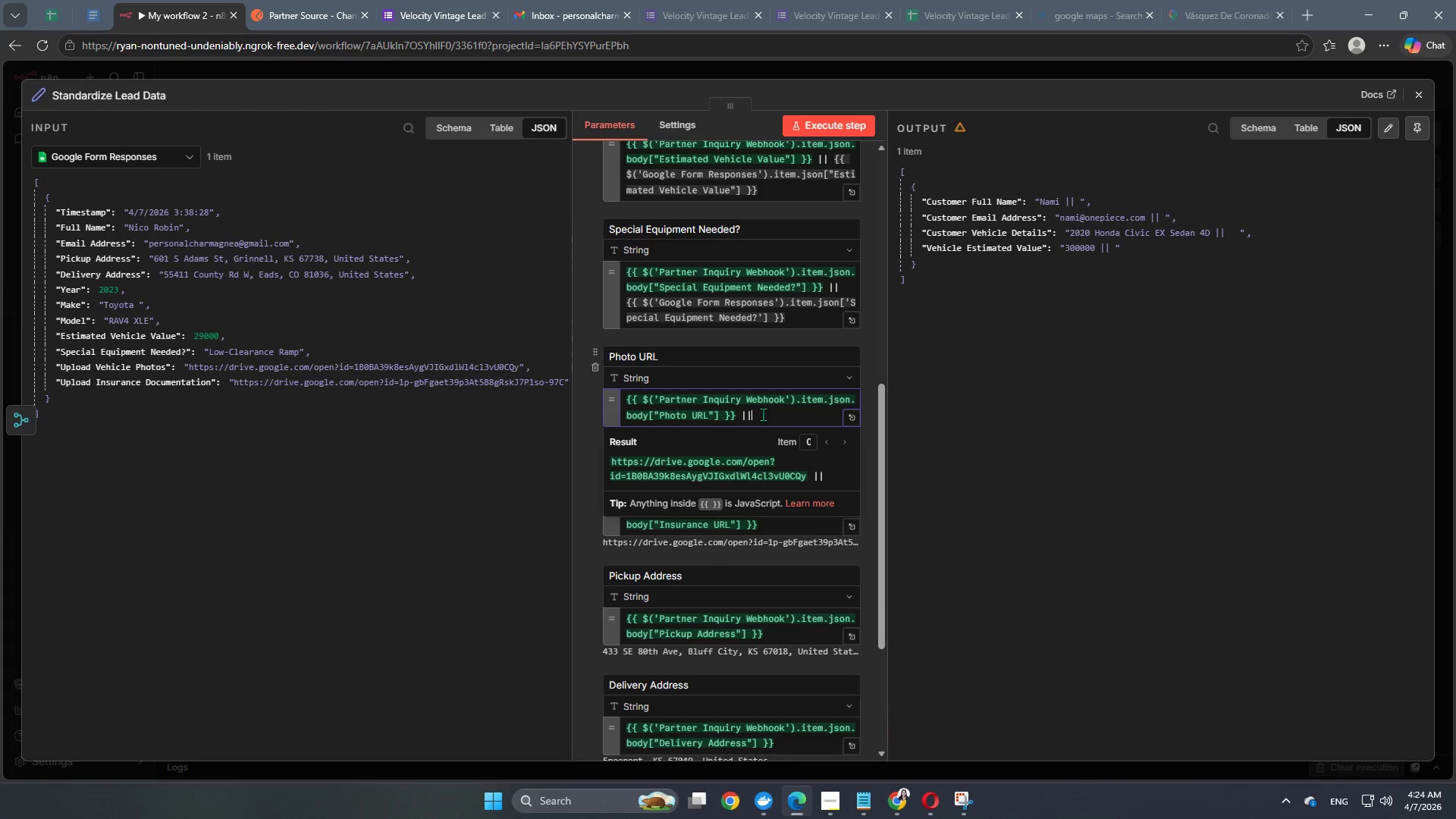 
key(Space)
 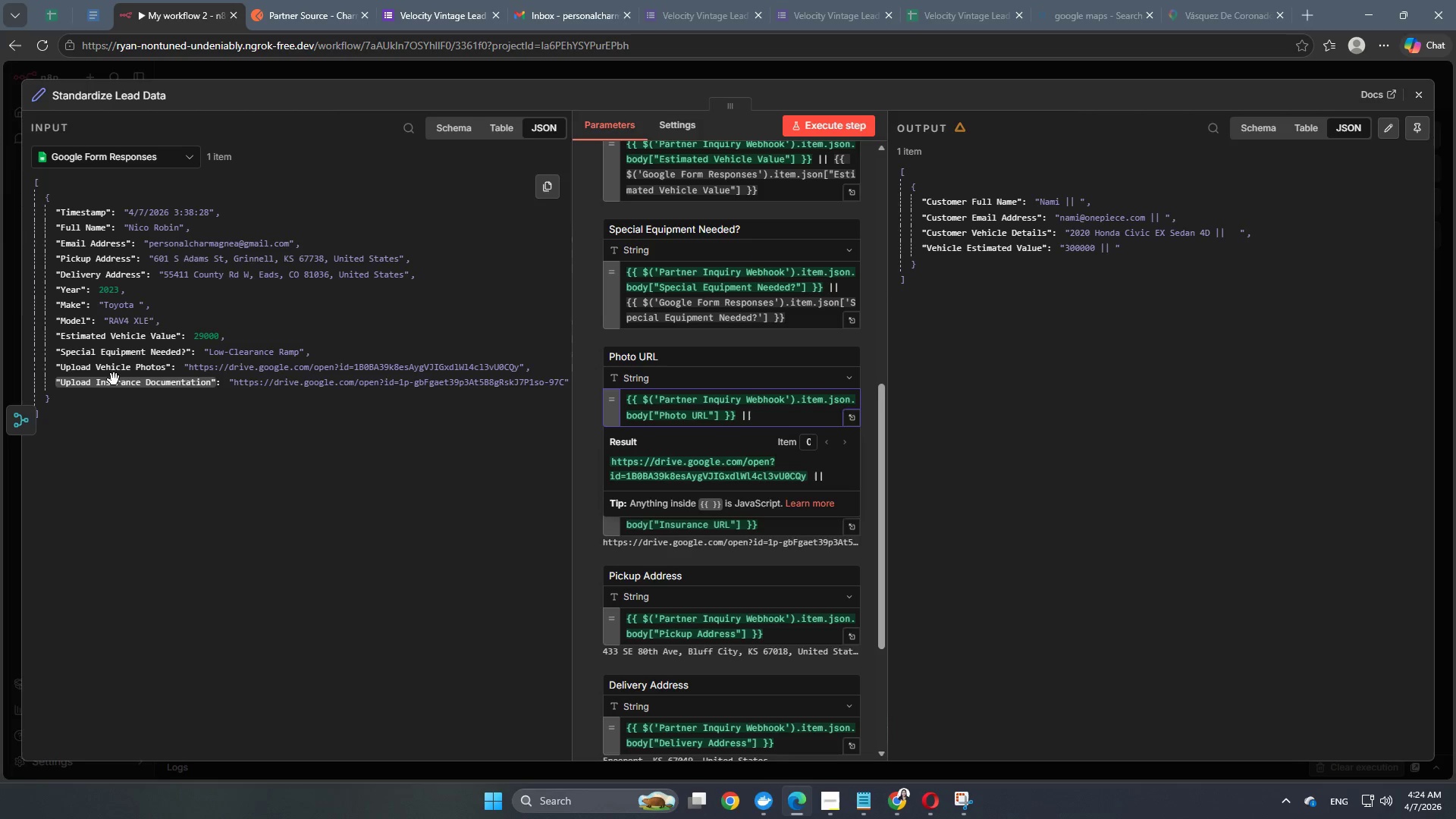 
left_click_drag(start_coordinate=[121, 367], to_coordinate=[795, 413])
 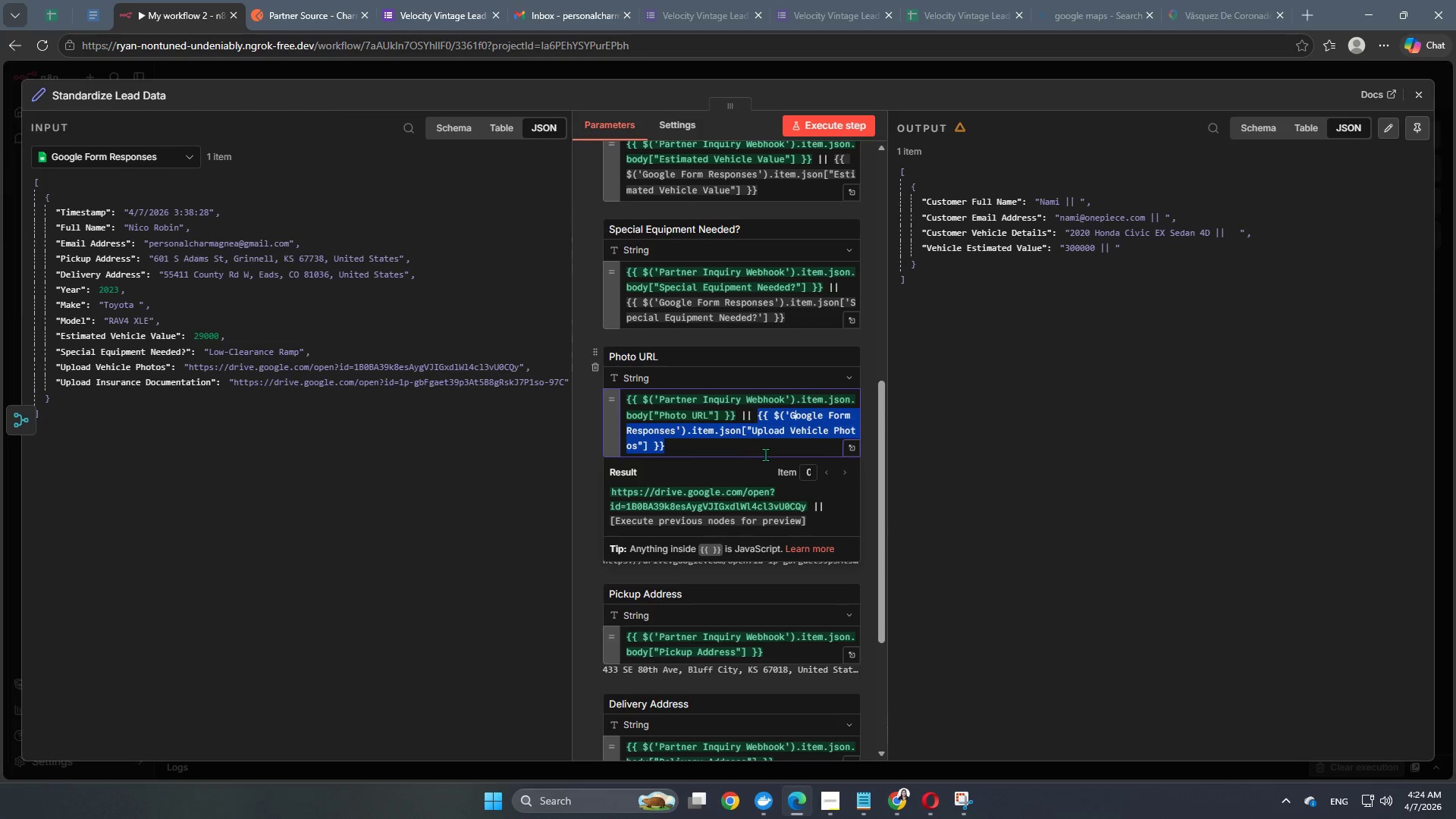 
scroll: coordinate [767, 454], scroll_direction: down, amount: 2.0
 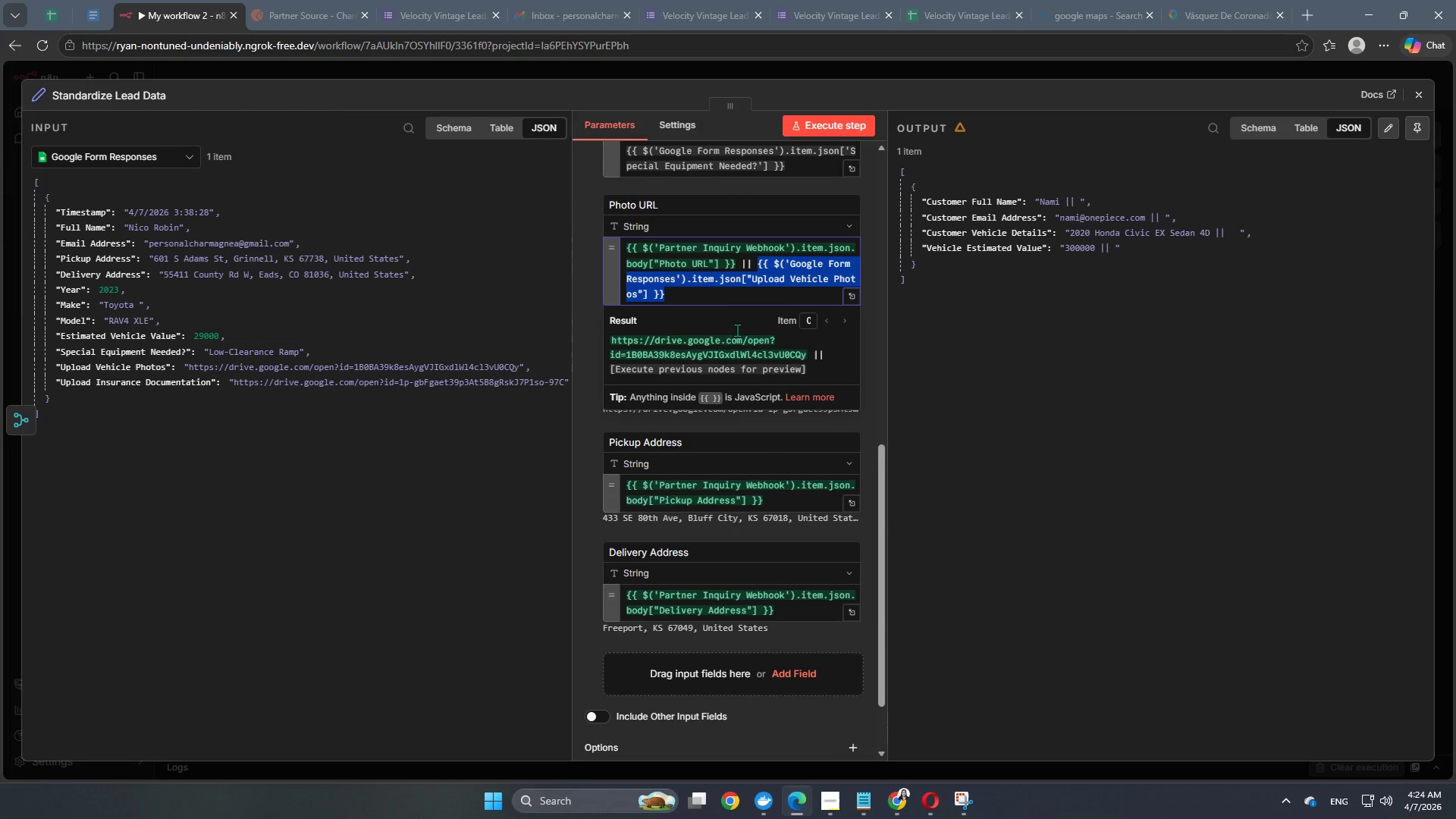 
left_click([732, 295])
 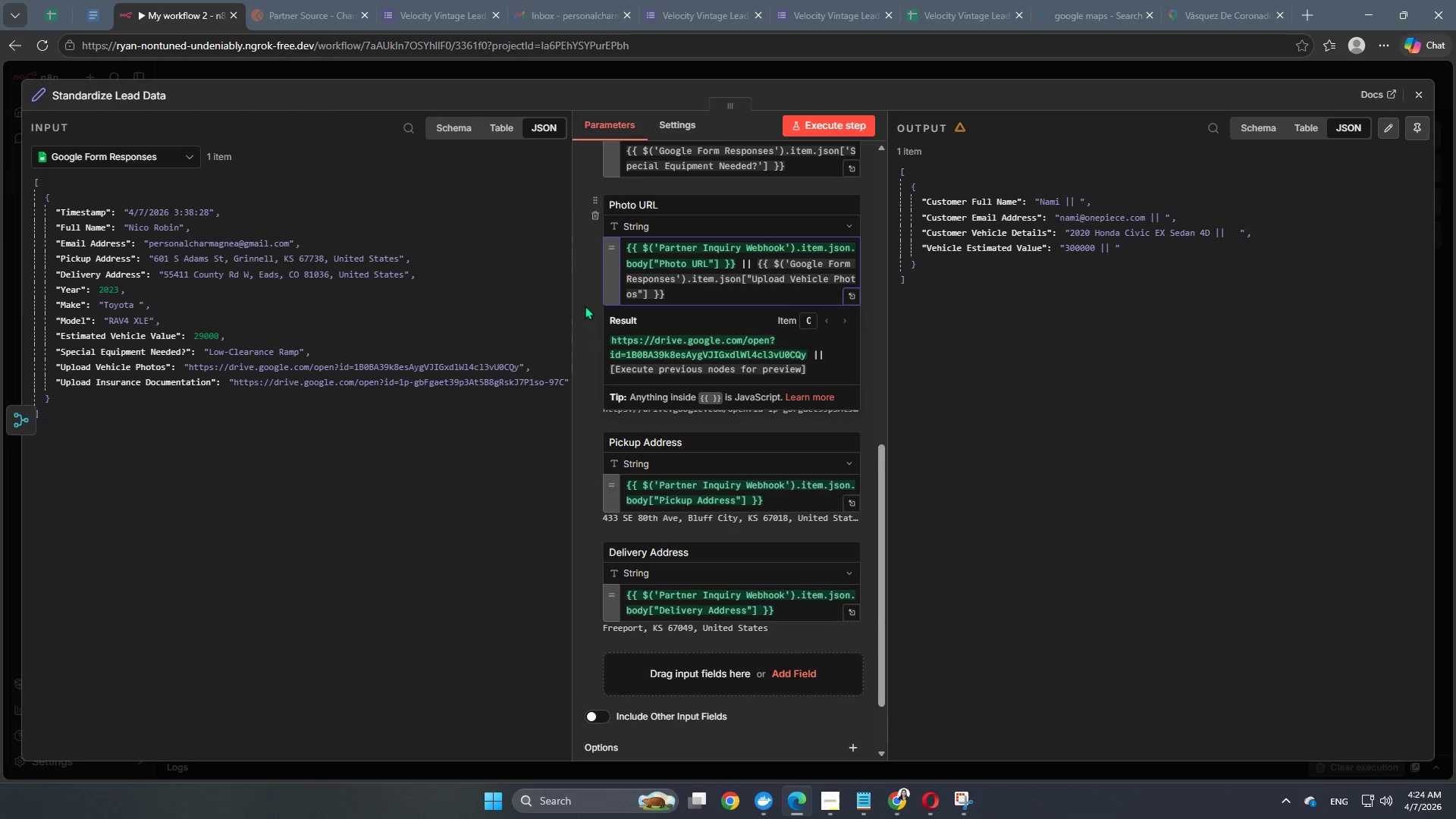 
left_click([583, 308])
 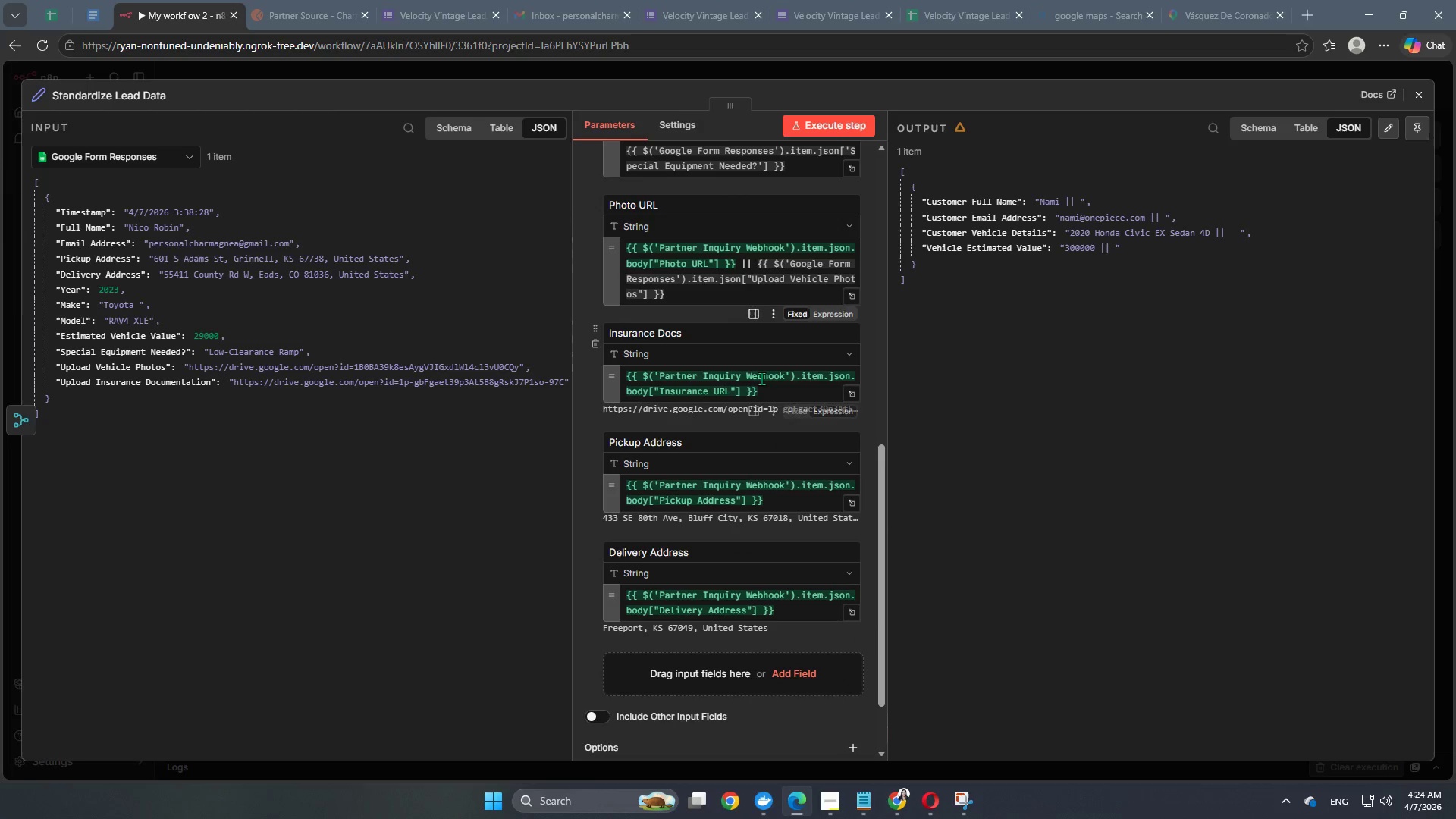 
left_click([786, 390])
 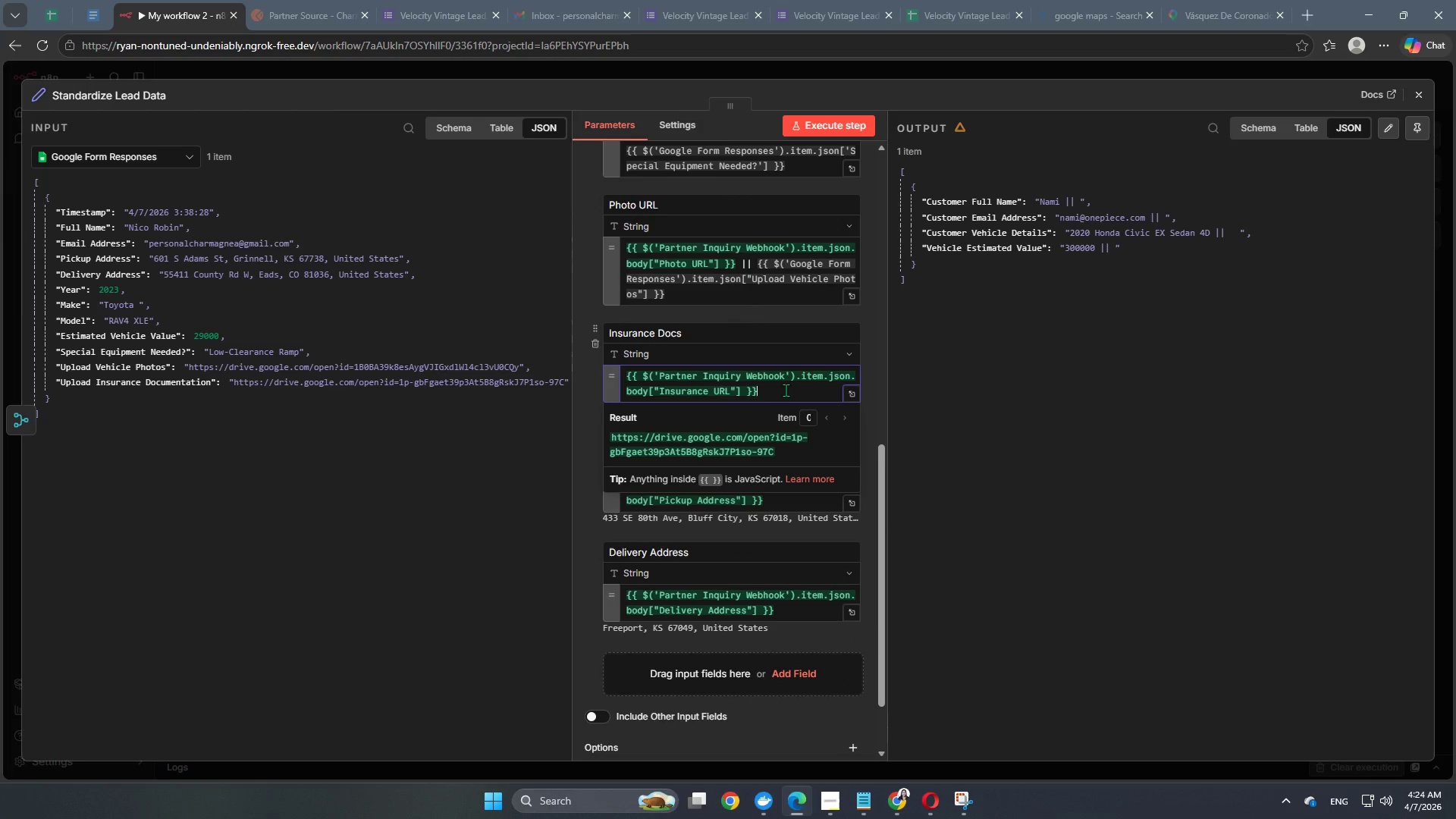 
key(Space)
 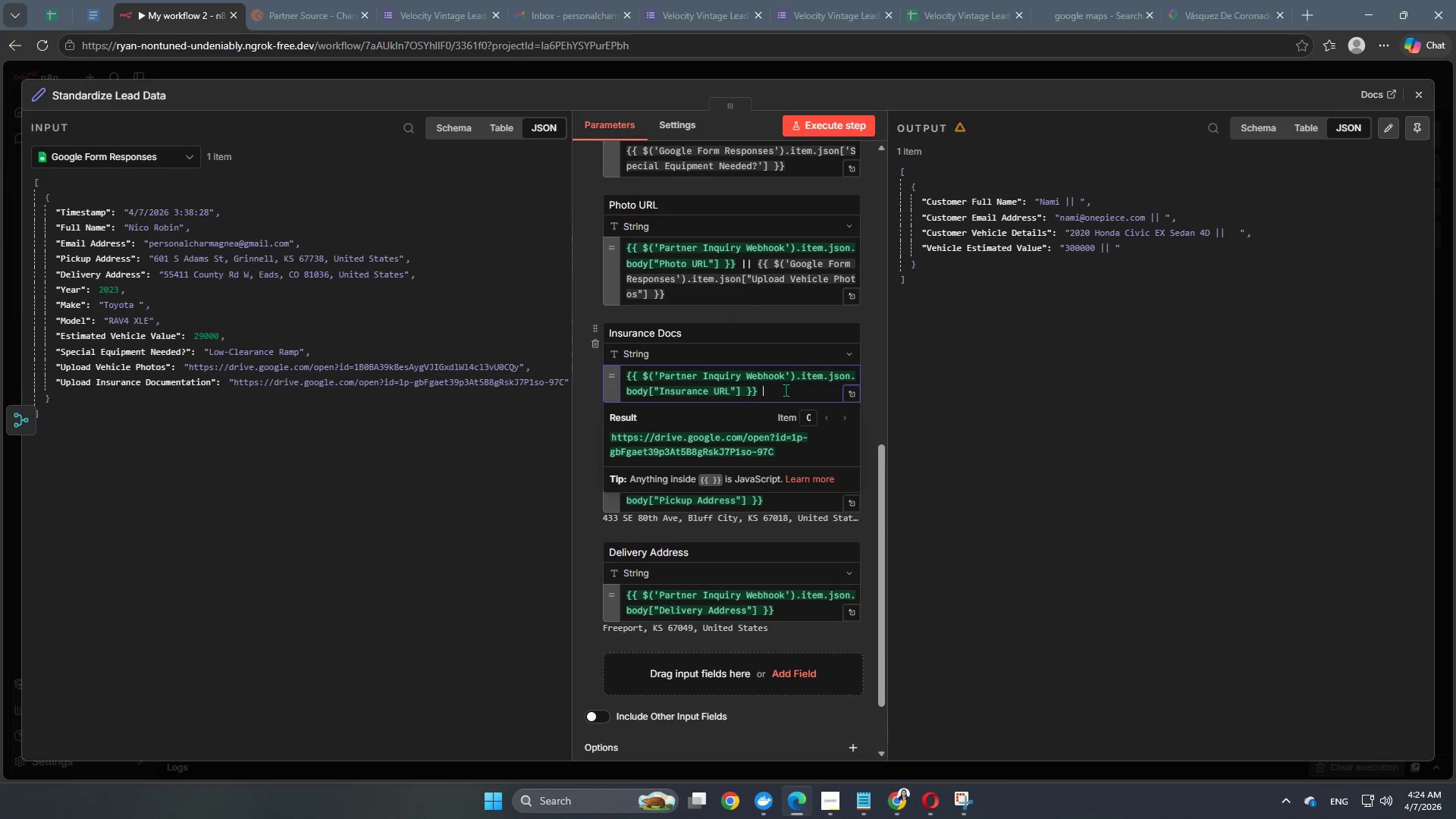 
key(Shift+Backslash)
 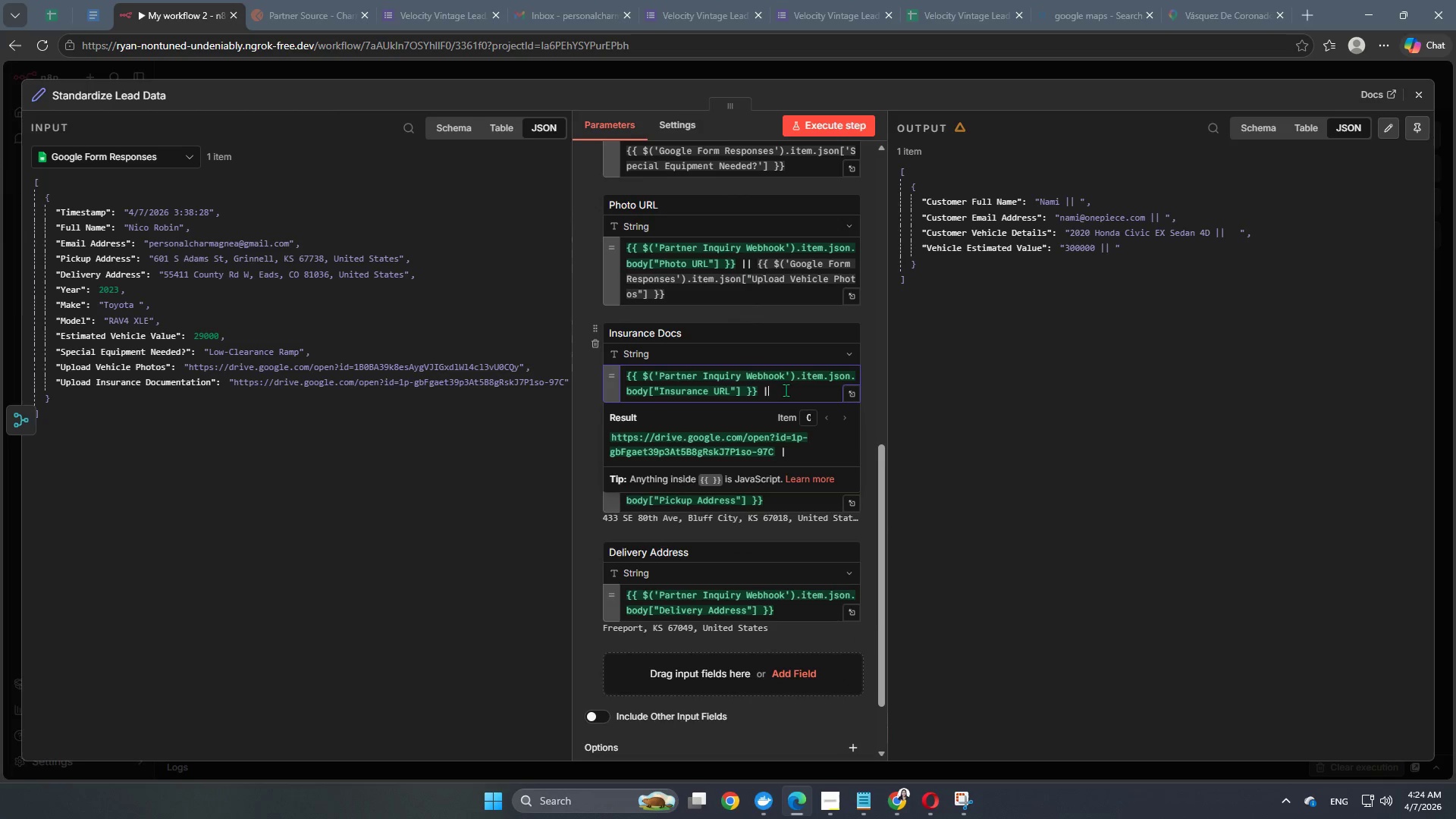 
key(Shift+Backslash)
 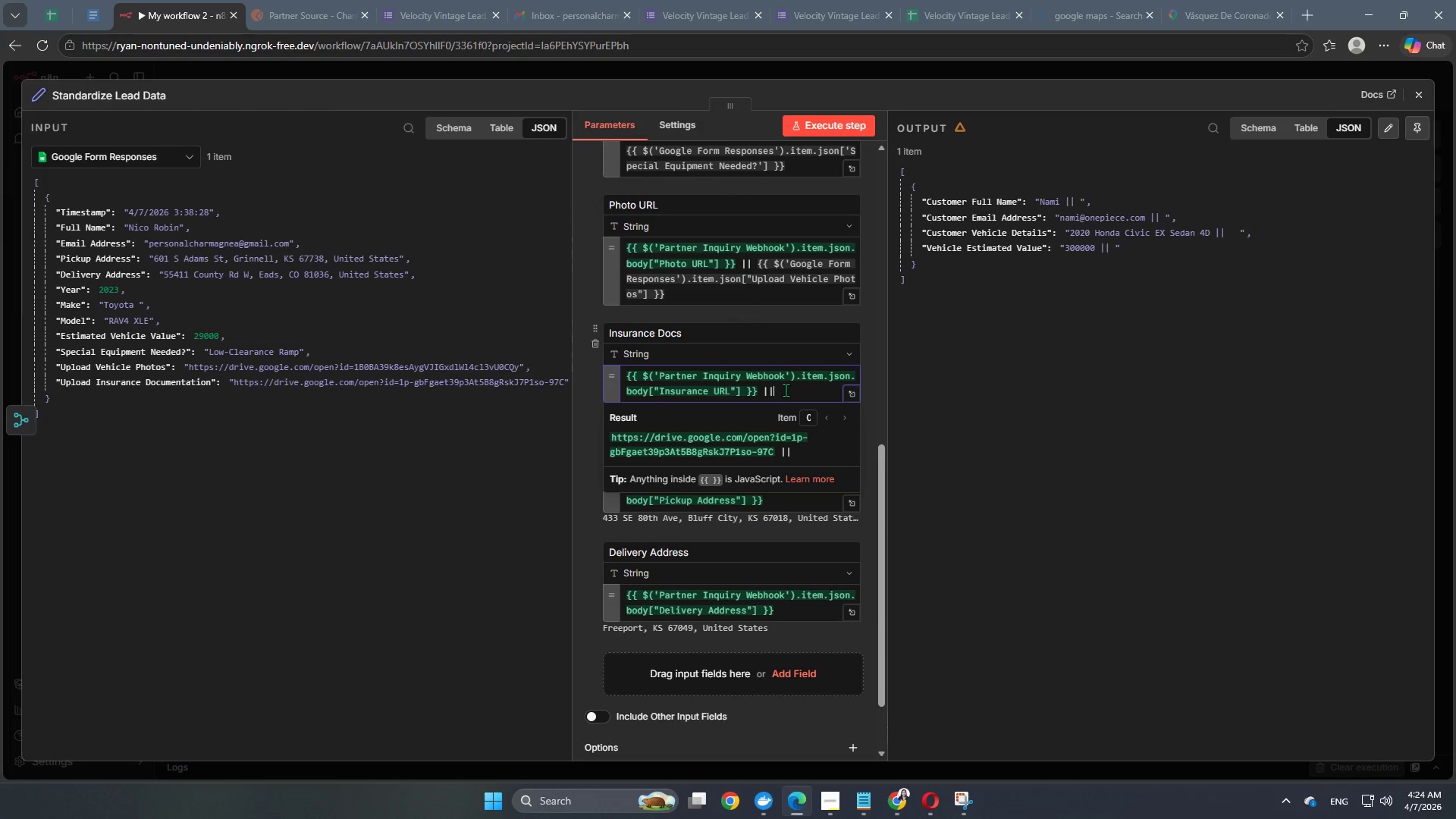 
key(Space)
 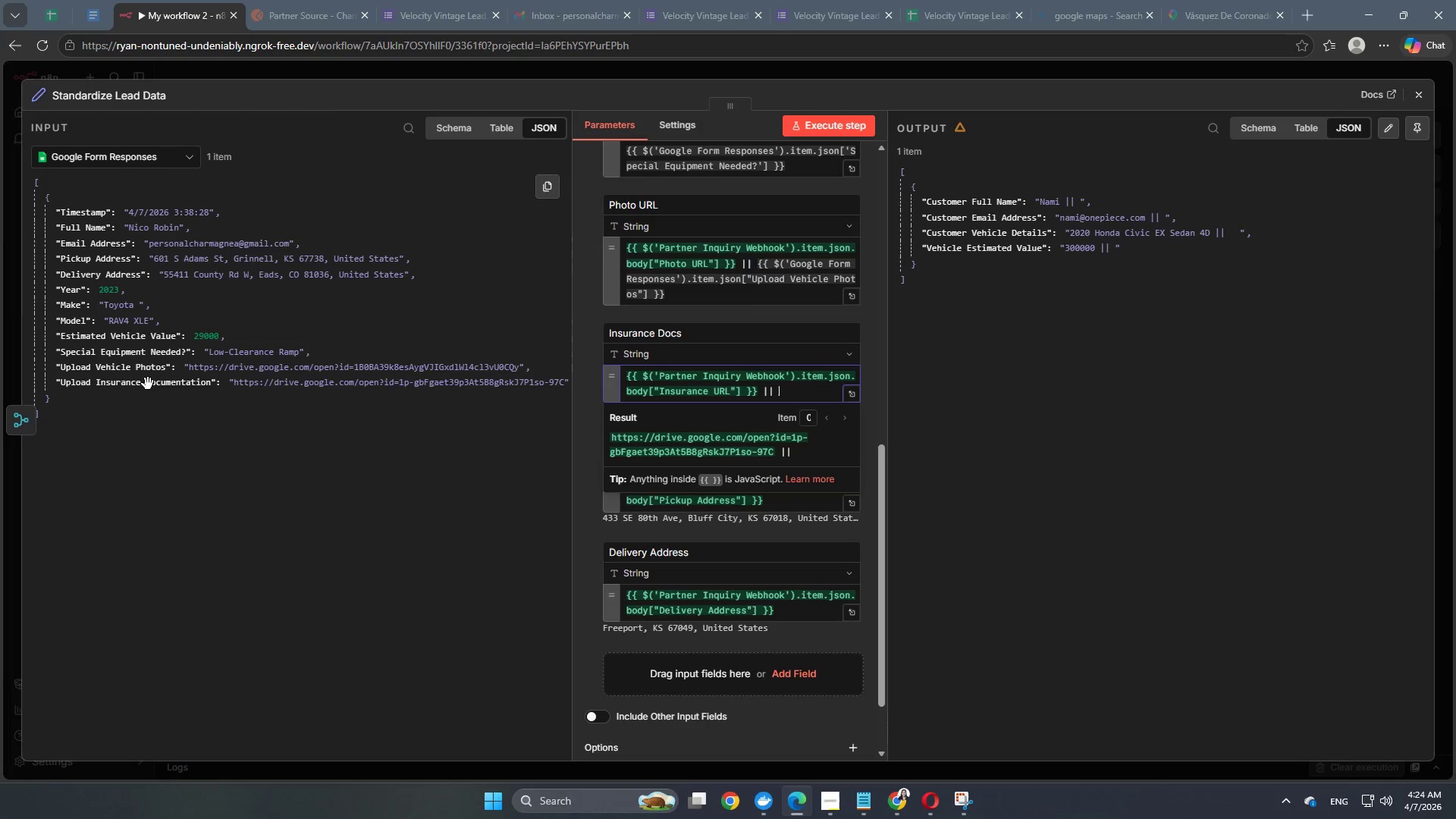 
left_click_drag(start_coordinate=[145, 385], to_coordinate=[820, 397])
 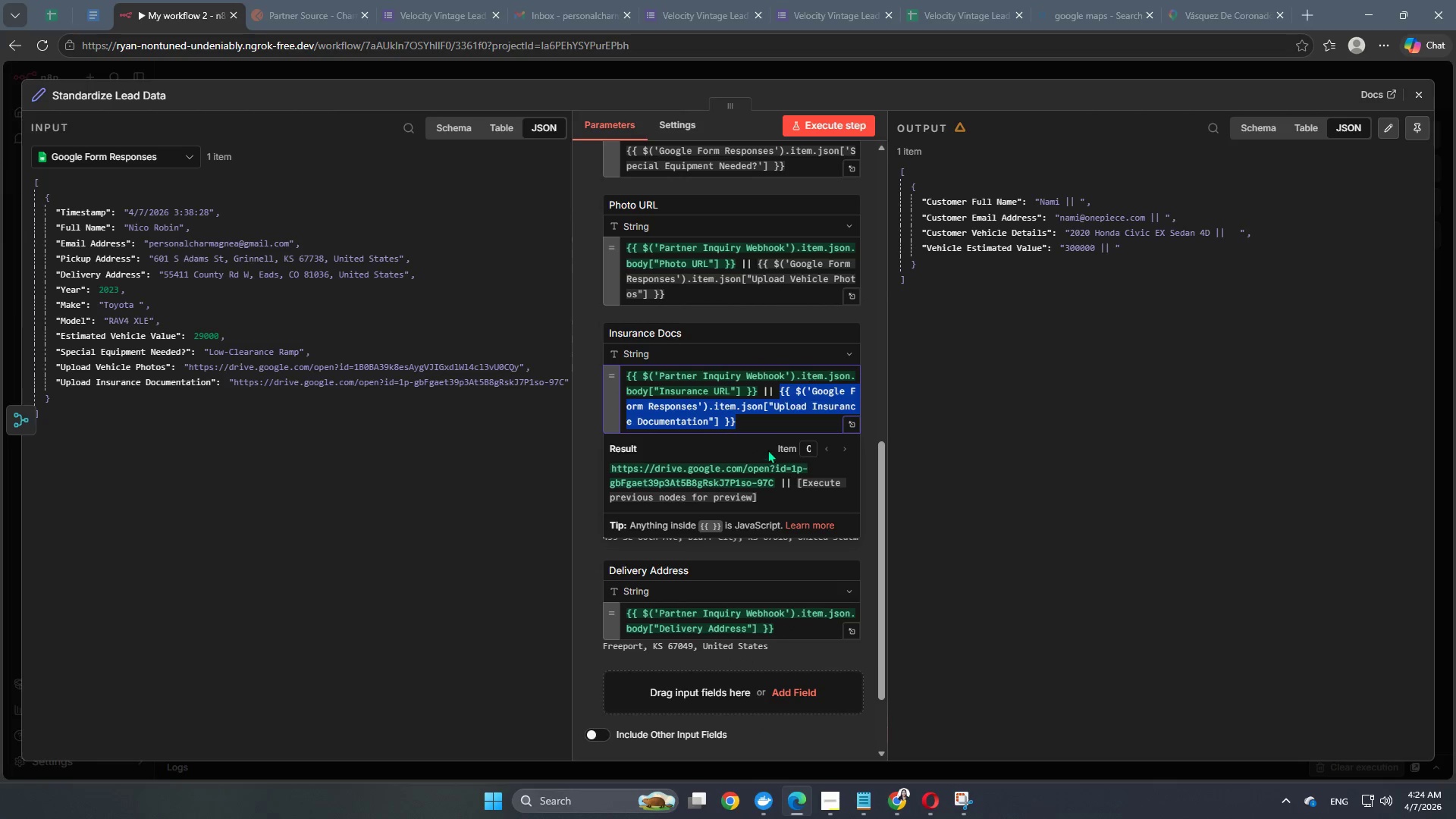 
left_click([786, 422])
 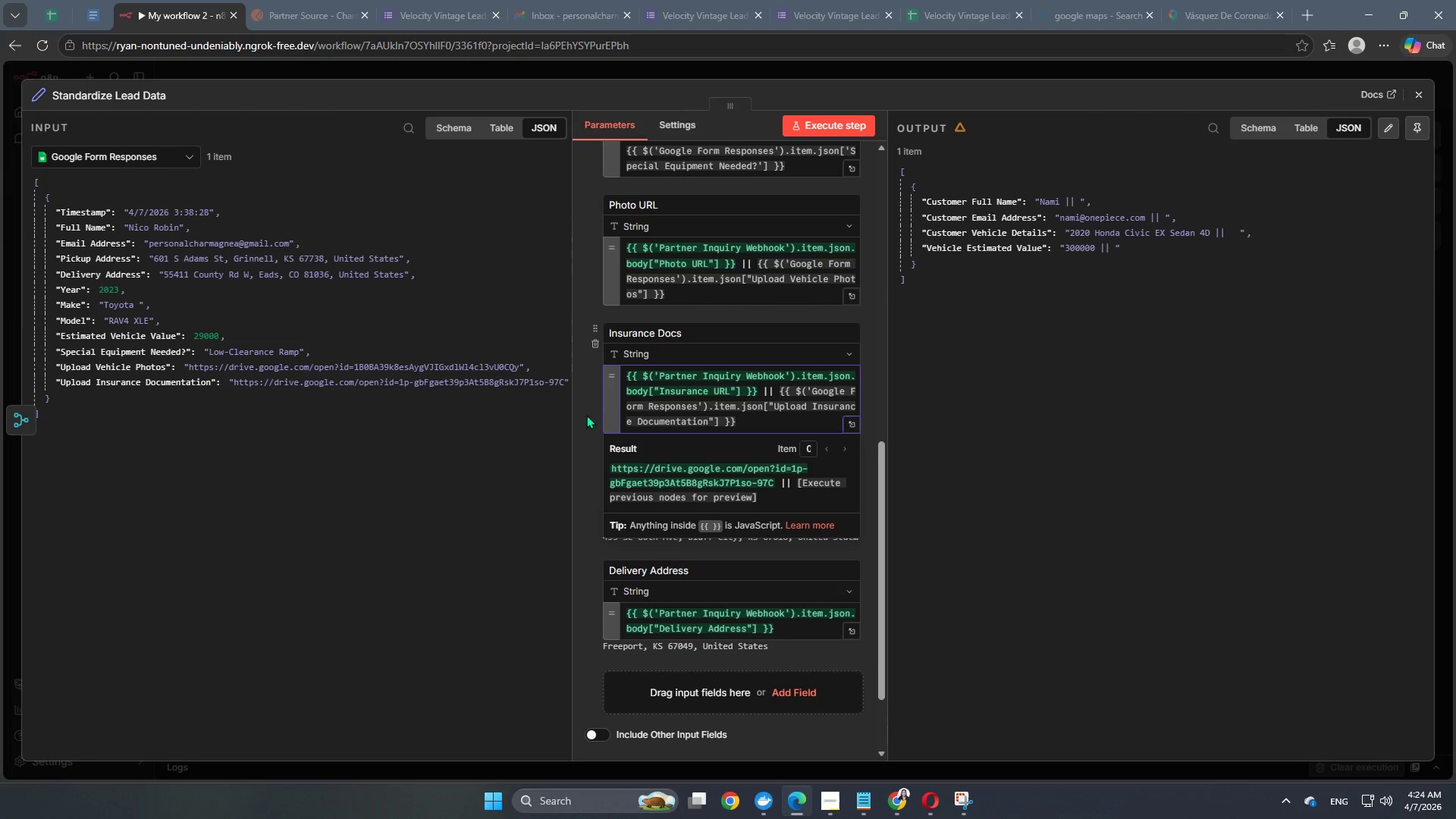 
left_click([586, 415])
 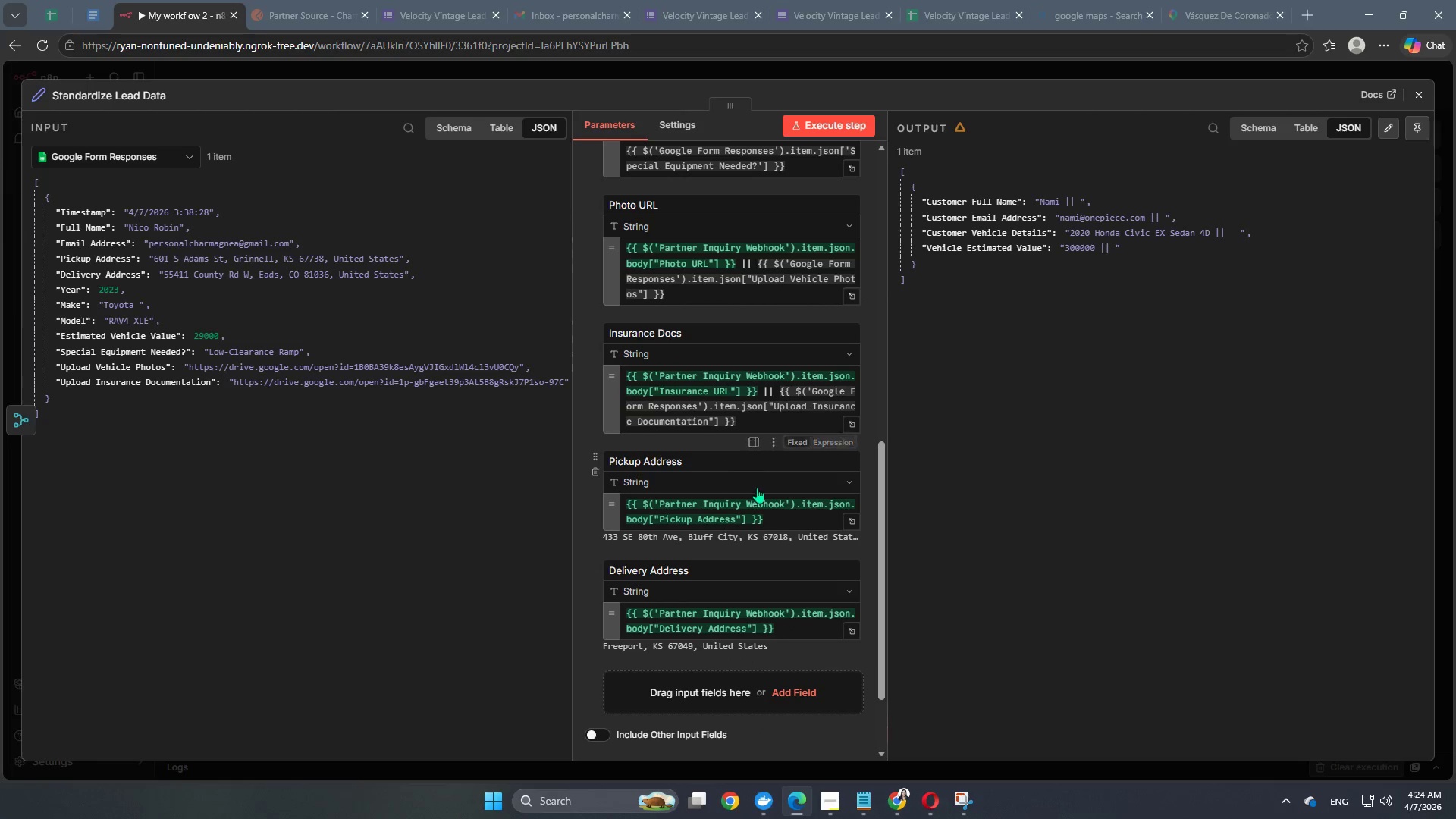 
scroll: coordinate [757, 488], scroll_direction: down, amount: 1.0
 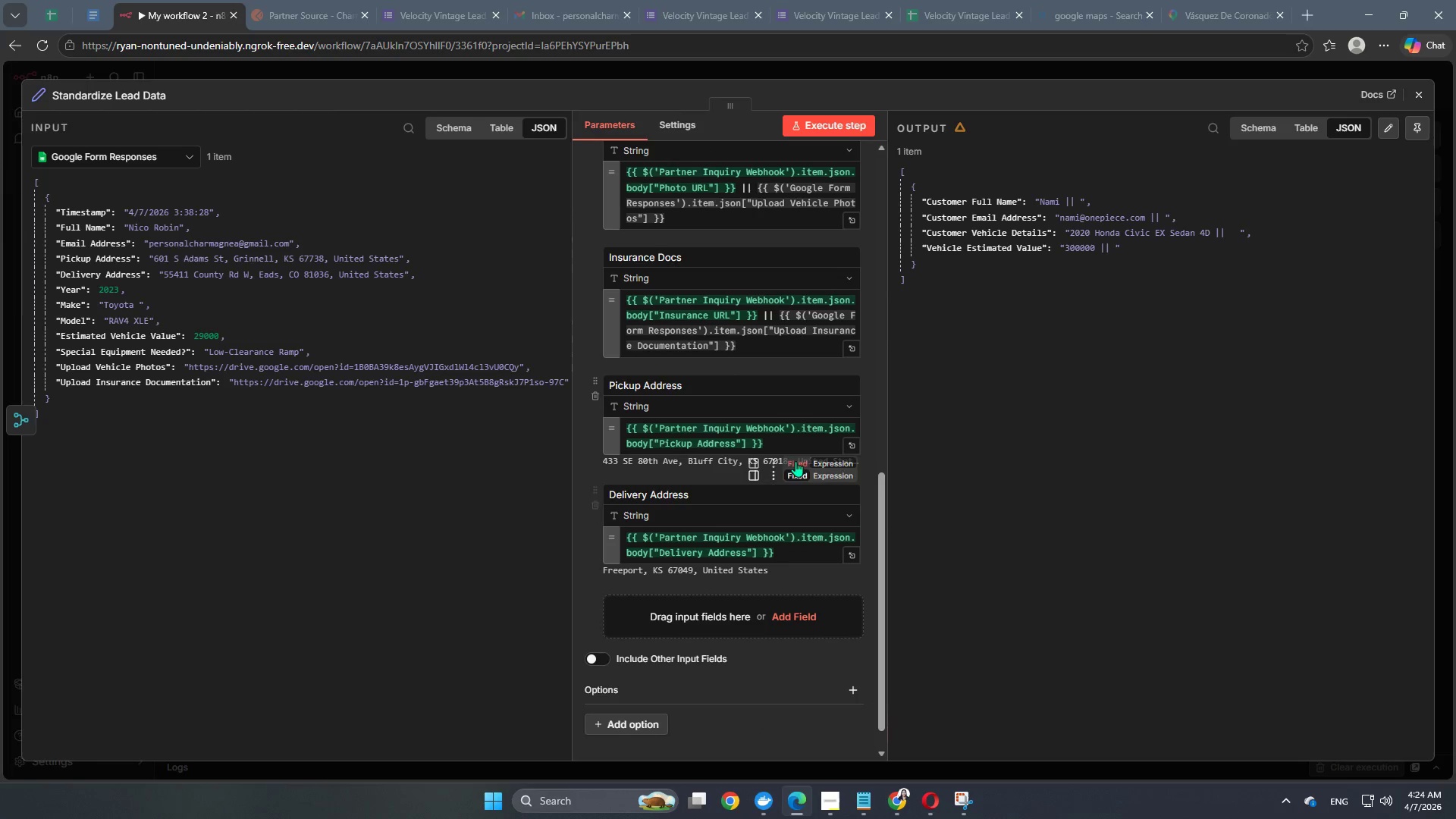 
left_click([807, 449])
 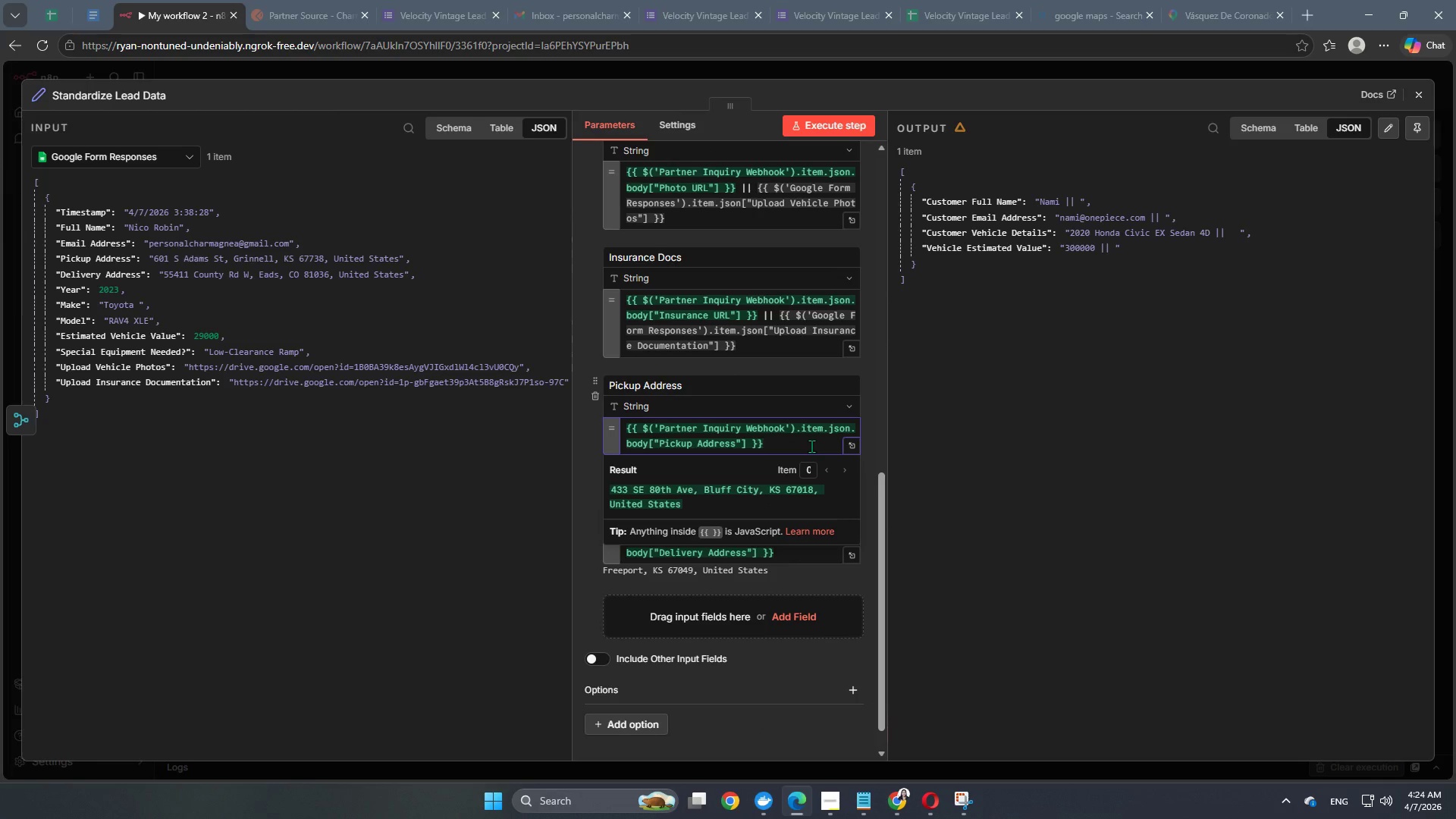 
key(Space)
 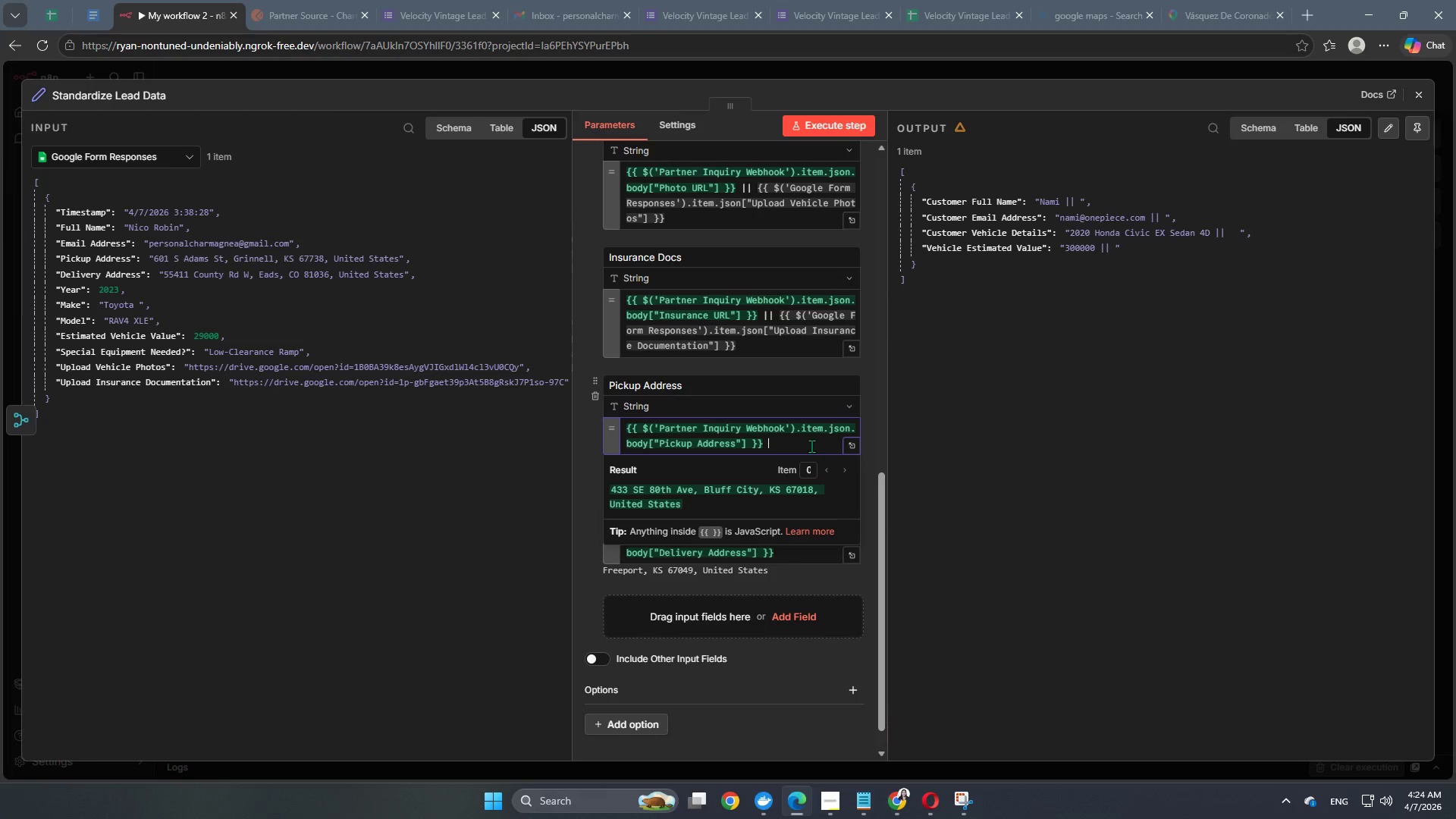 
key(Shift+Backslash)
 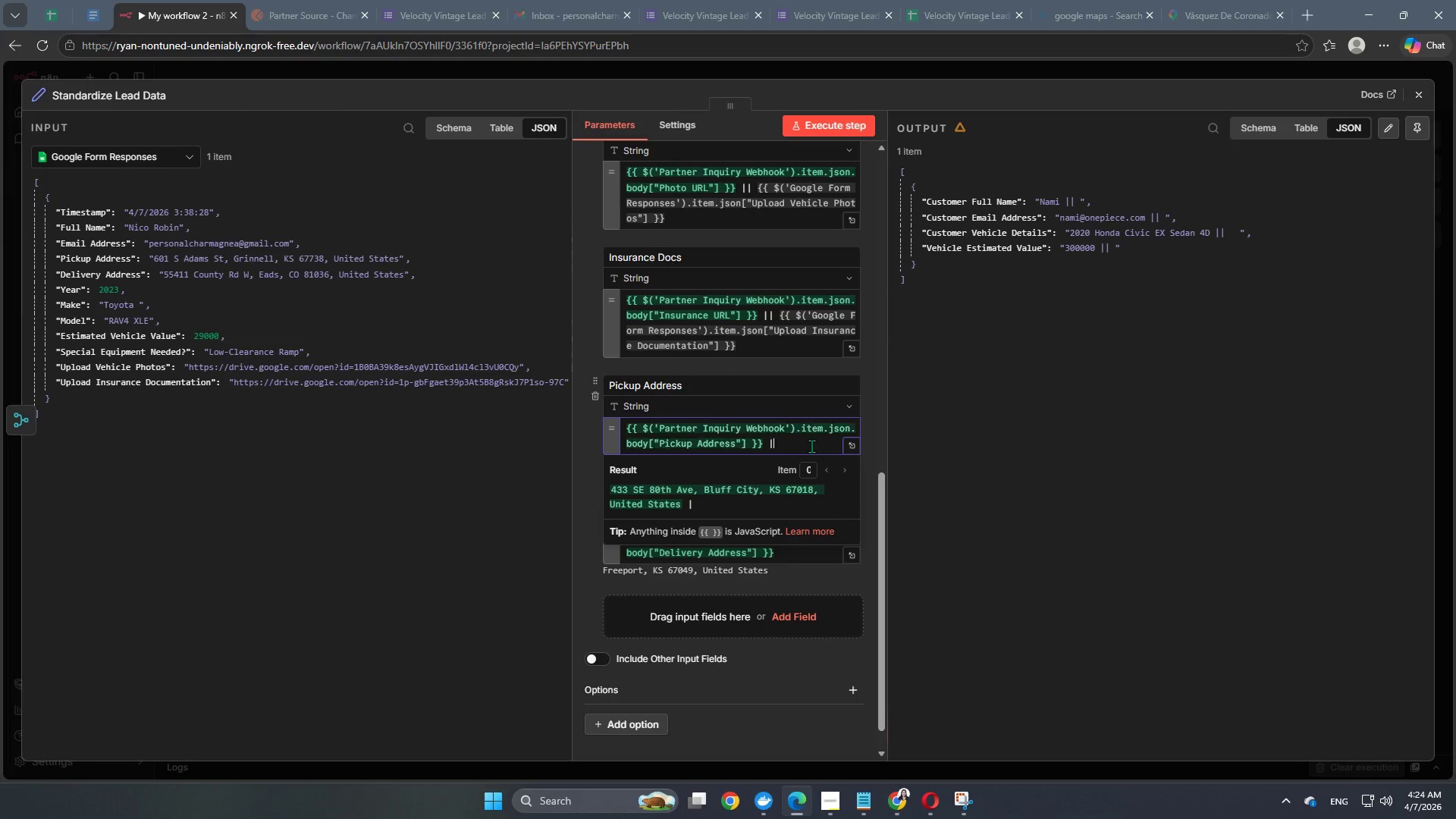 
key(Shift+Backslash)
 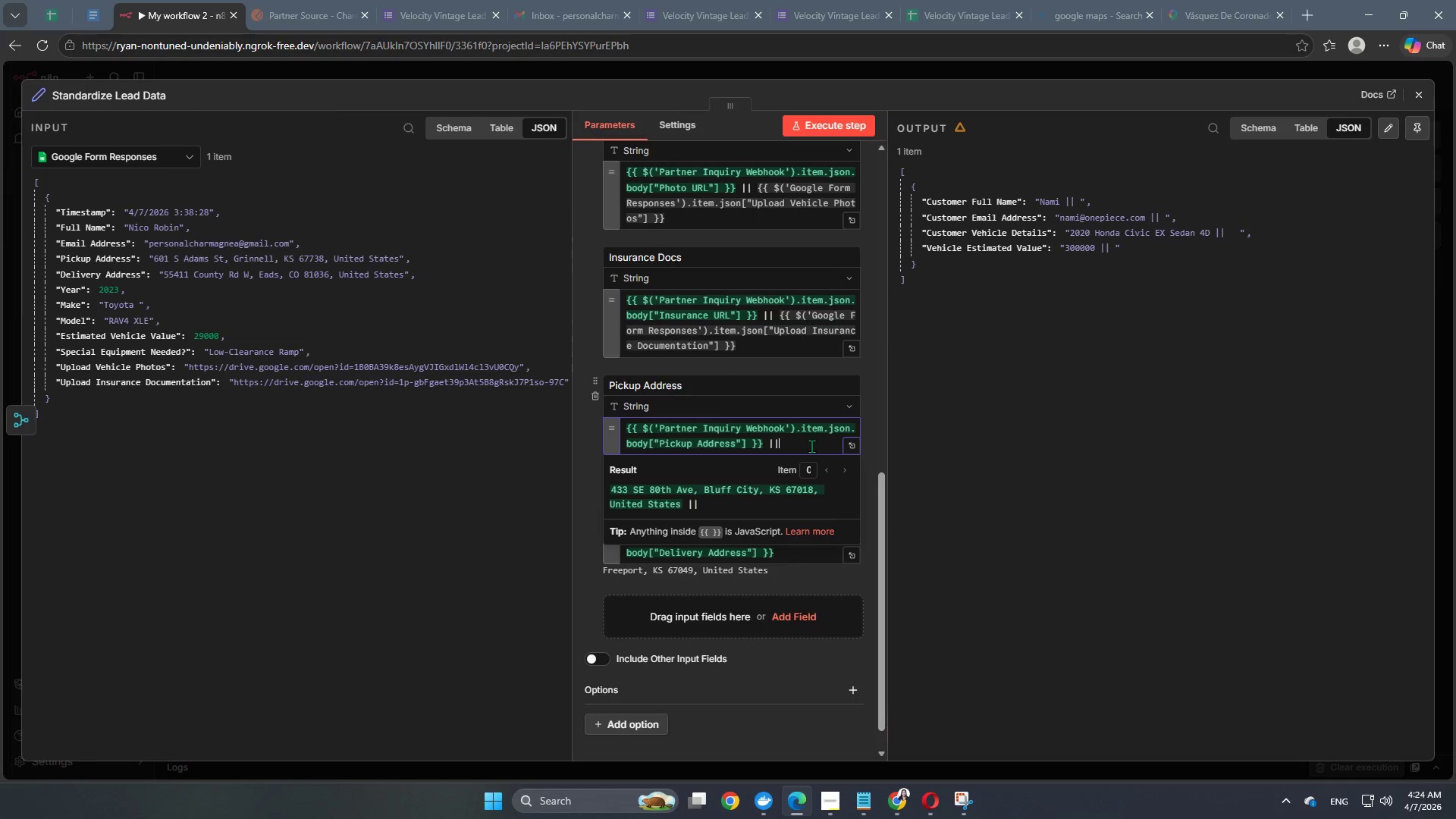 
key(Space)
 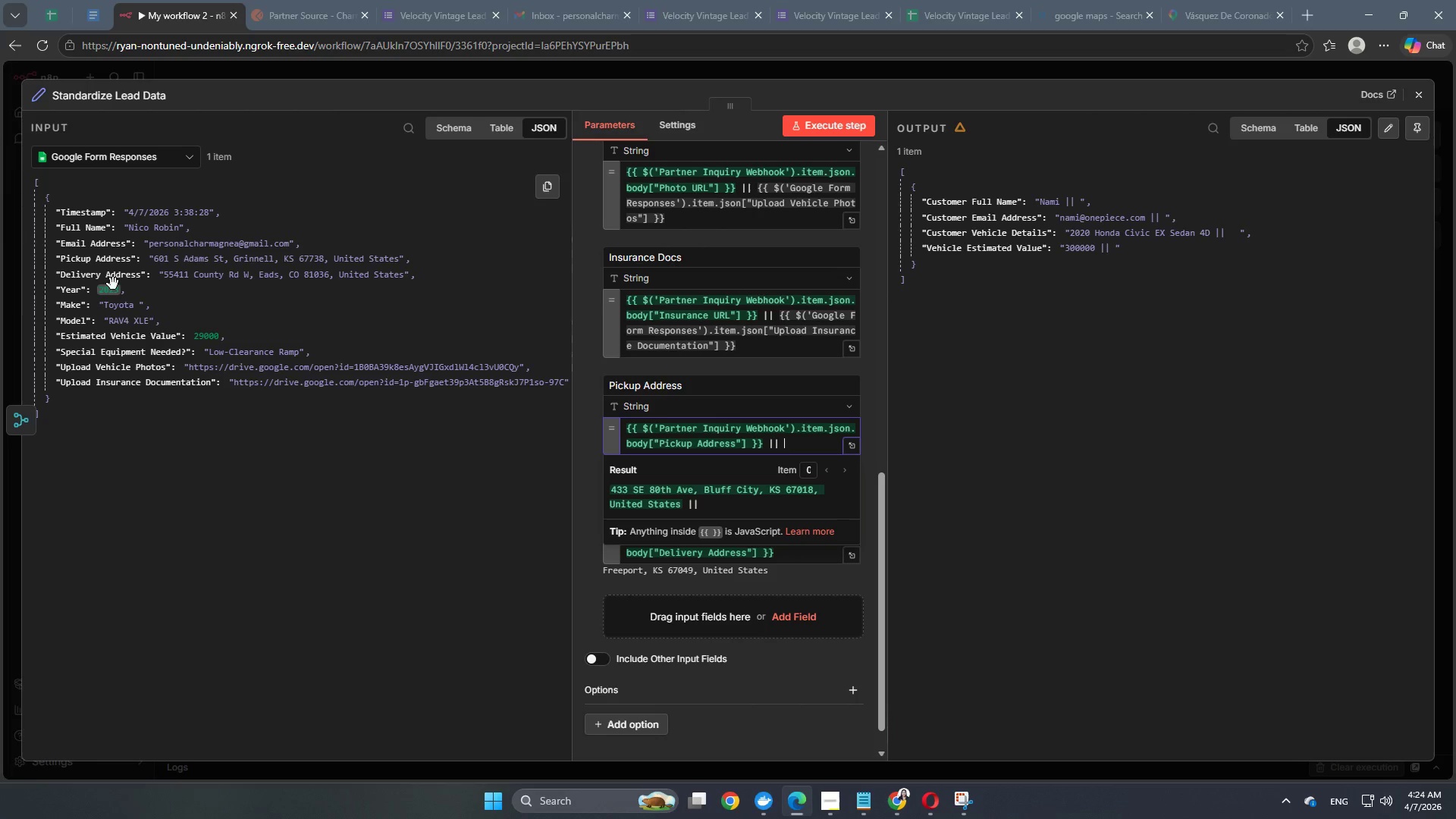 
left_click_drag(start_coordinate=[108, 260], to_coordinate=[816, 448])
 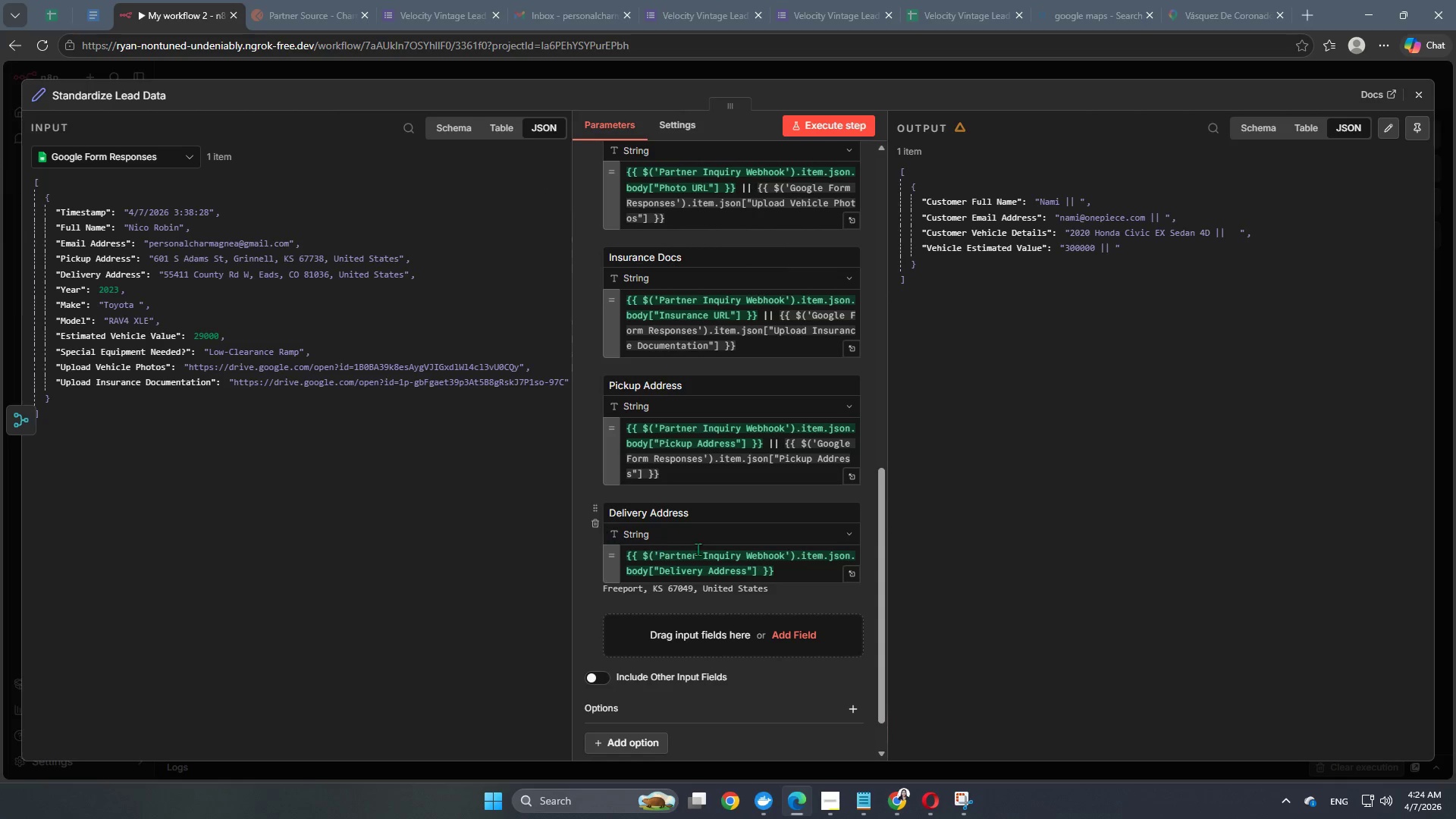 
left_click([798, 571])
 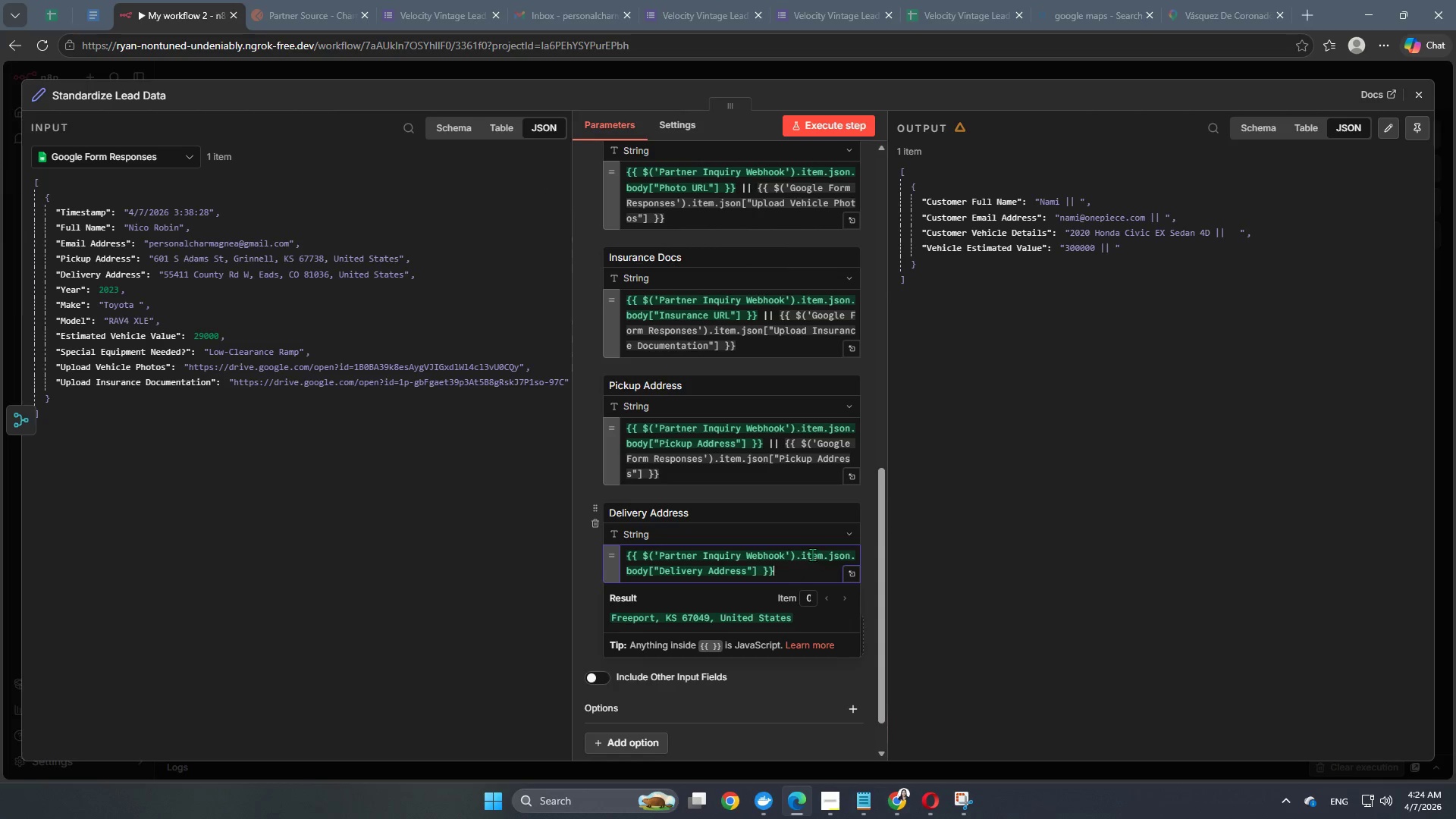 
key(Space)
 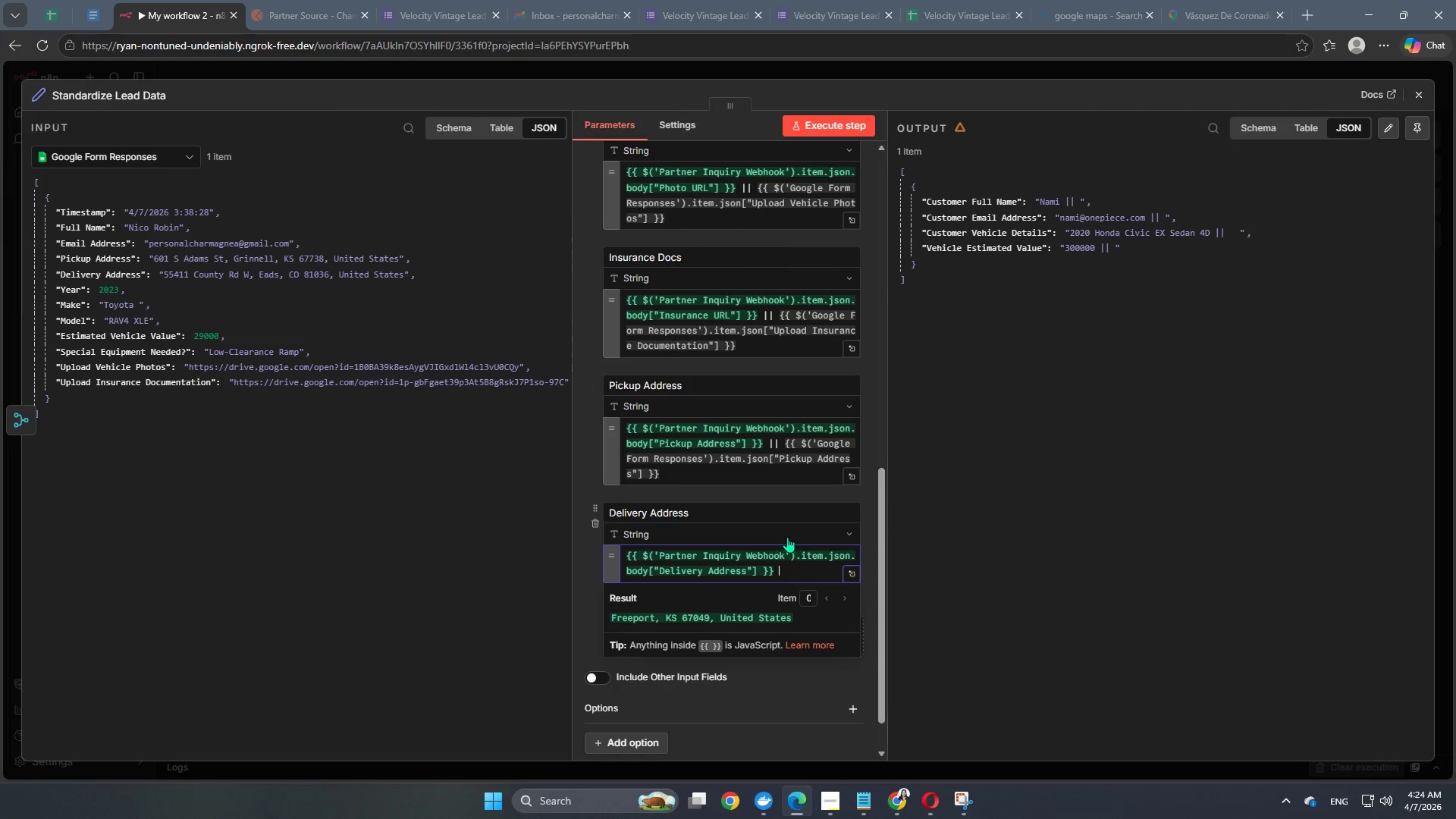 
scroll: coordinate [787, 537], scroll_direction: down, amount: 2.0
 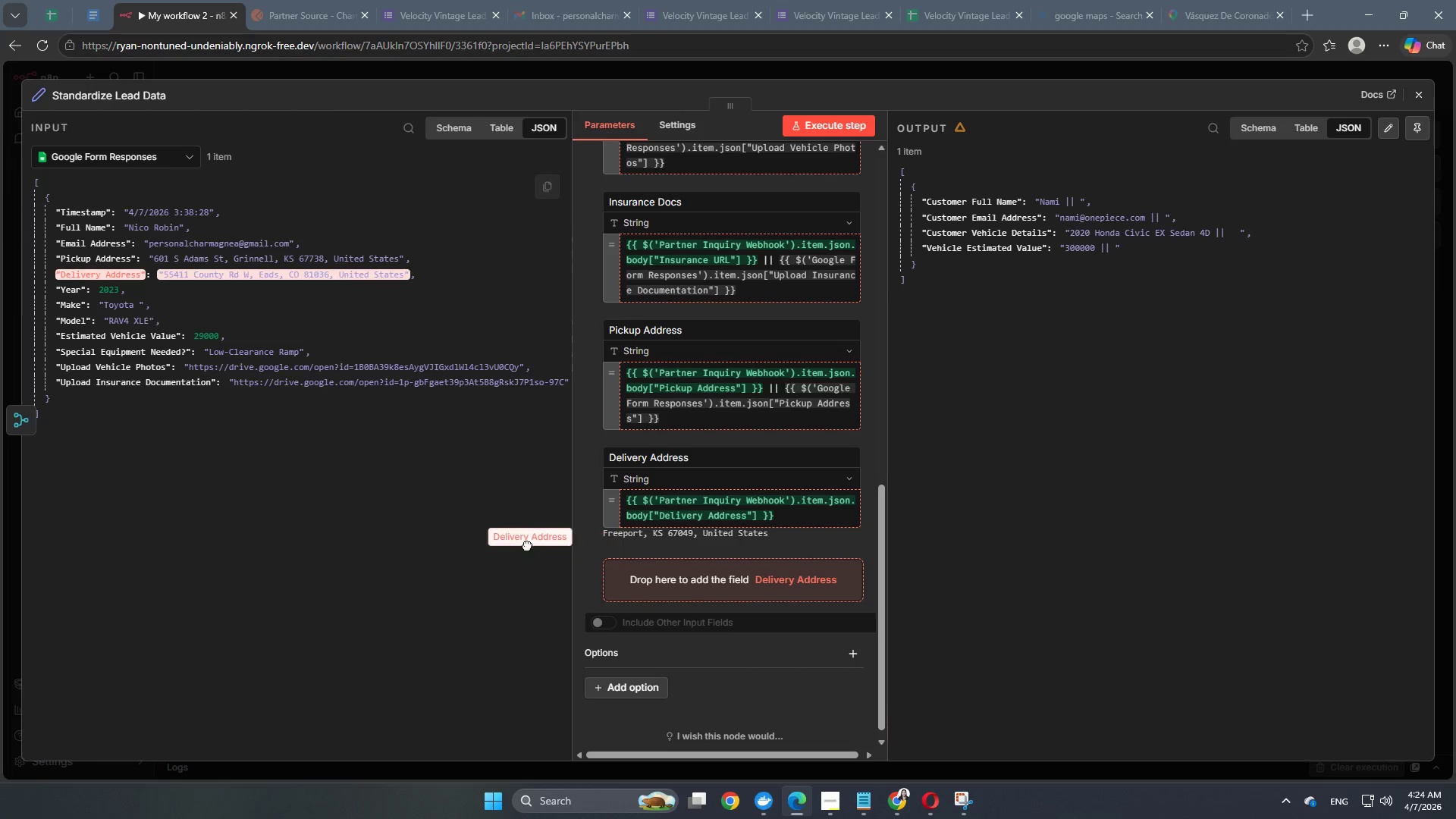 
wait(7.18)
 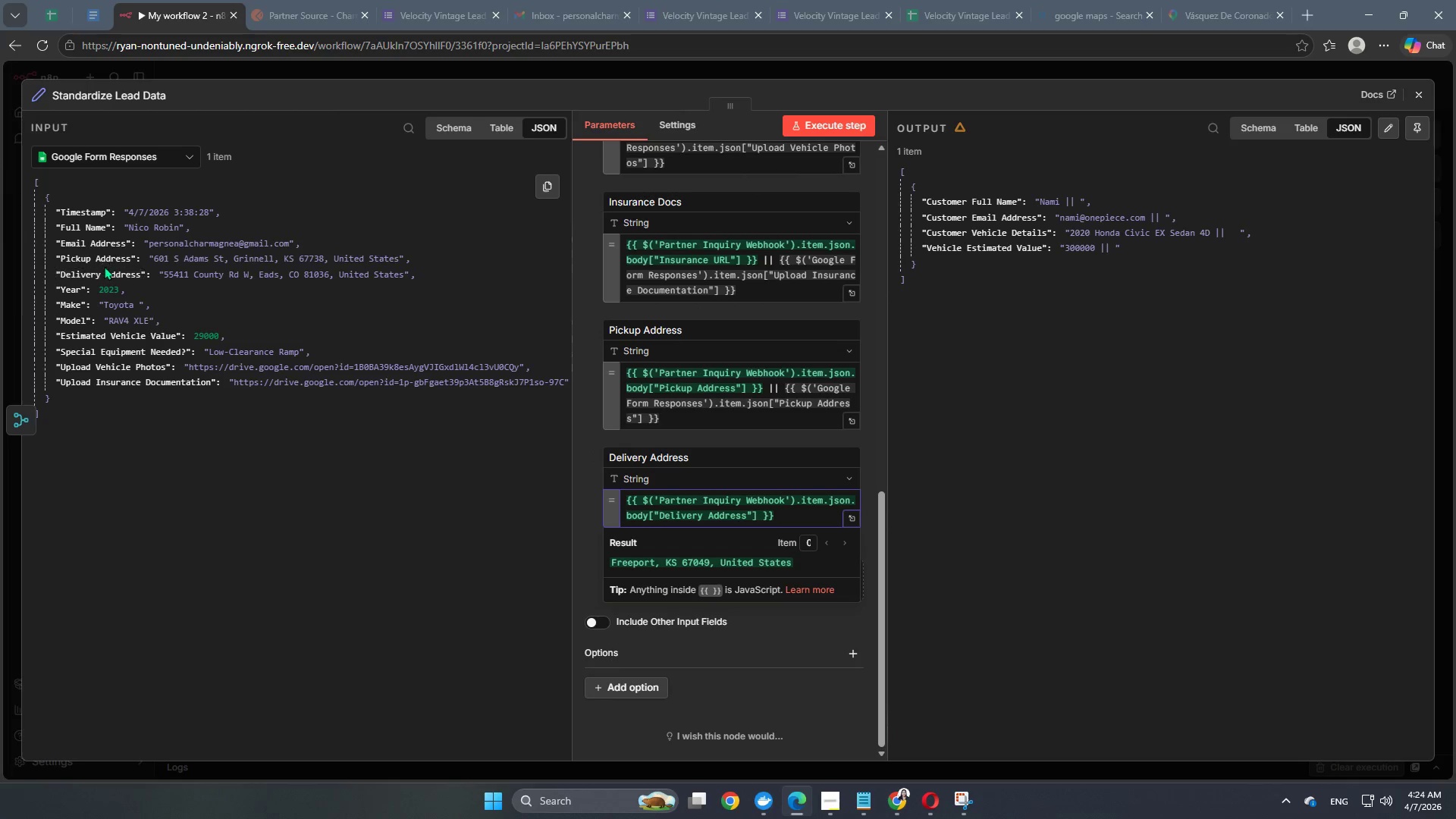 
left_click([805, 519])
 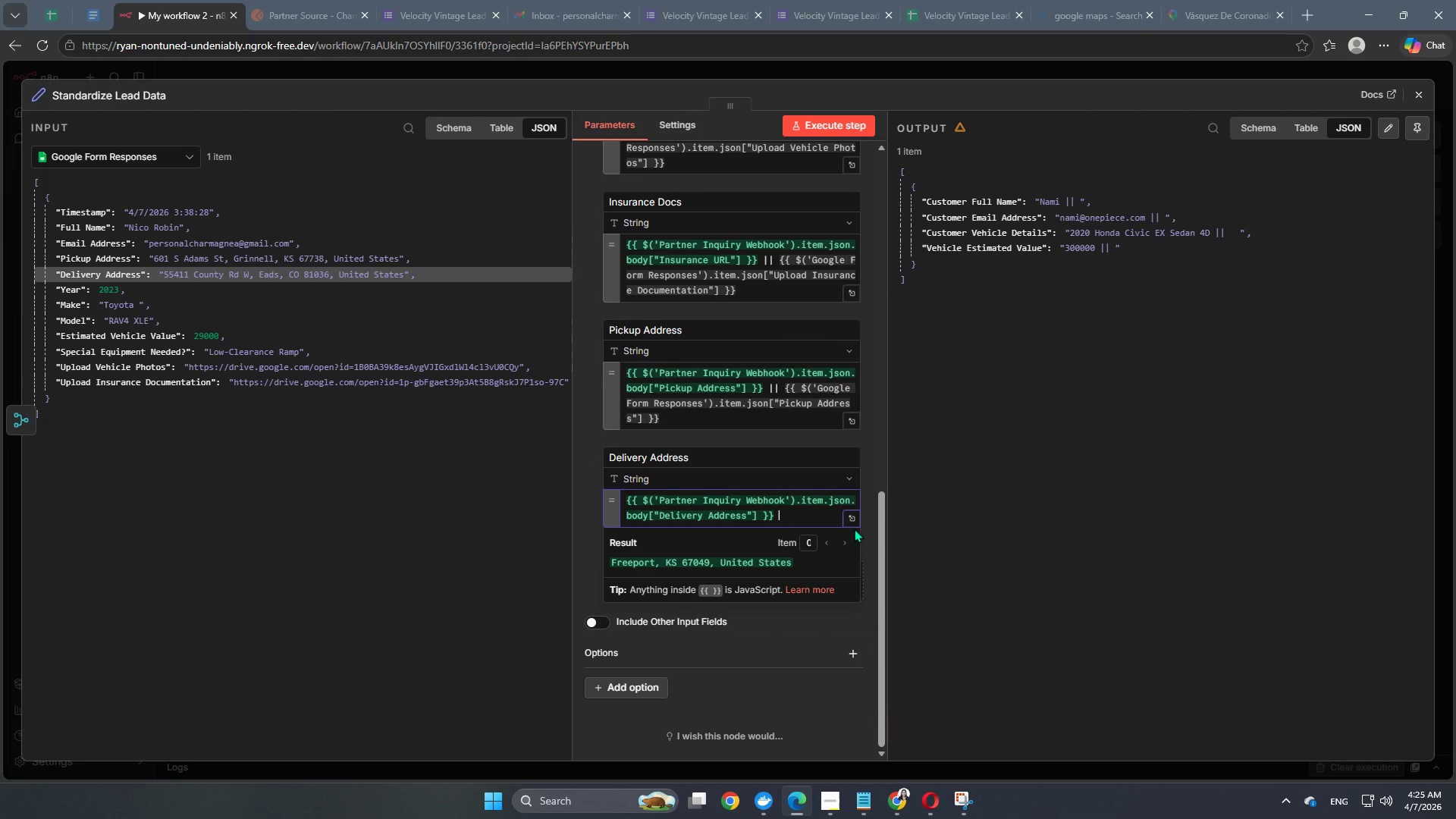 
key(Shift+Backslash)
 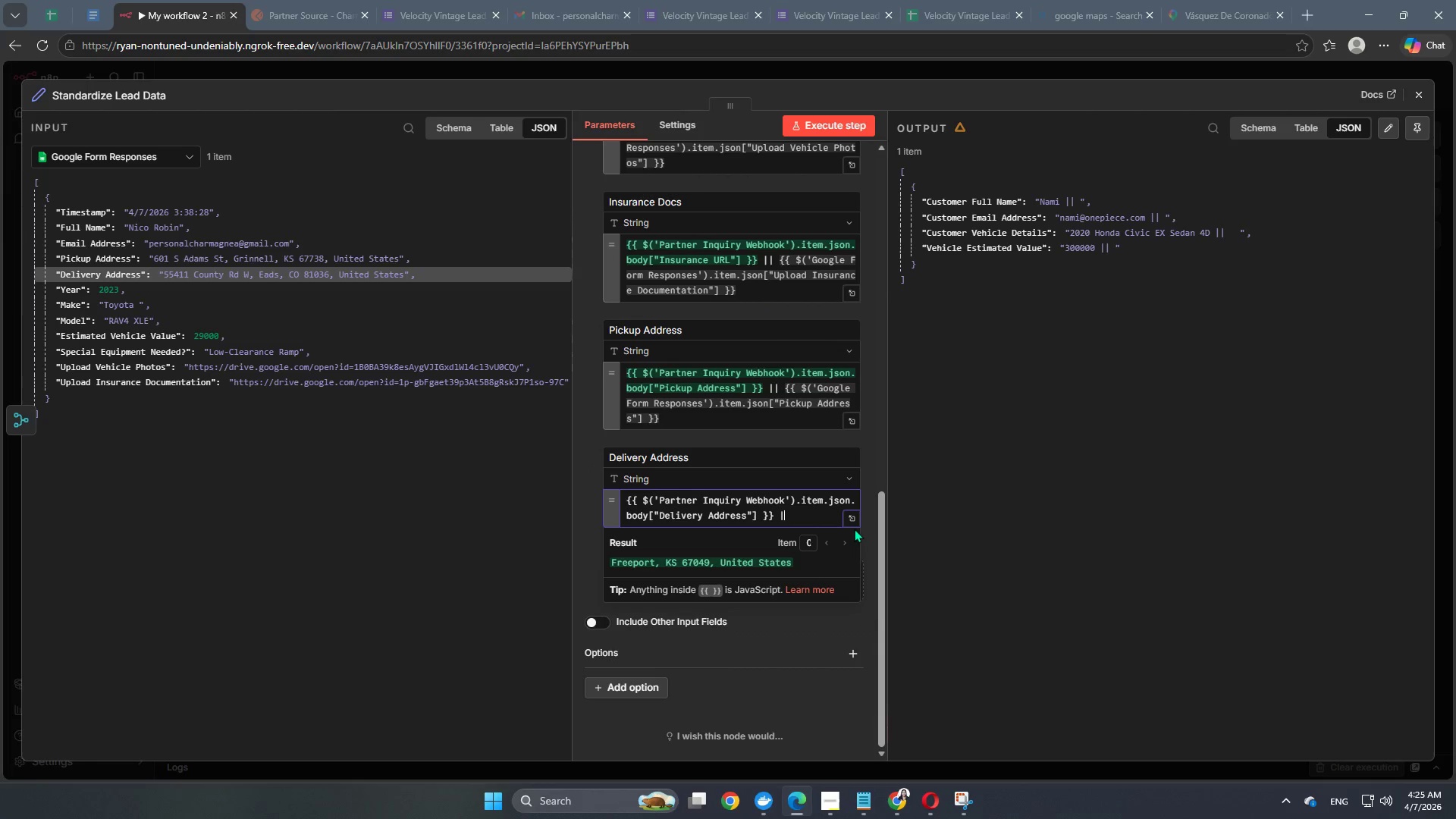 
key(Shift+Backslash)
 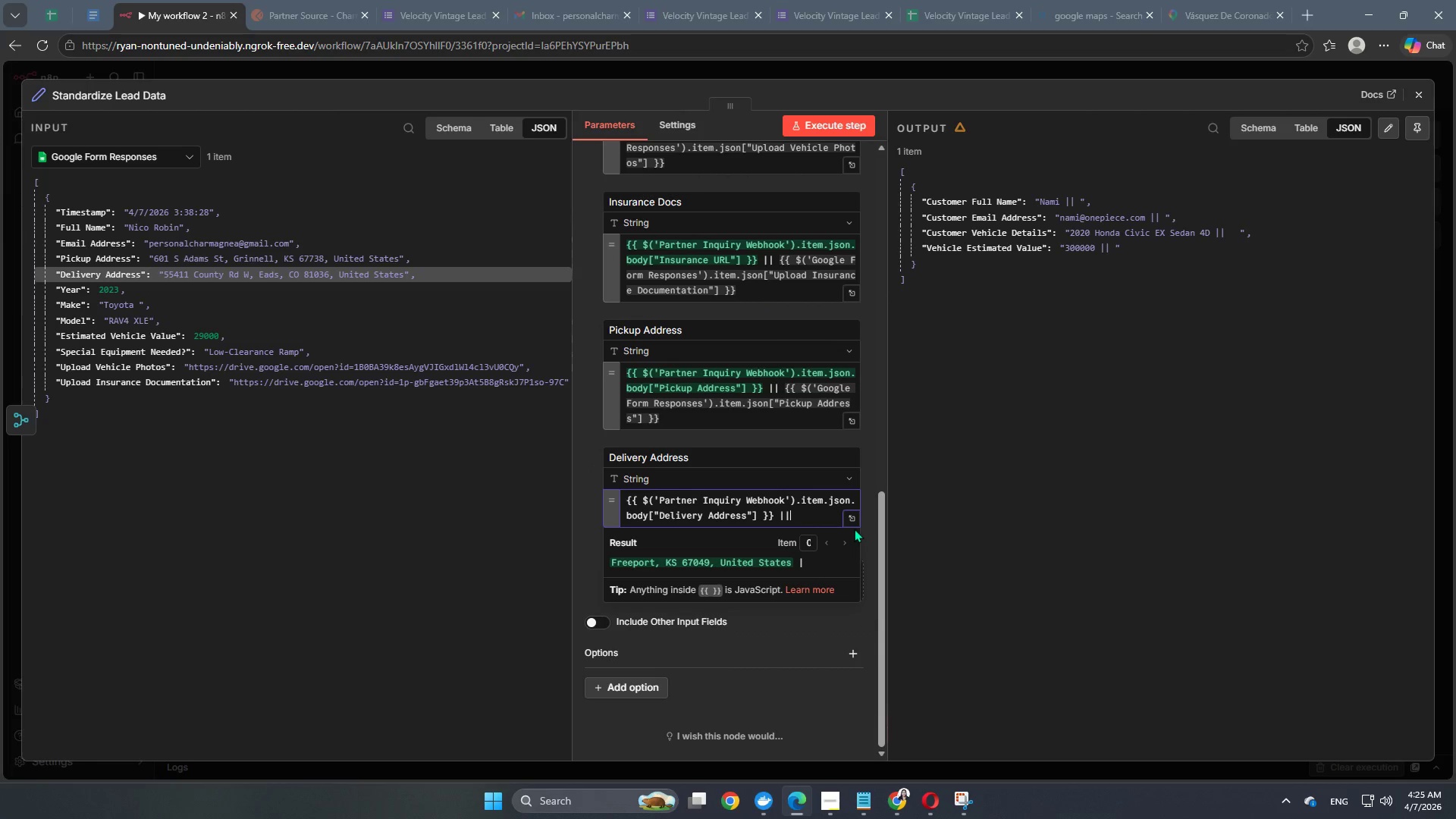 
key(Space)
 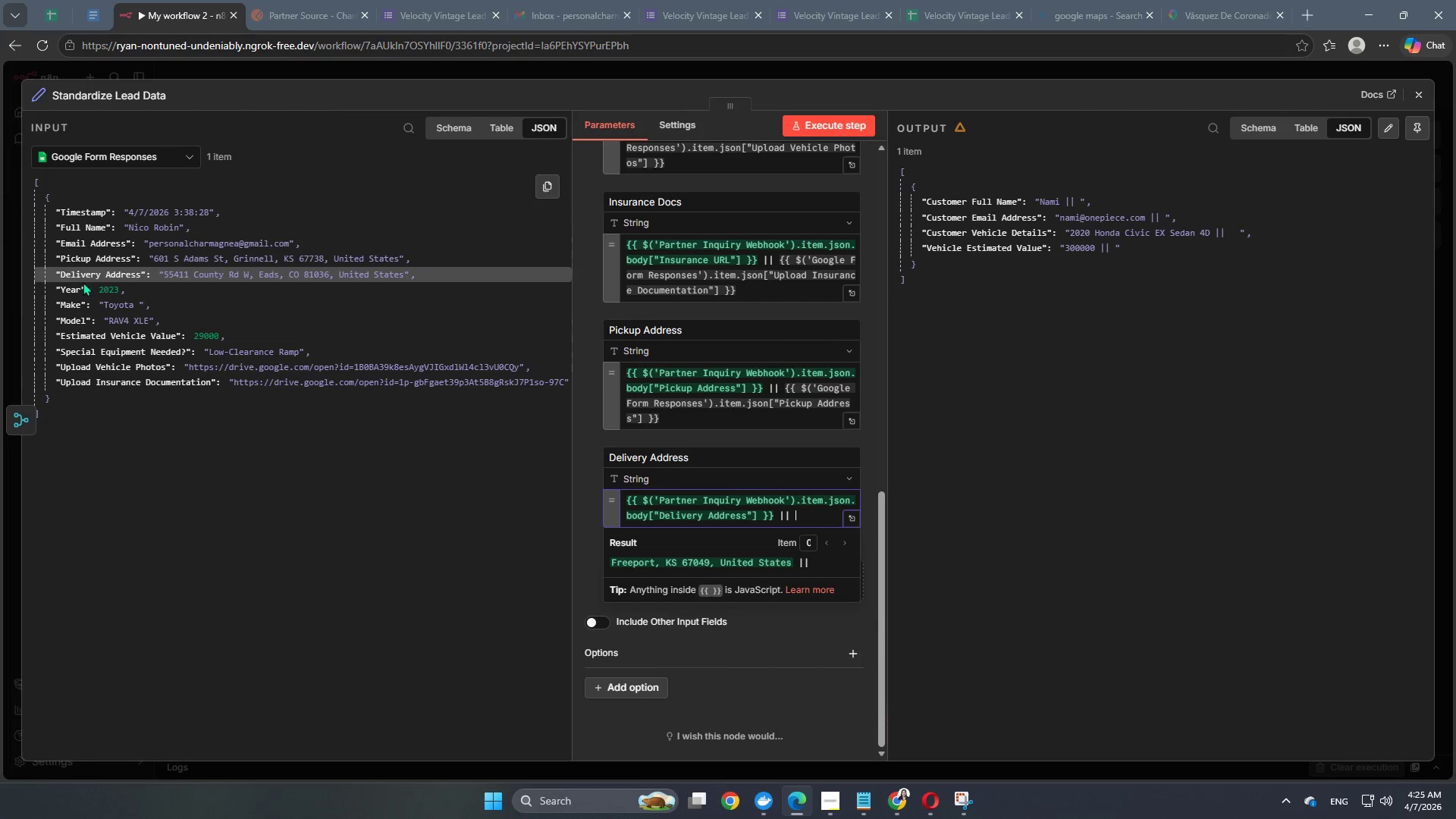 
left_click_drag(start_coordinate=[87, 279], to_coordinate=[809, 524])
 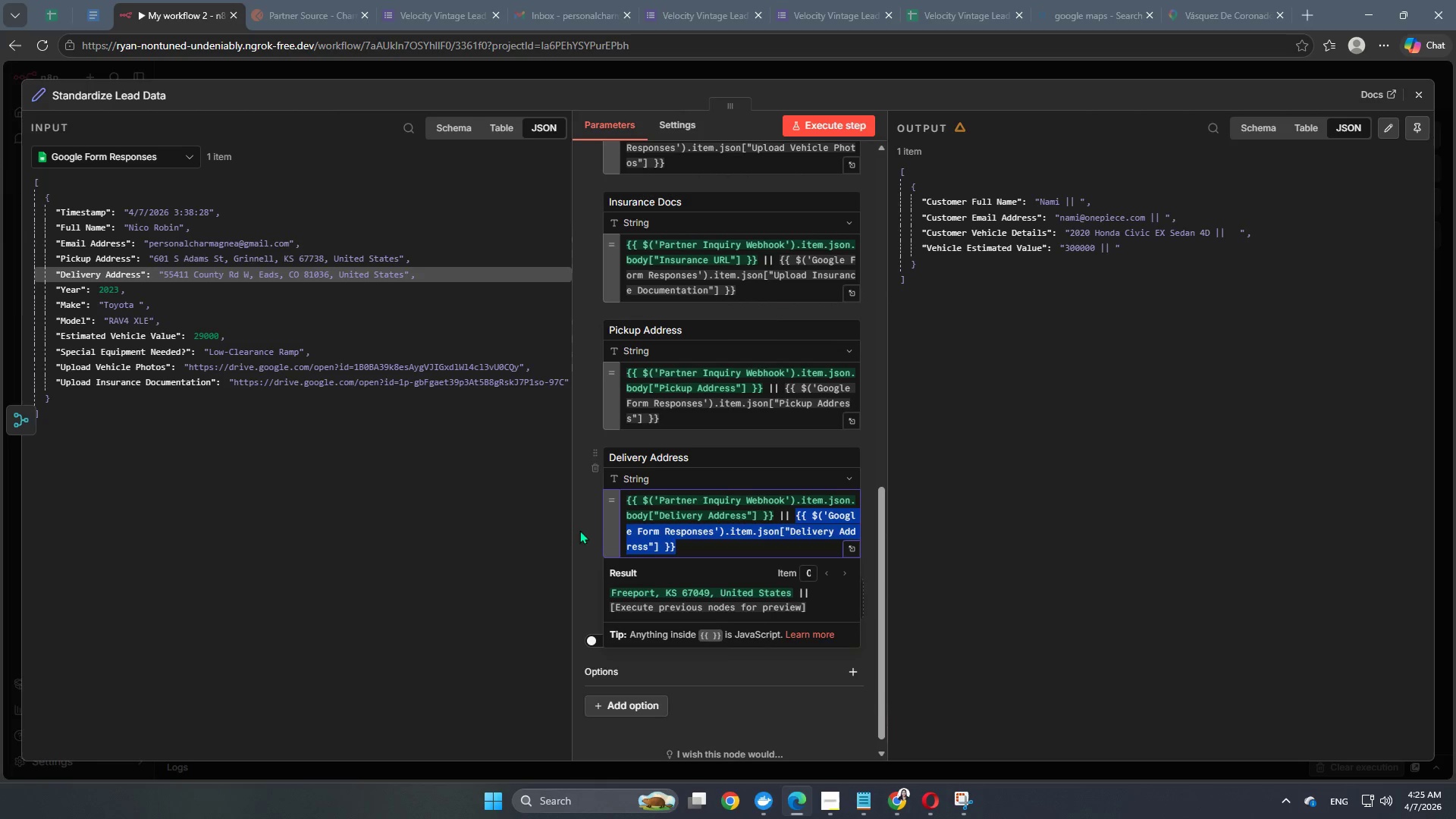 
left_click([593, 526])
 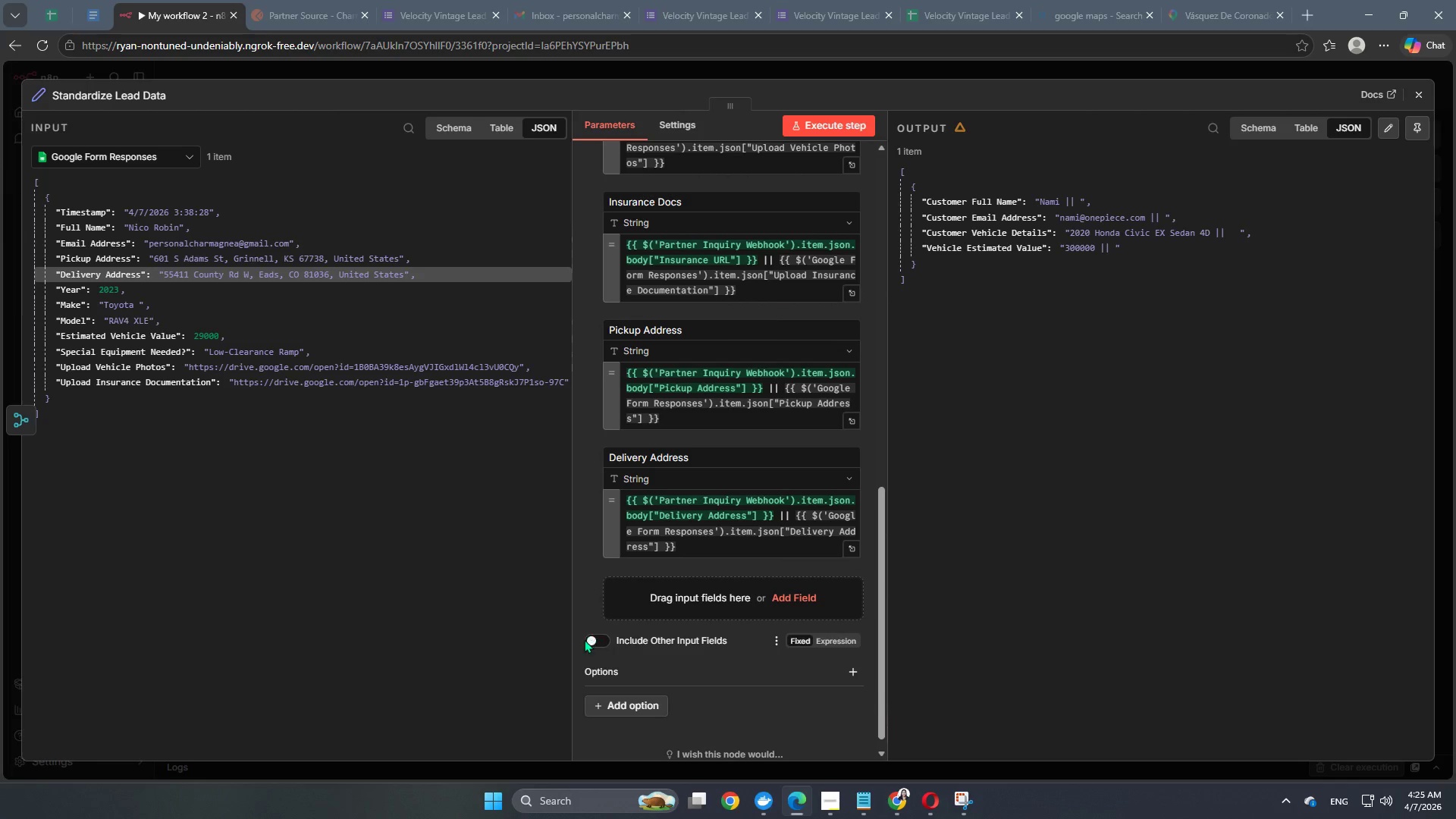 
left_click([586, 642])
 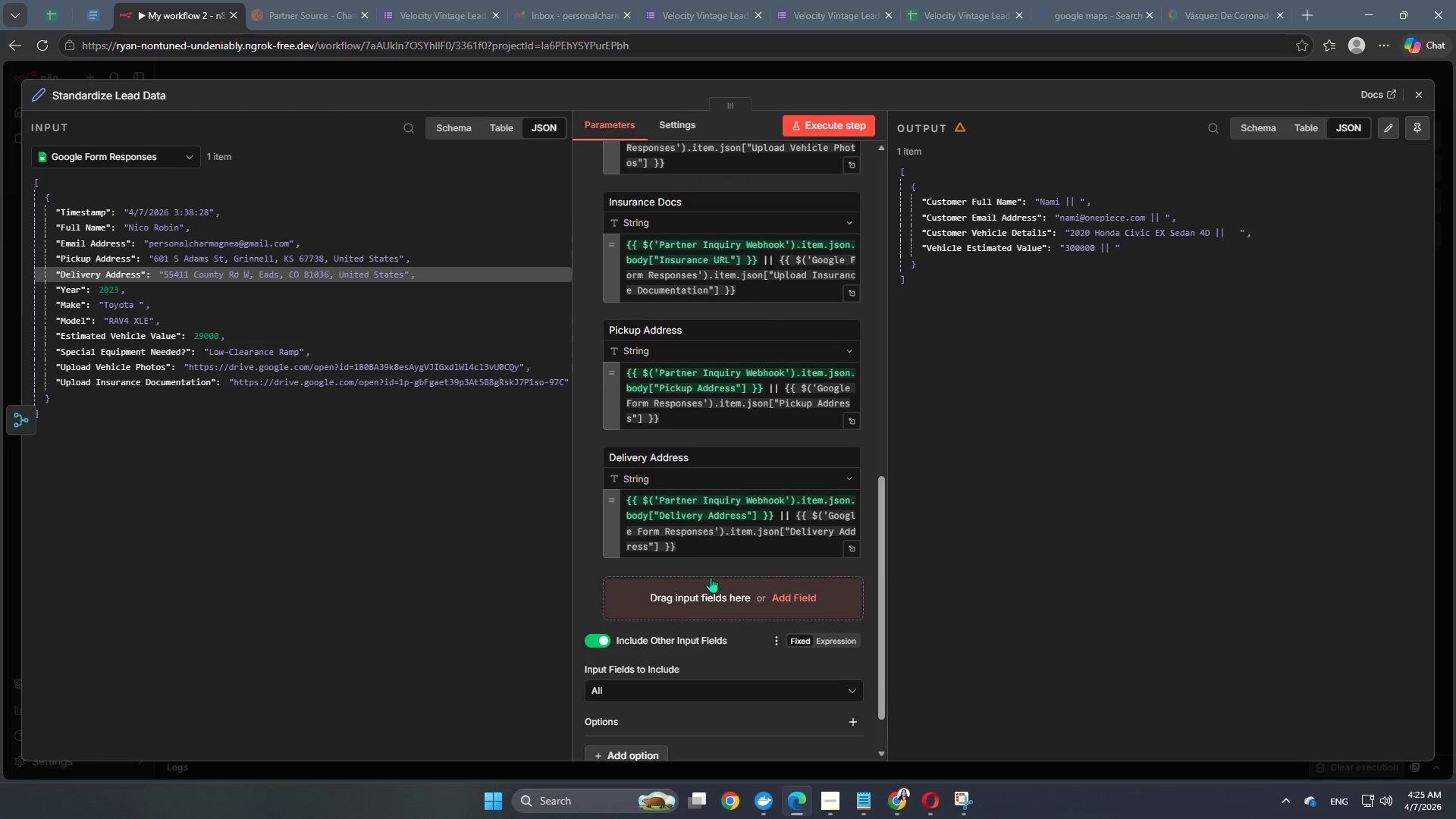 
scroll: coordinate [728, 553], scroll_direction: down, amount: 4.0
 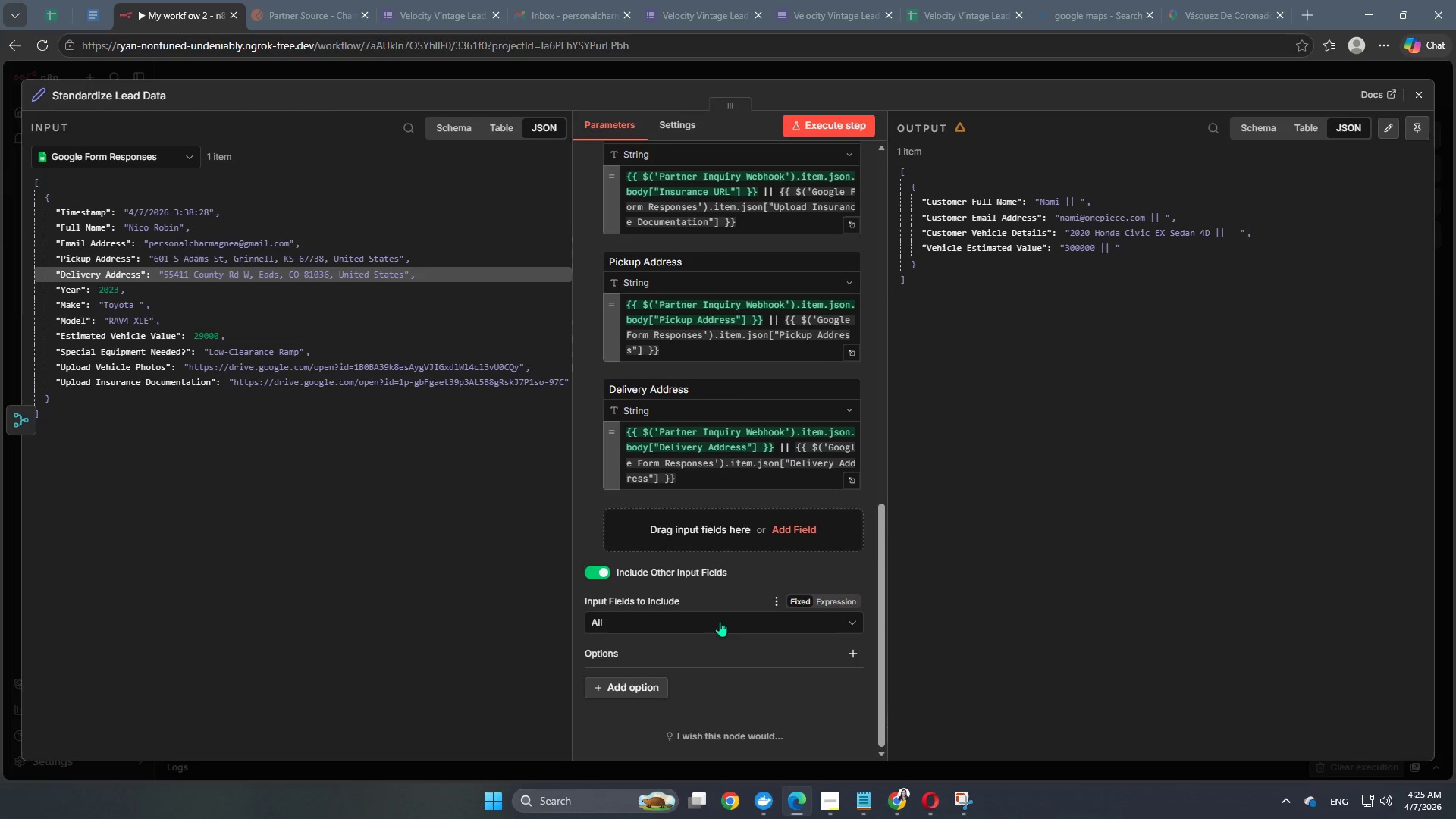 
left_click([718, 624])
 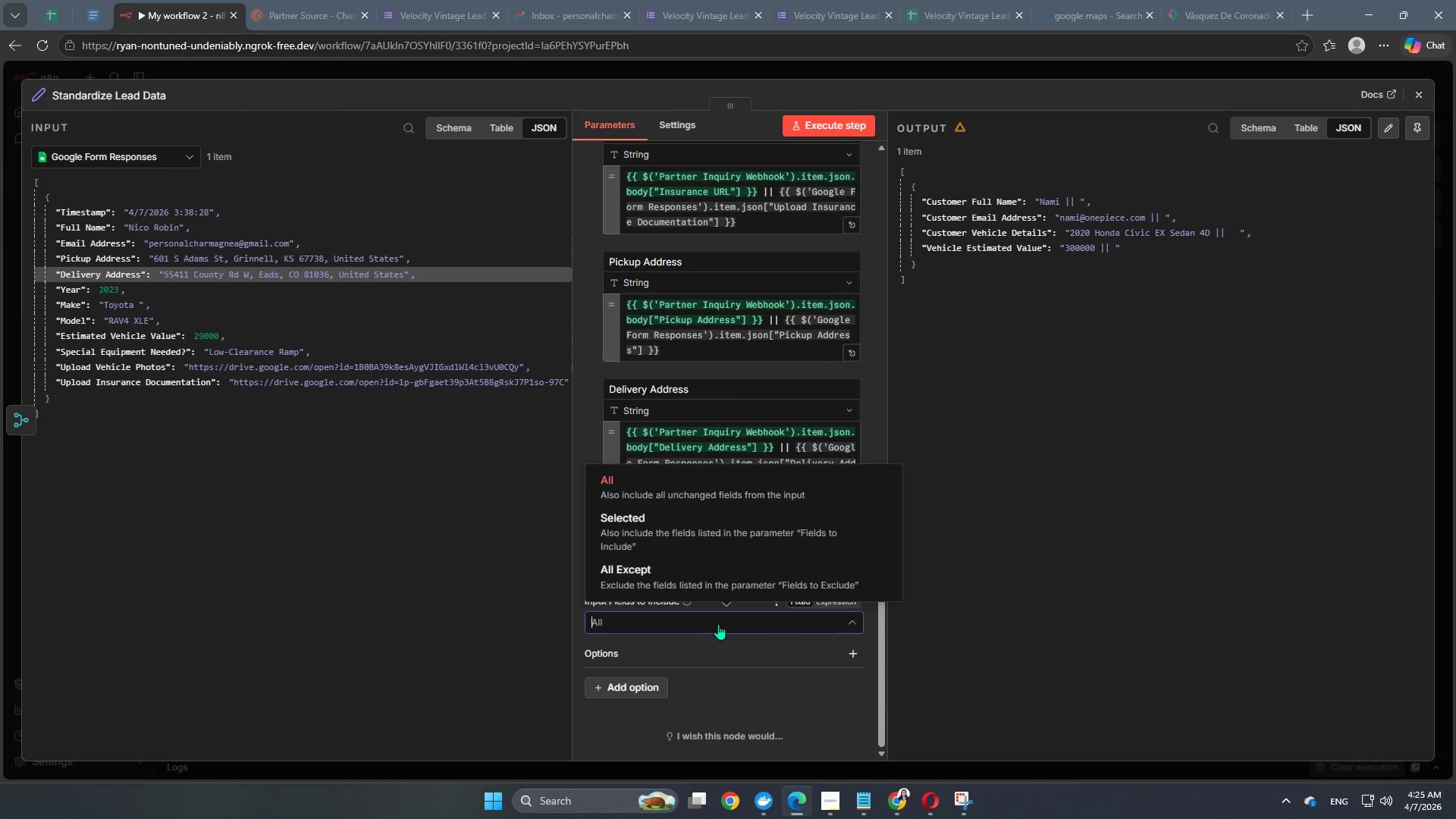 
left_click([718, 624])
 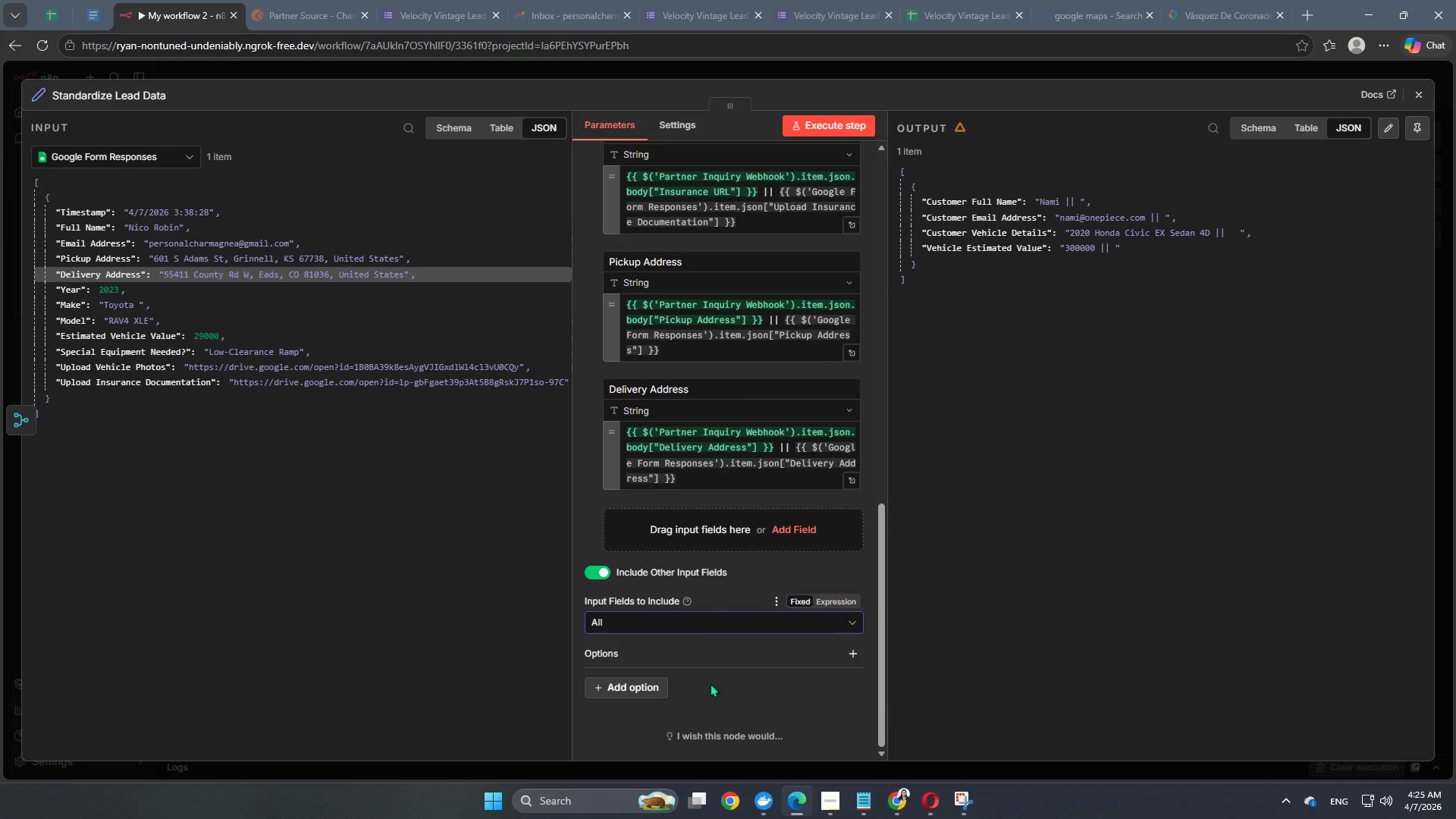 
scroll: coordinate [513, 527], scroll_direction: up, amount: 10.0
 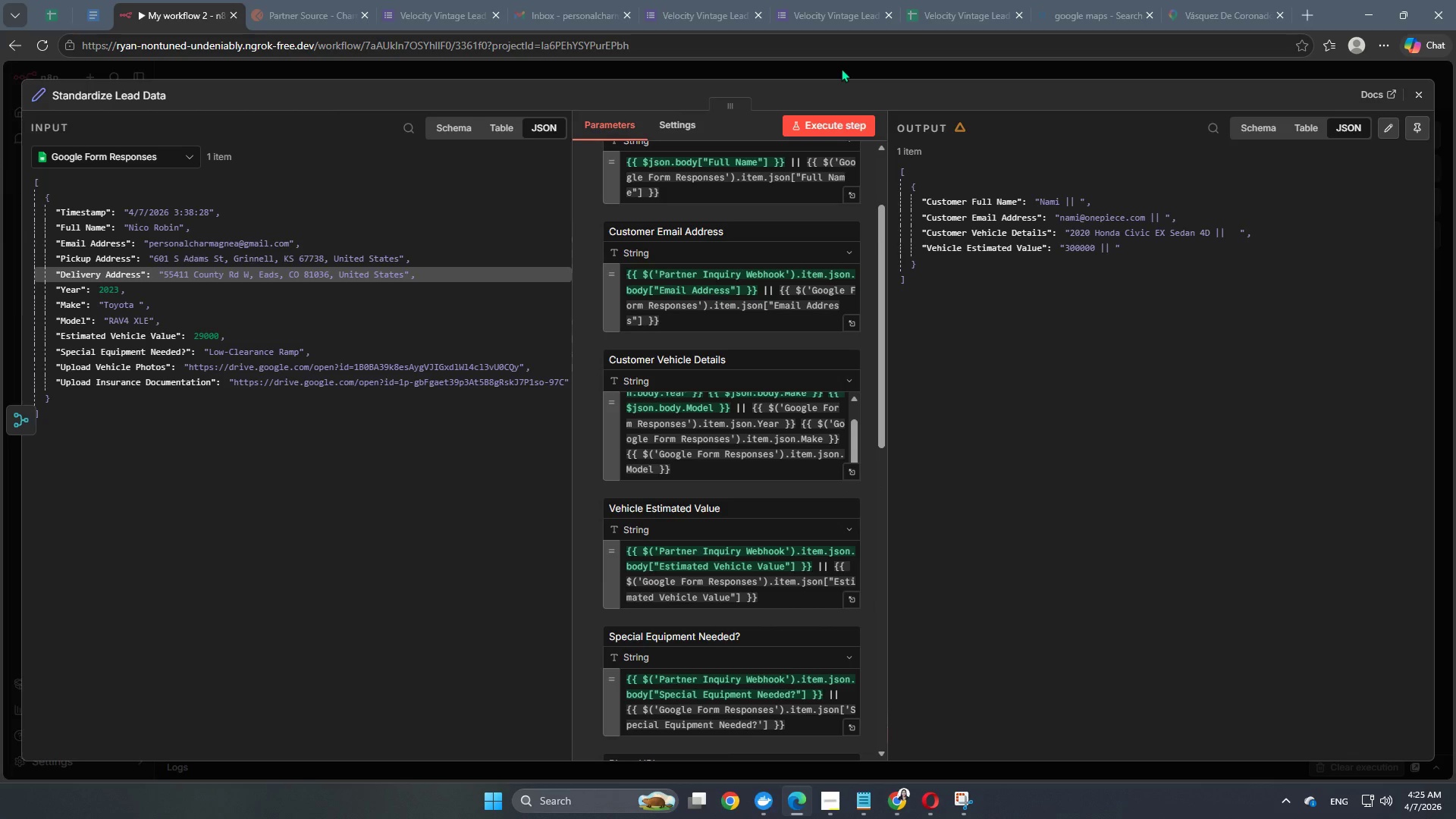 
left_click([824, 127])
 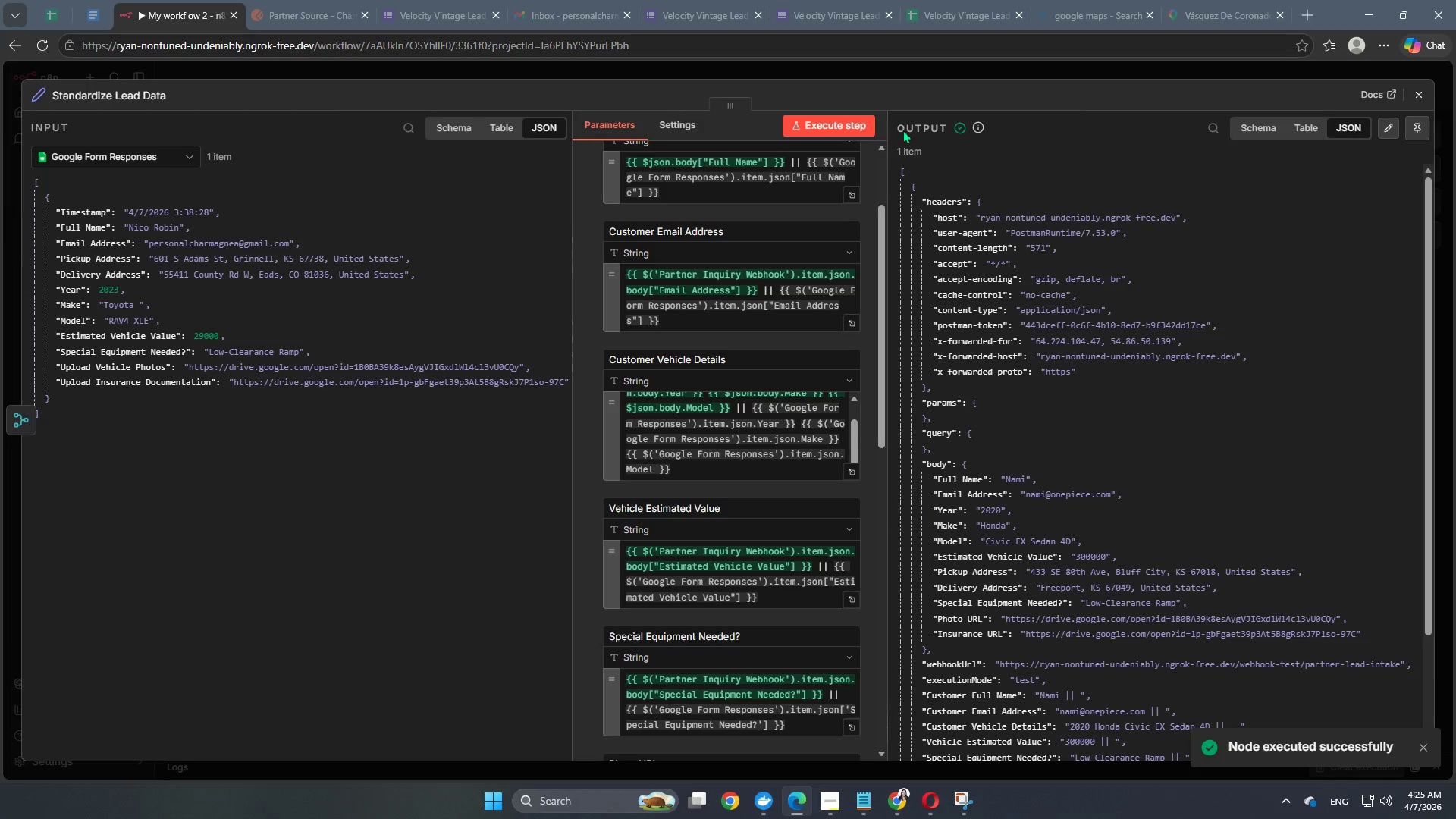 
scroll: coordinate [1163, 475], scroll_direction: down, amount: 5.0
 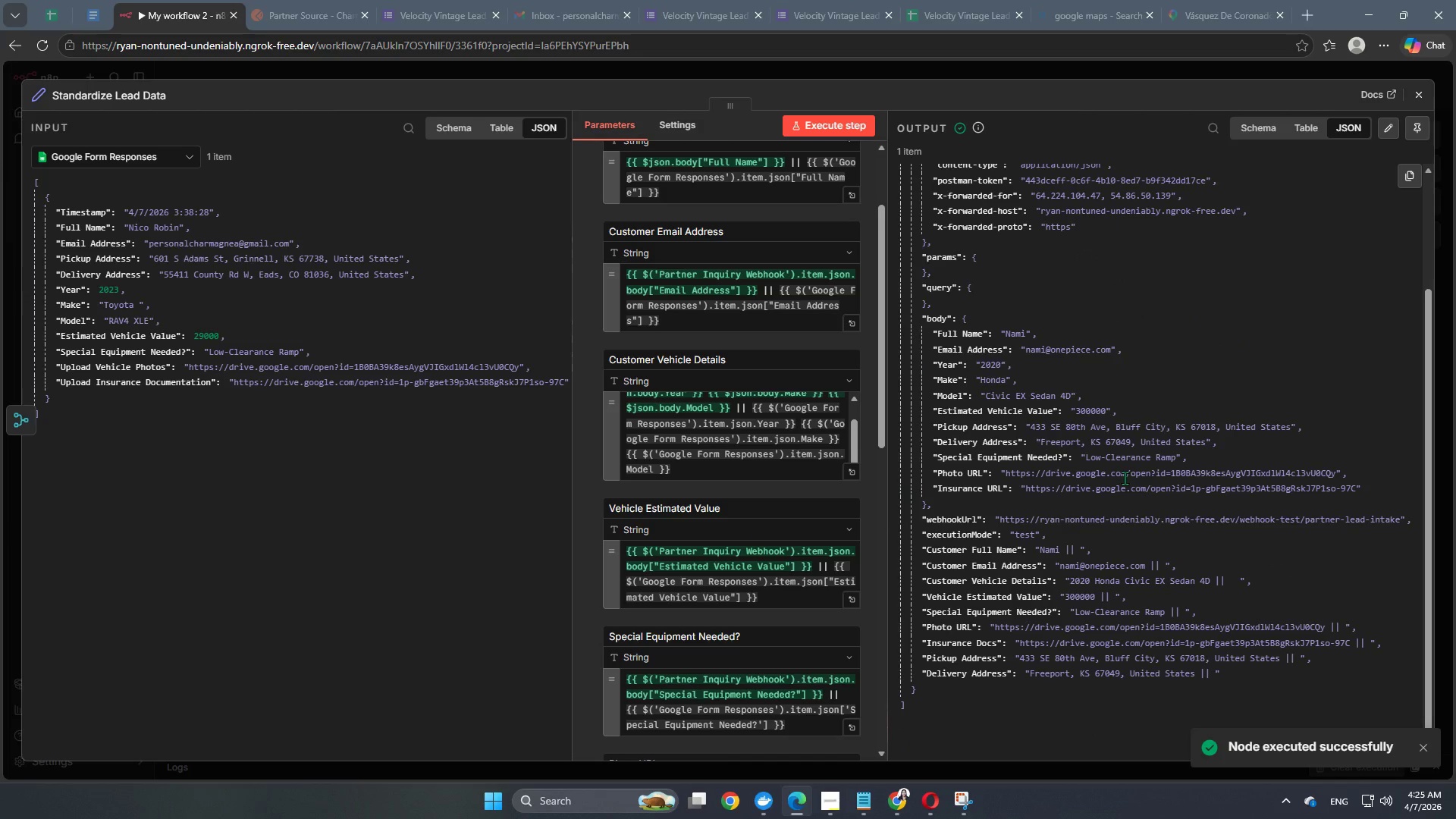 
scroll: coordinate [1125, 478], scroll_direction: up, amount: 2.0
 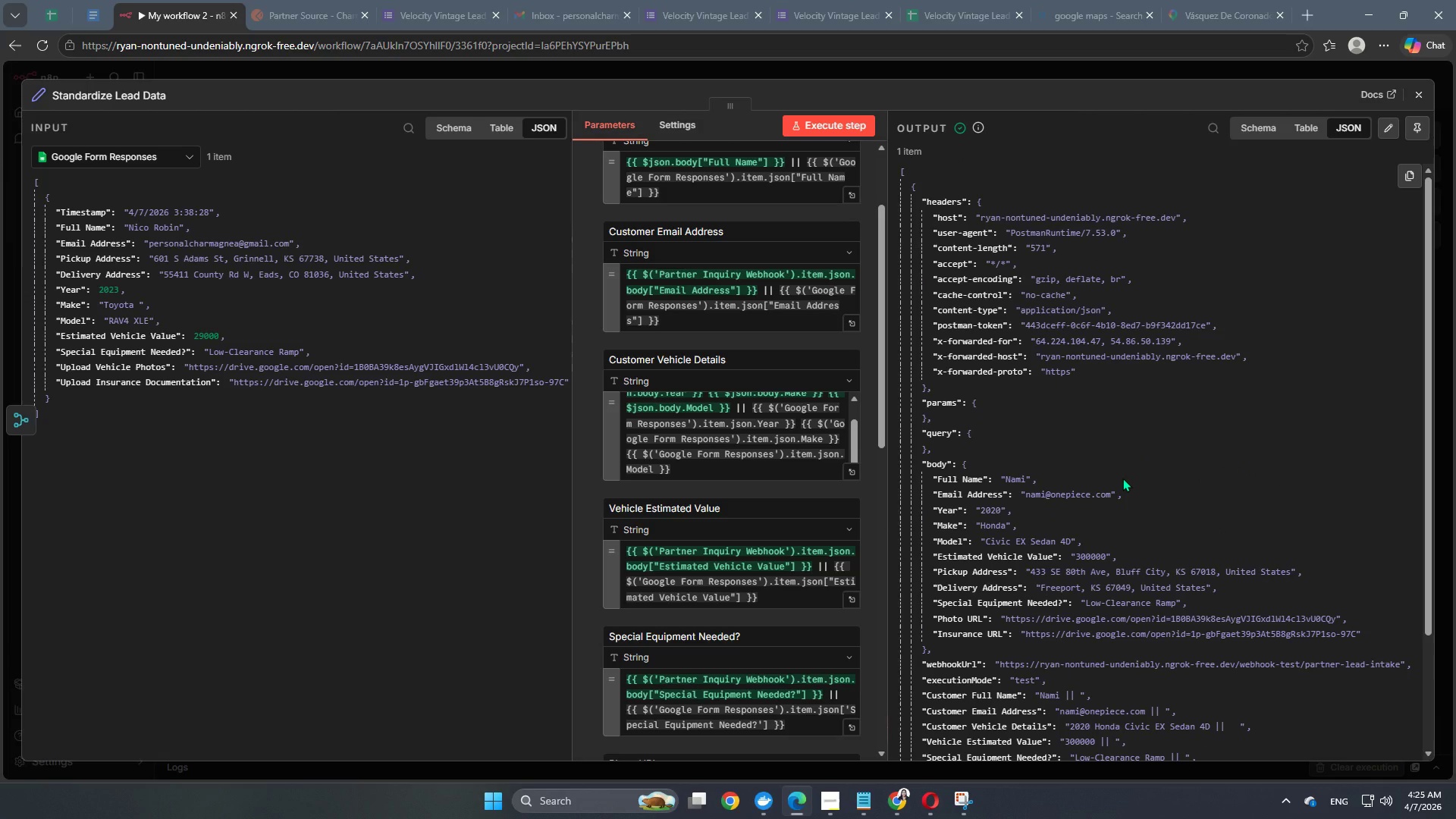 
scroll: coordinate [708, 626], scroll_direction: down, amount: 10.0
 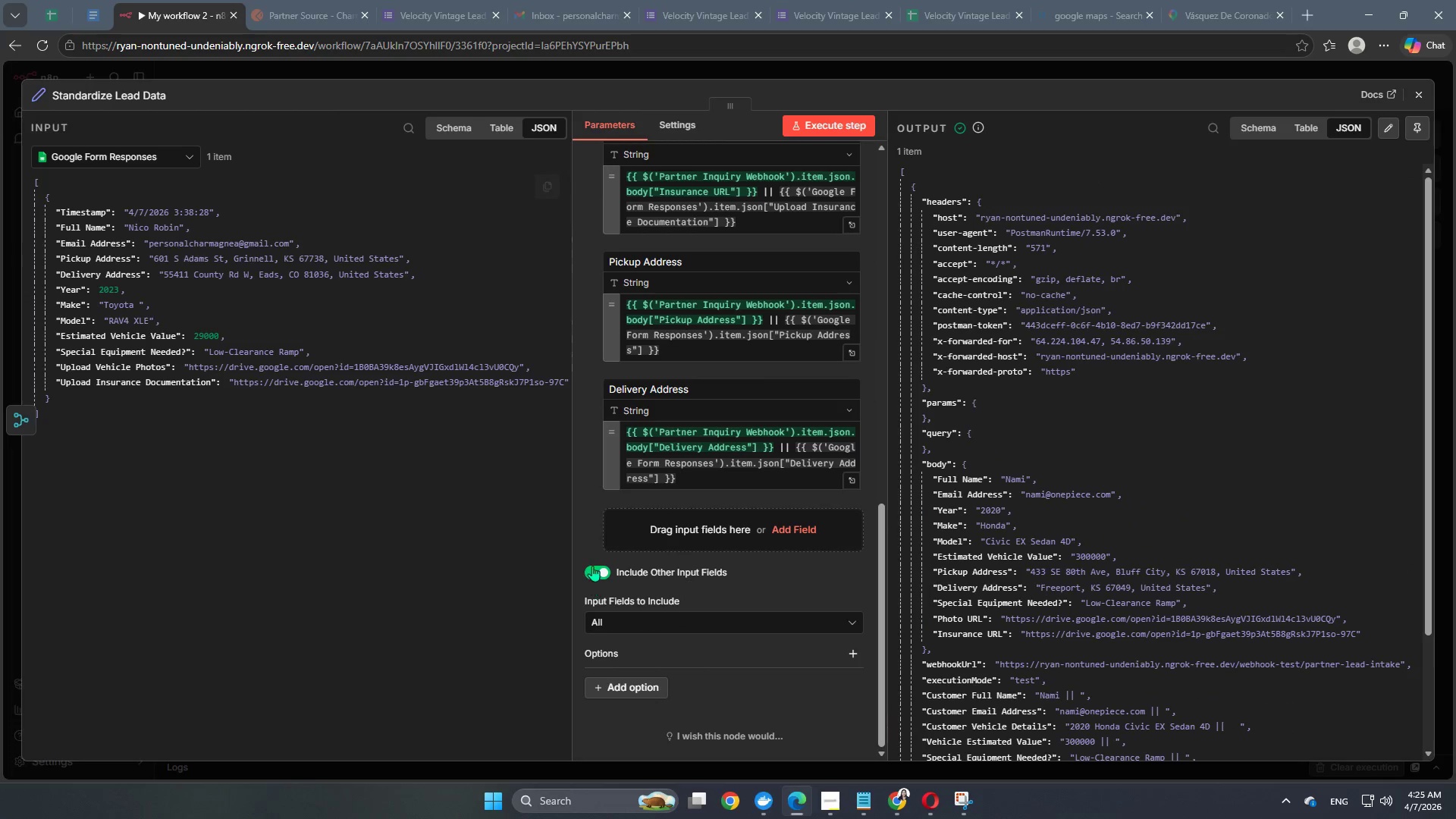 
left_click([592, 566])
 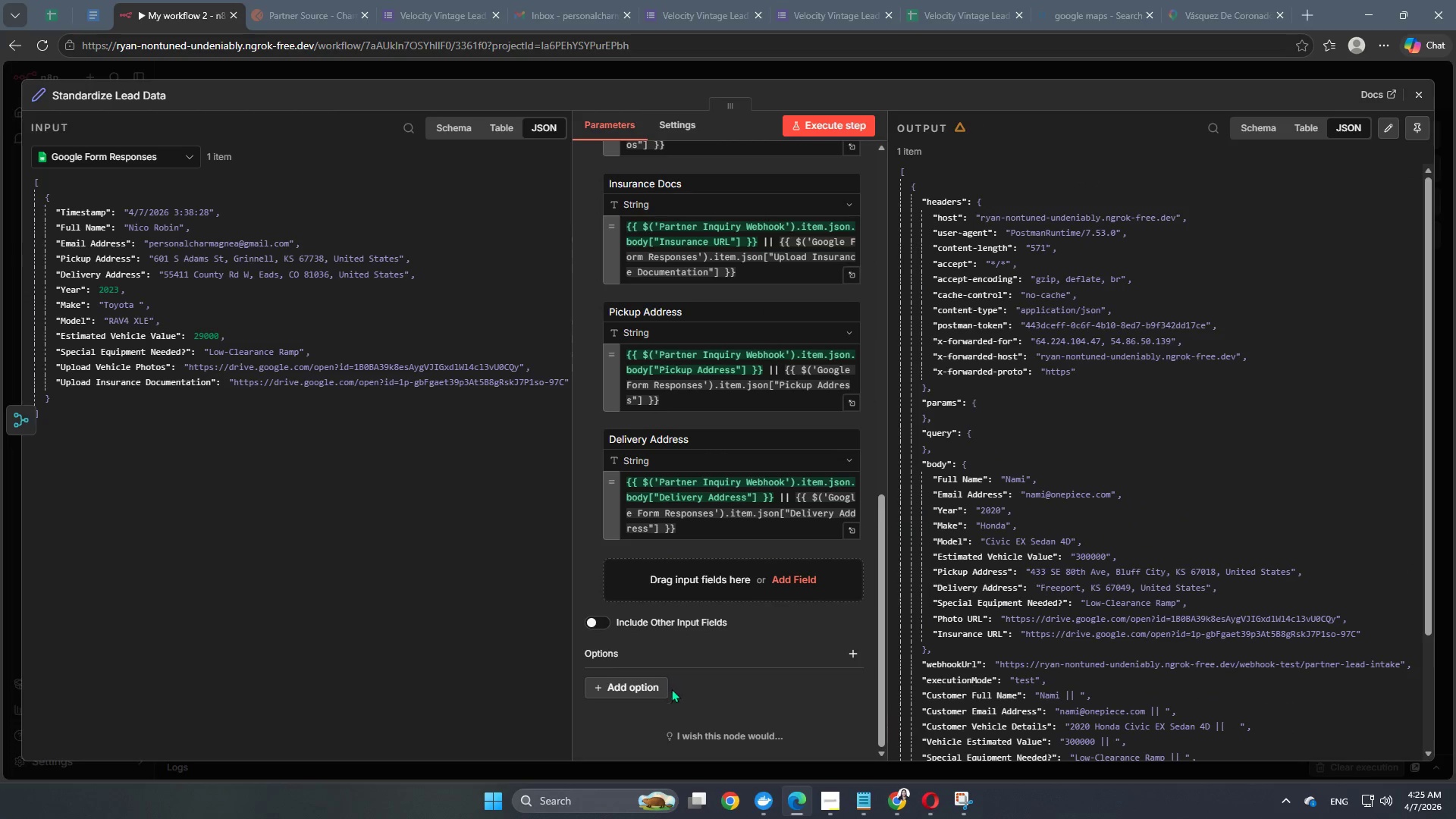 
scroll: coordinate [701, 679], scroll_direction: up, amount: 4.0
 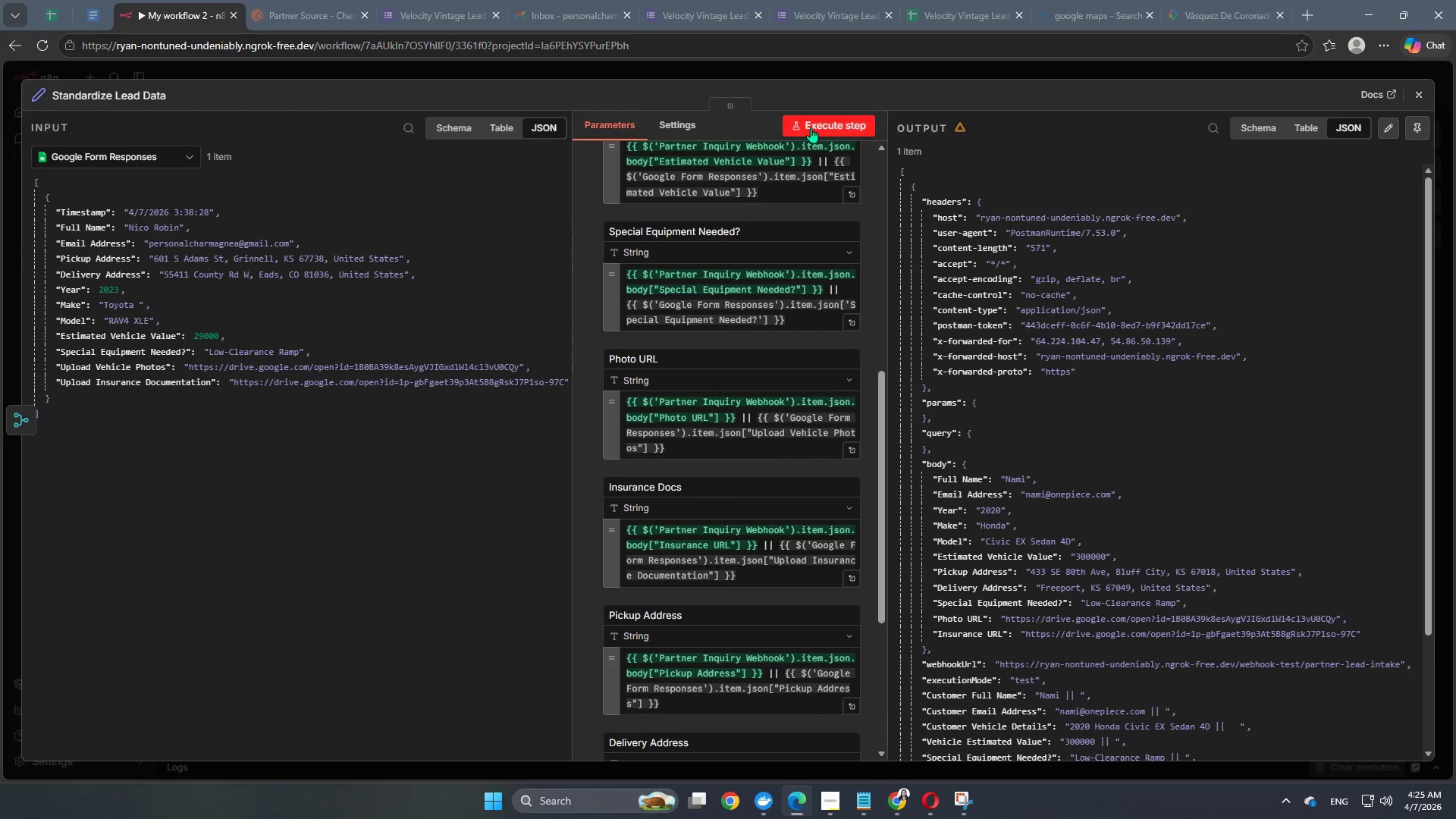 
left_click([811, 127])
 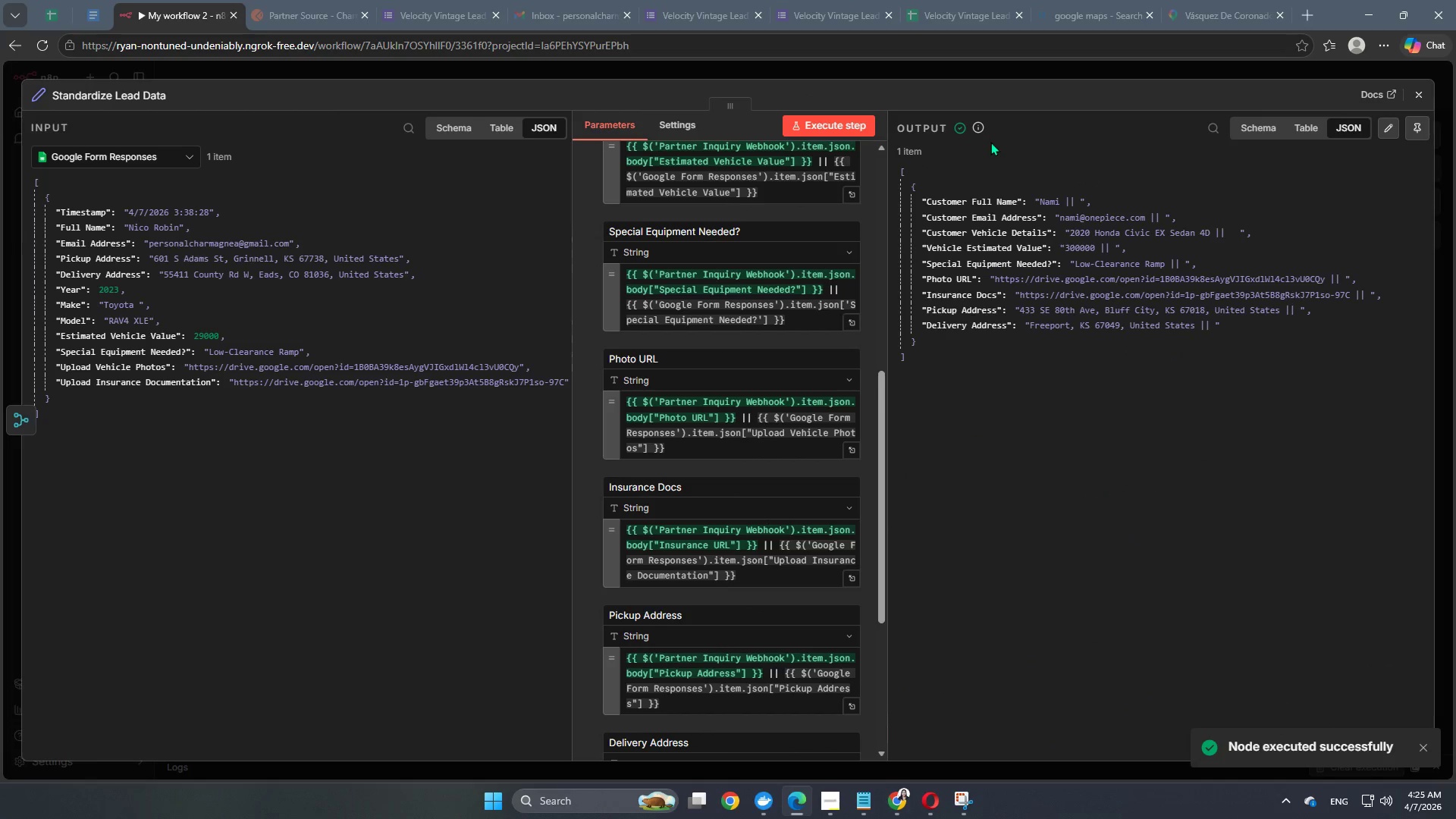 
left_click([881, 68])
 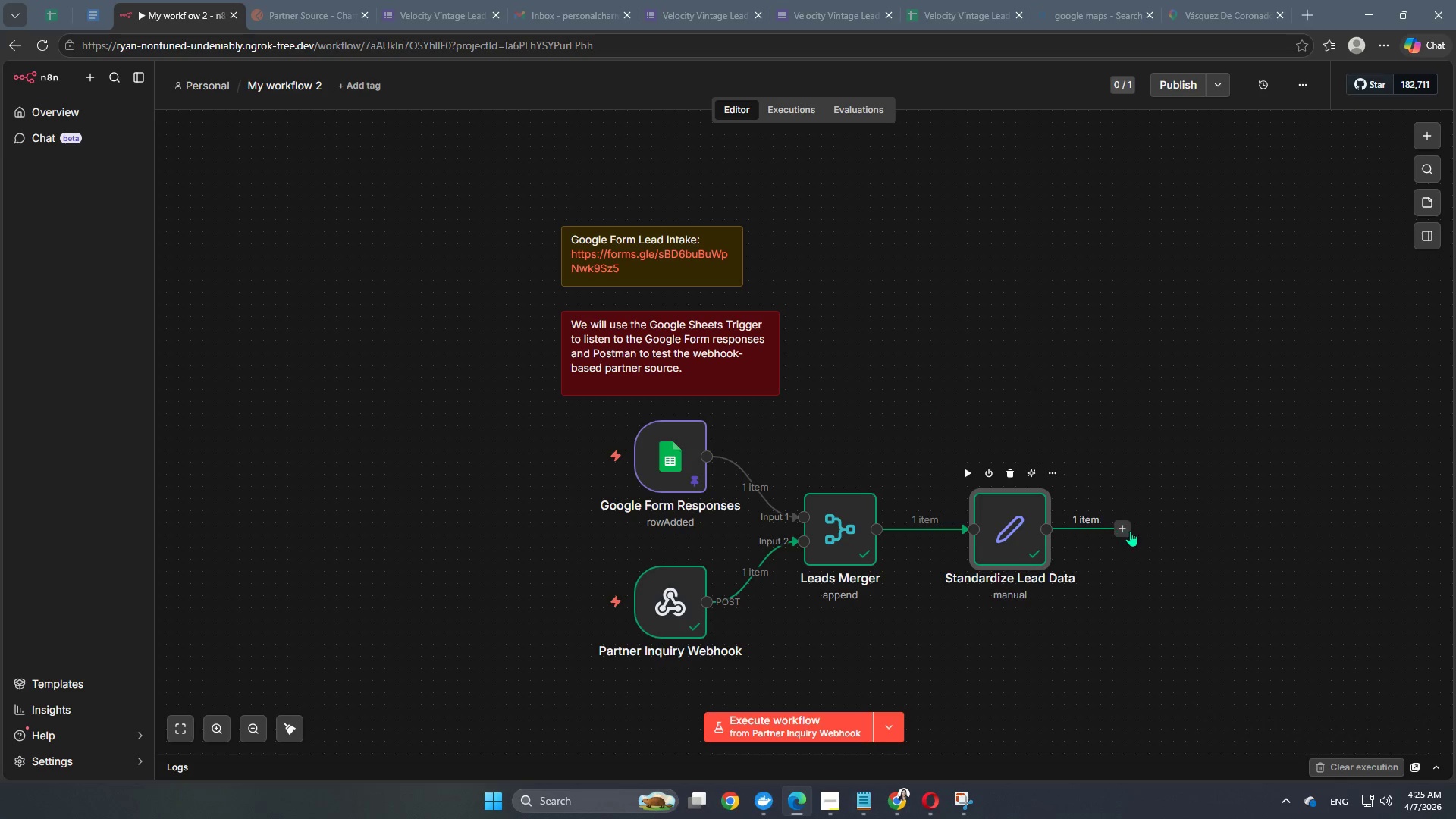 
left_click([1126, 531])
 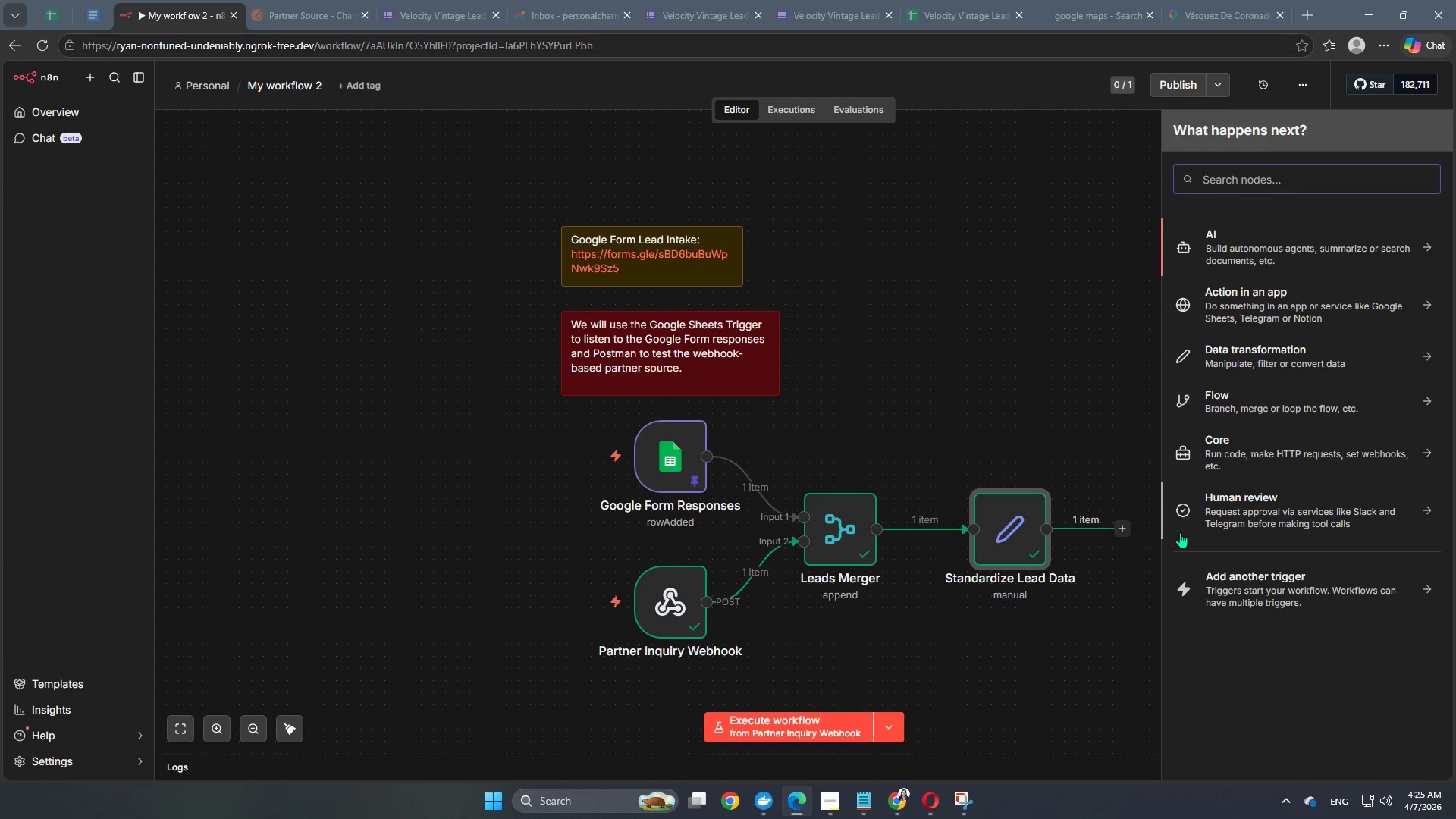 
wait(11.73)
 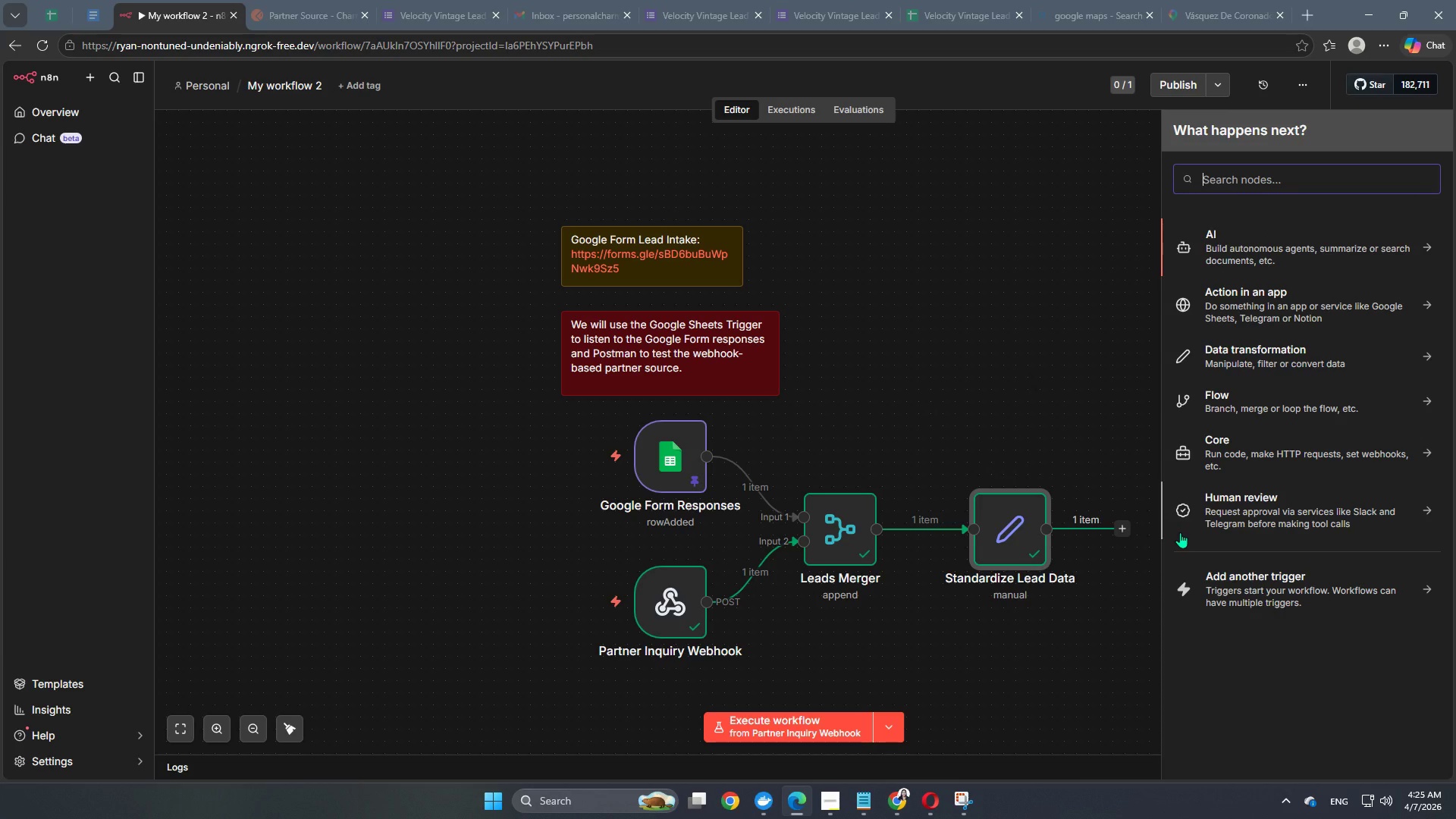 
type(if nod)
key(Backspace)
key(Backspace)
key(Backspace)
key(Backspace)
 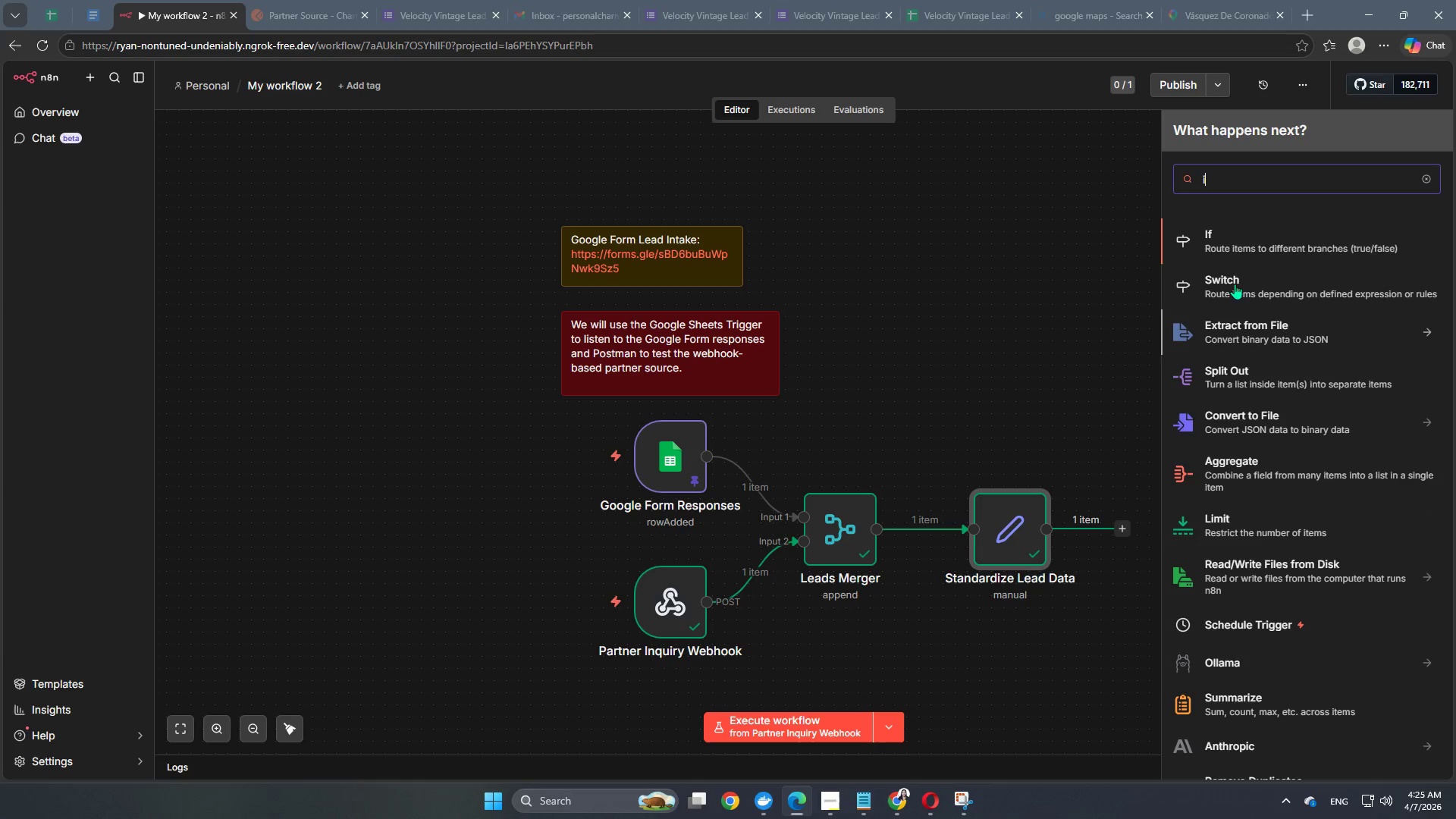 
left_click([1233, 237])
 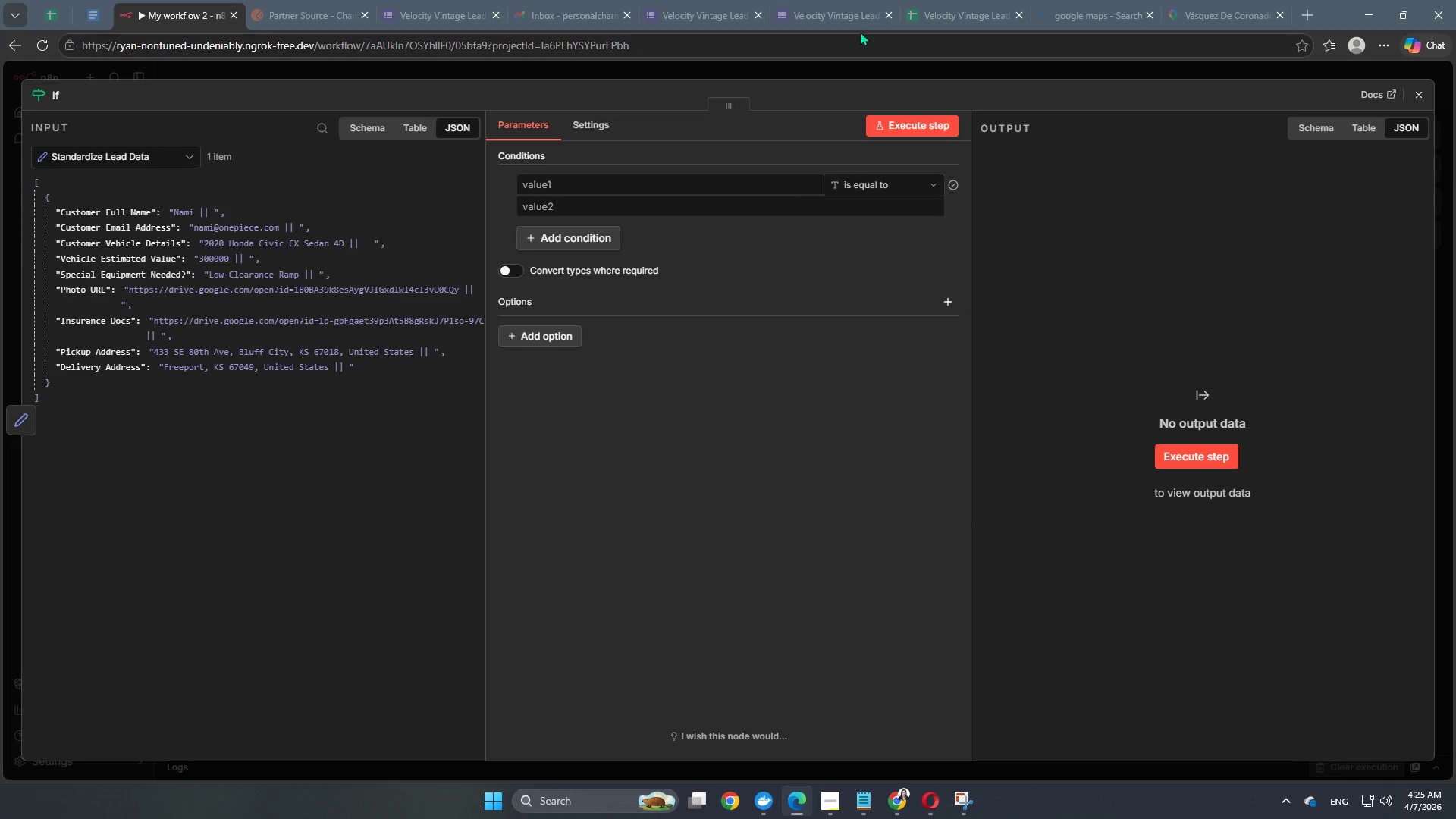 
left_click([843, 66])
 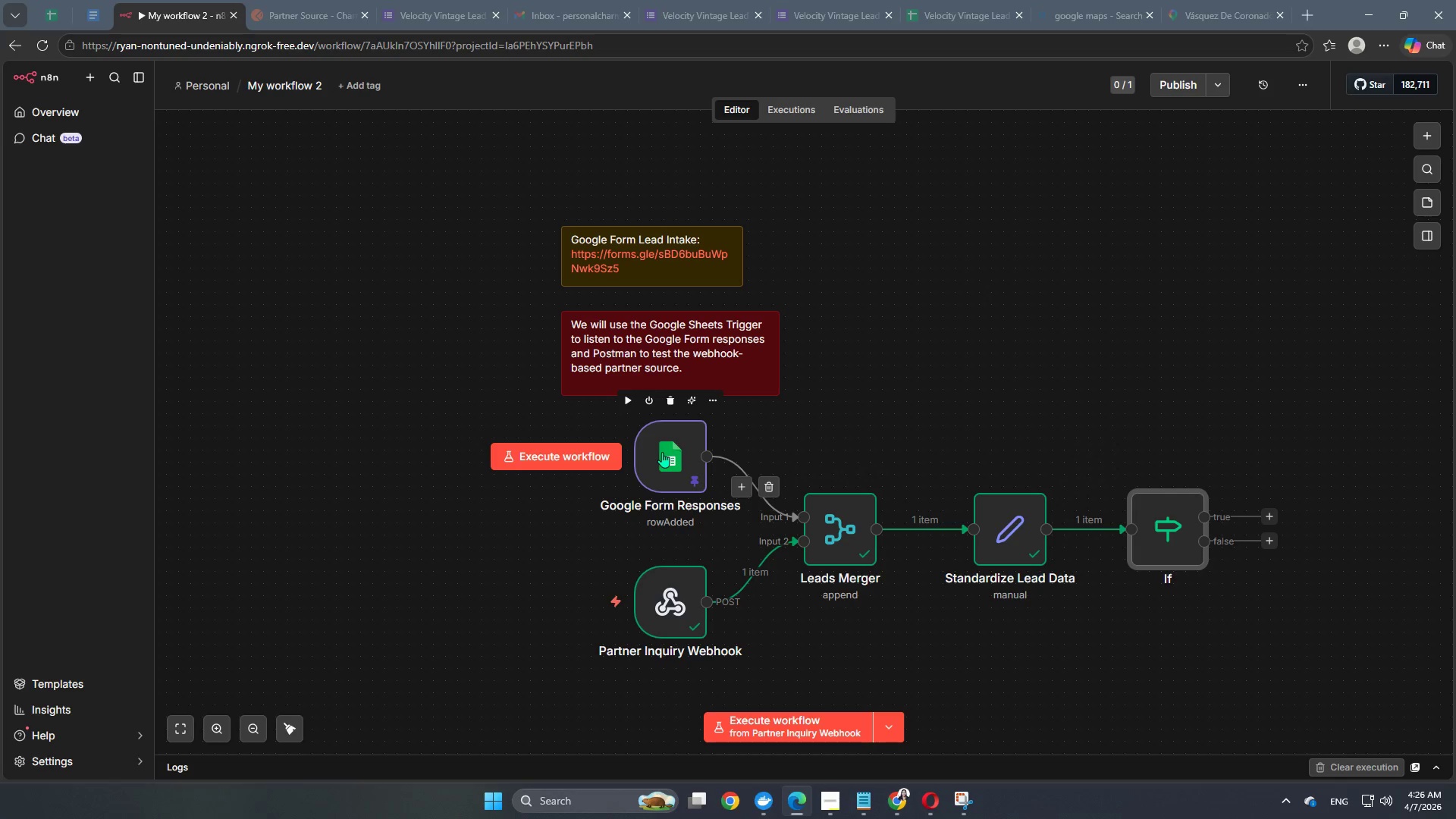 
wait(6.45)
 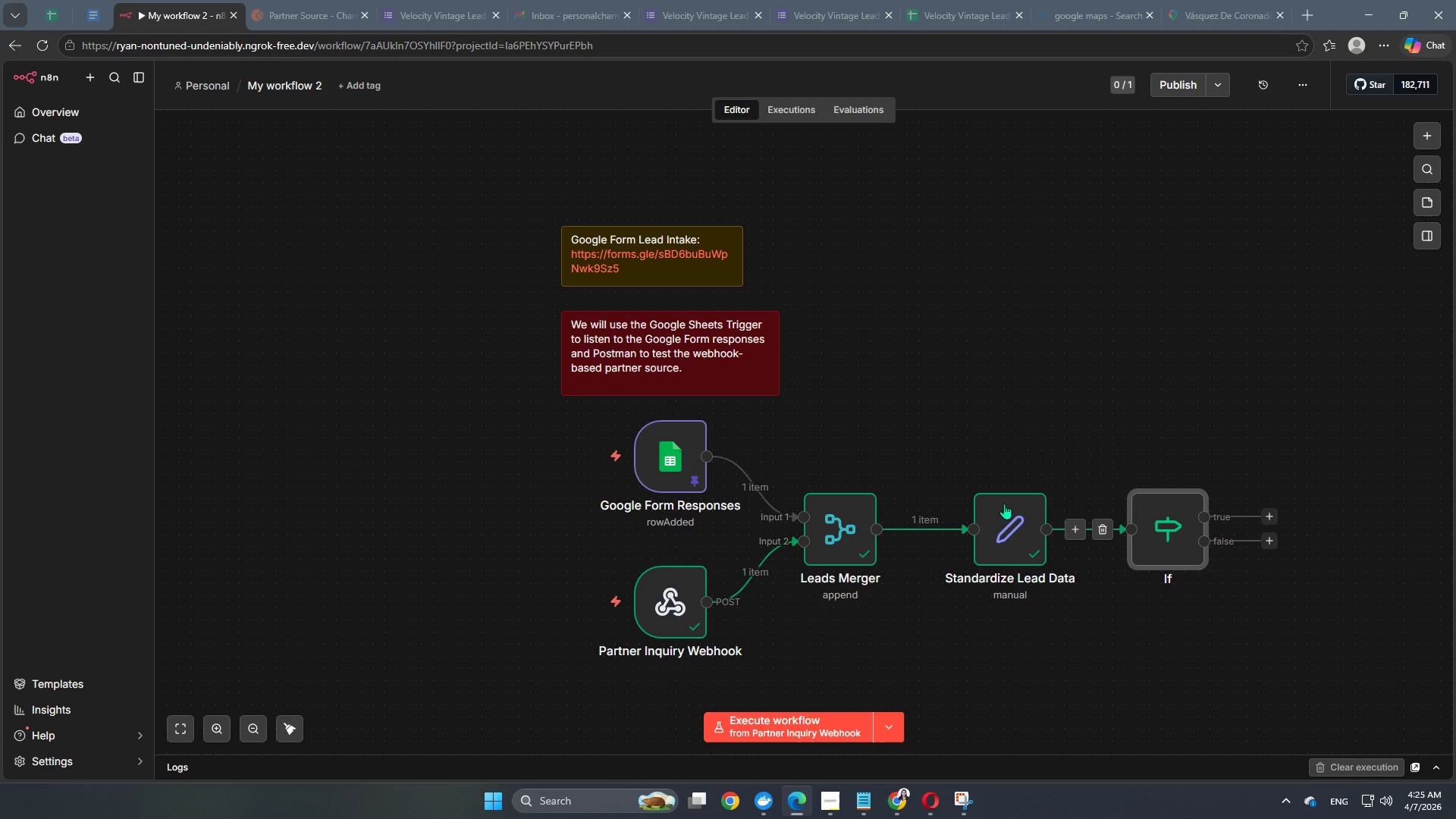 
left_click([668, 581])
 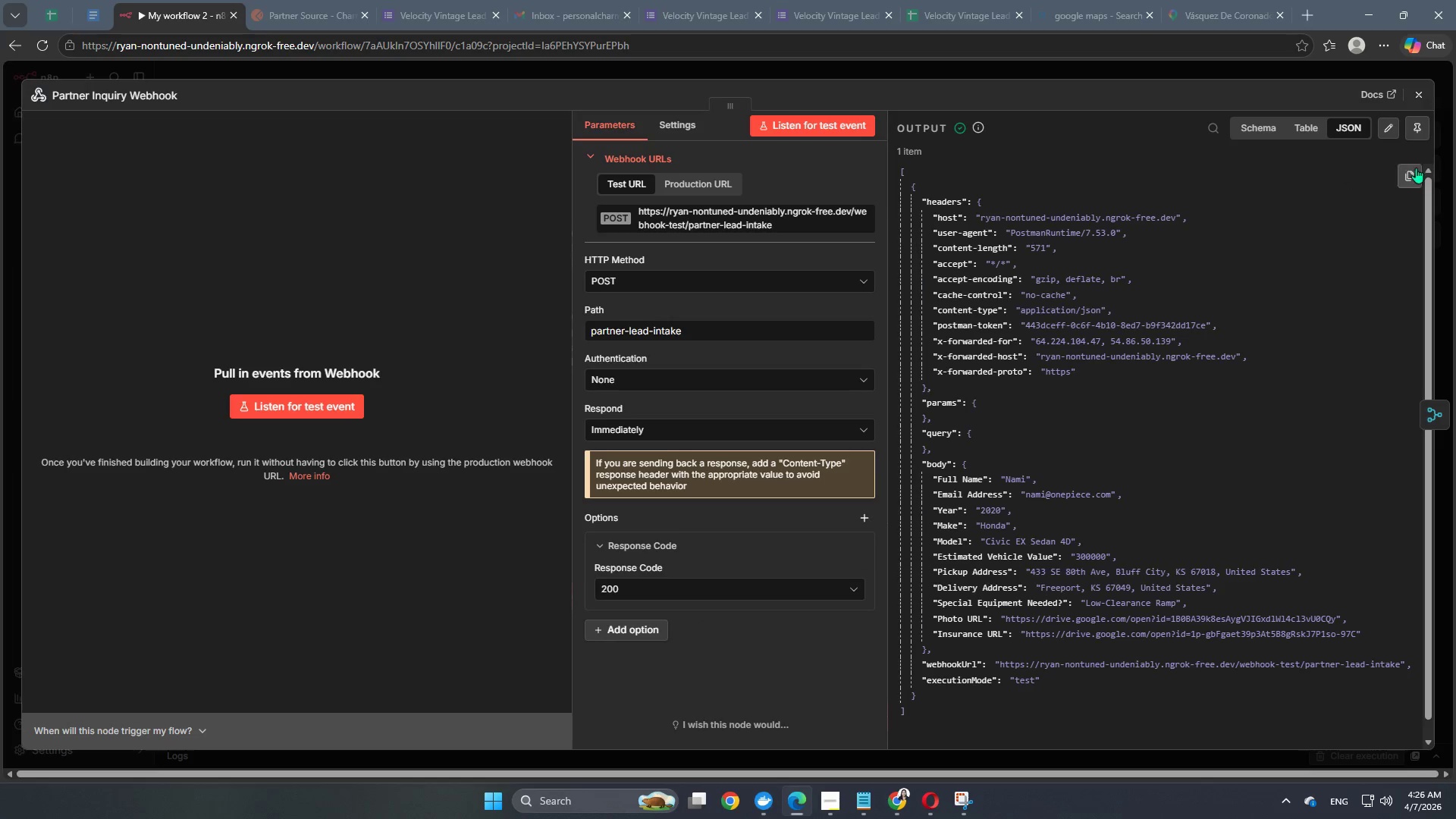 
left_click([1416, 131])
 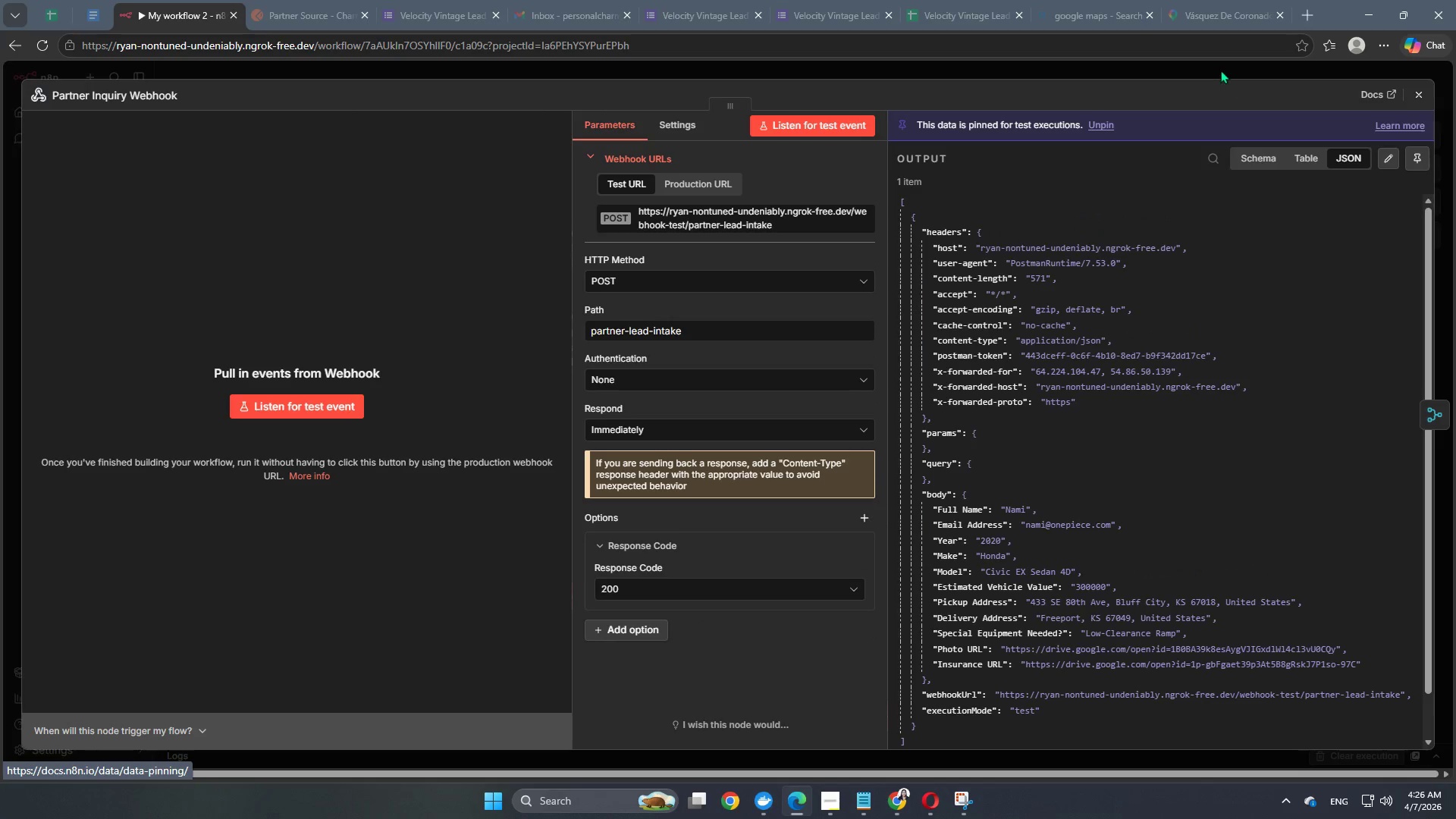 
left_click([1220, 70])
 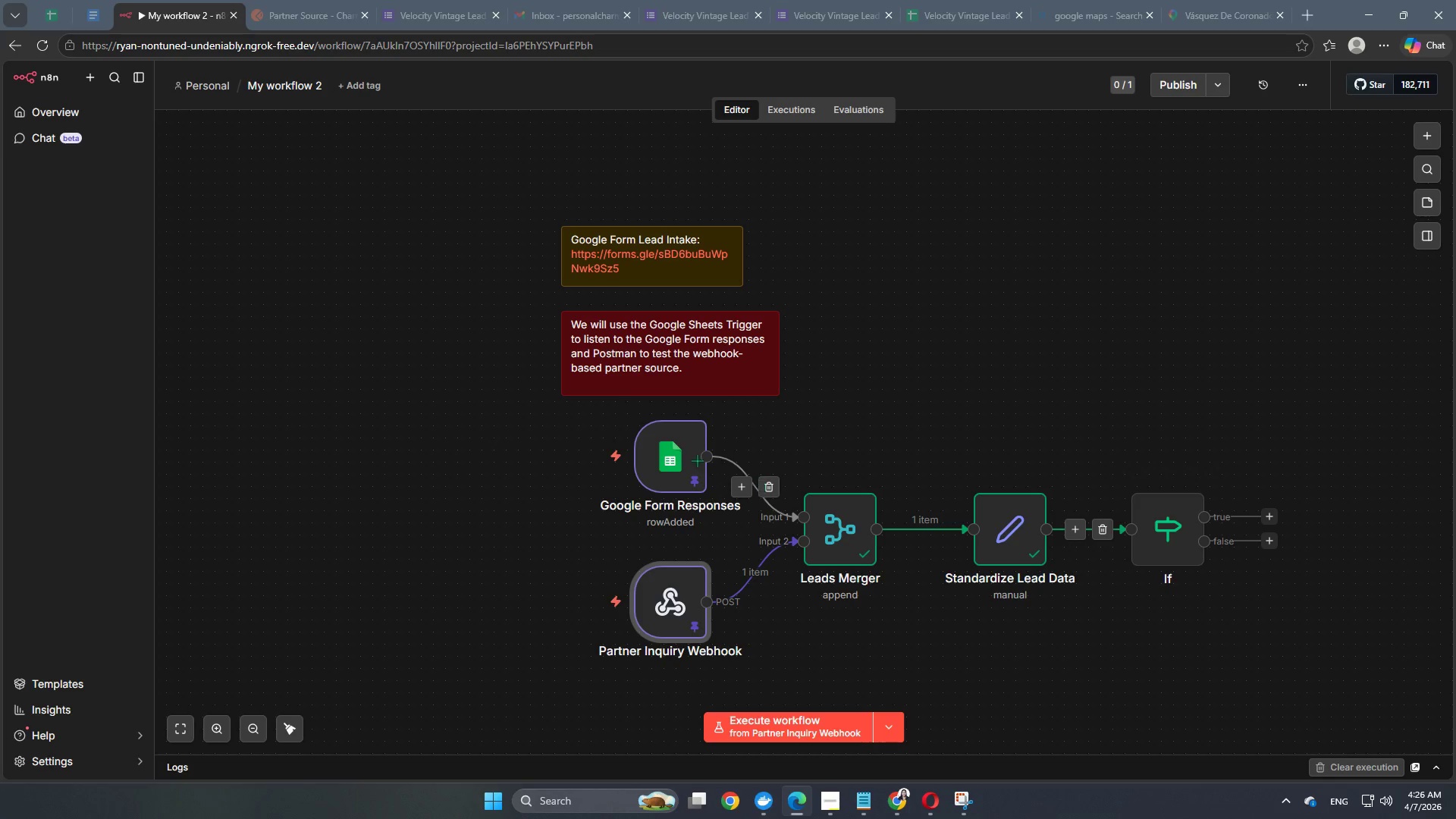 
left_click([599, 457])
 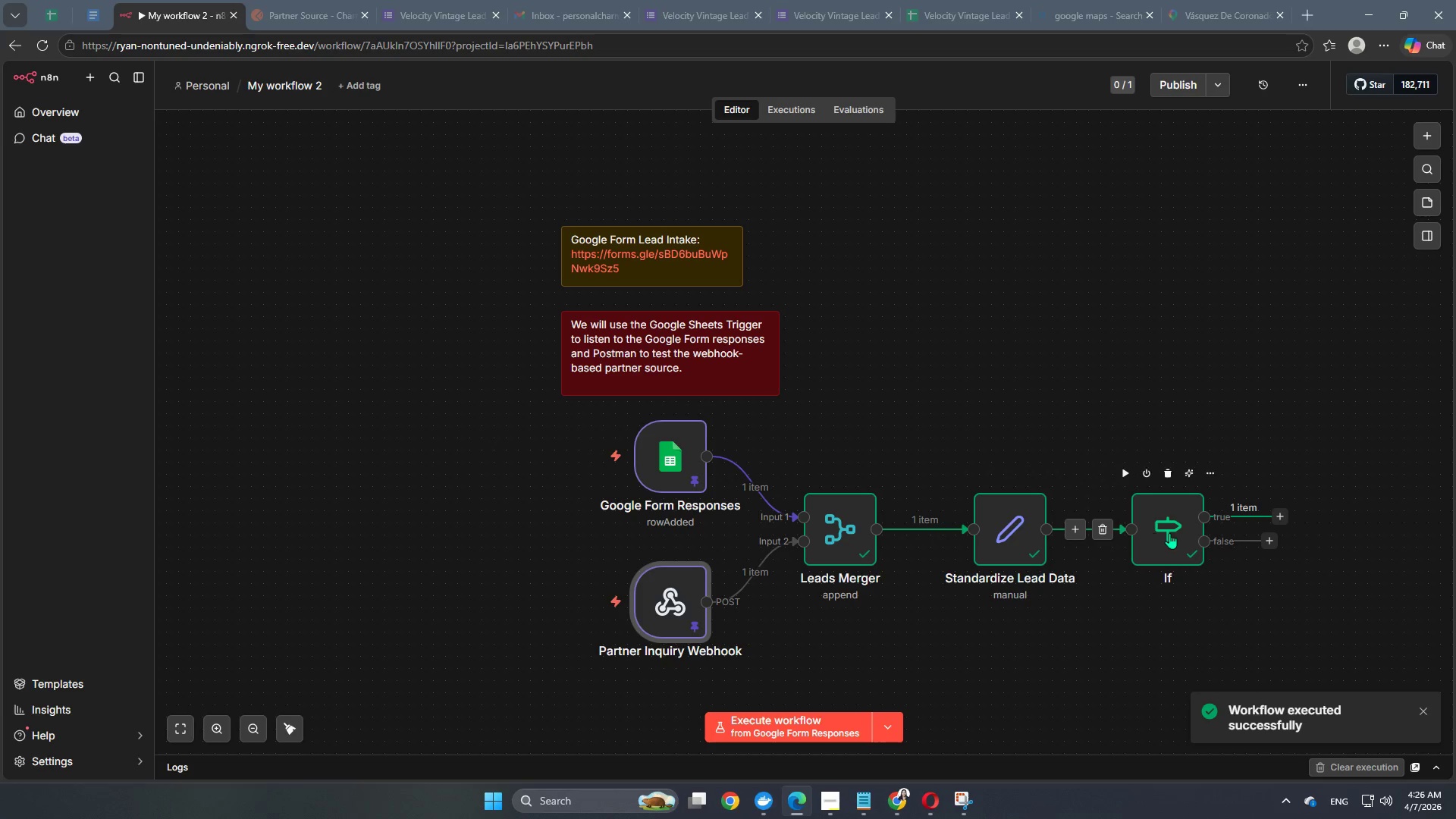 
mouse_move([1046, 543])
 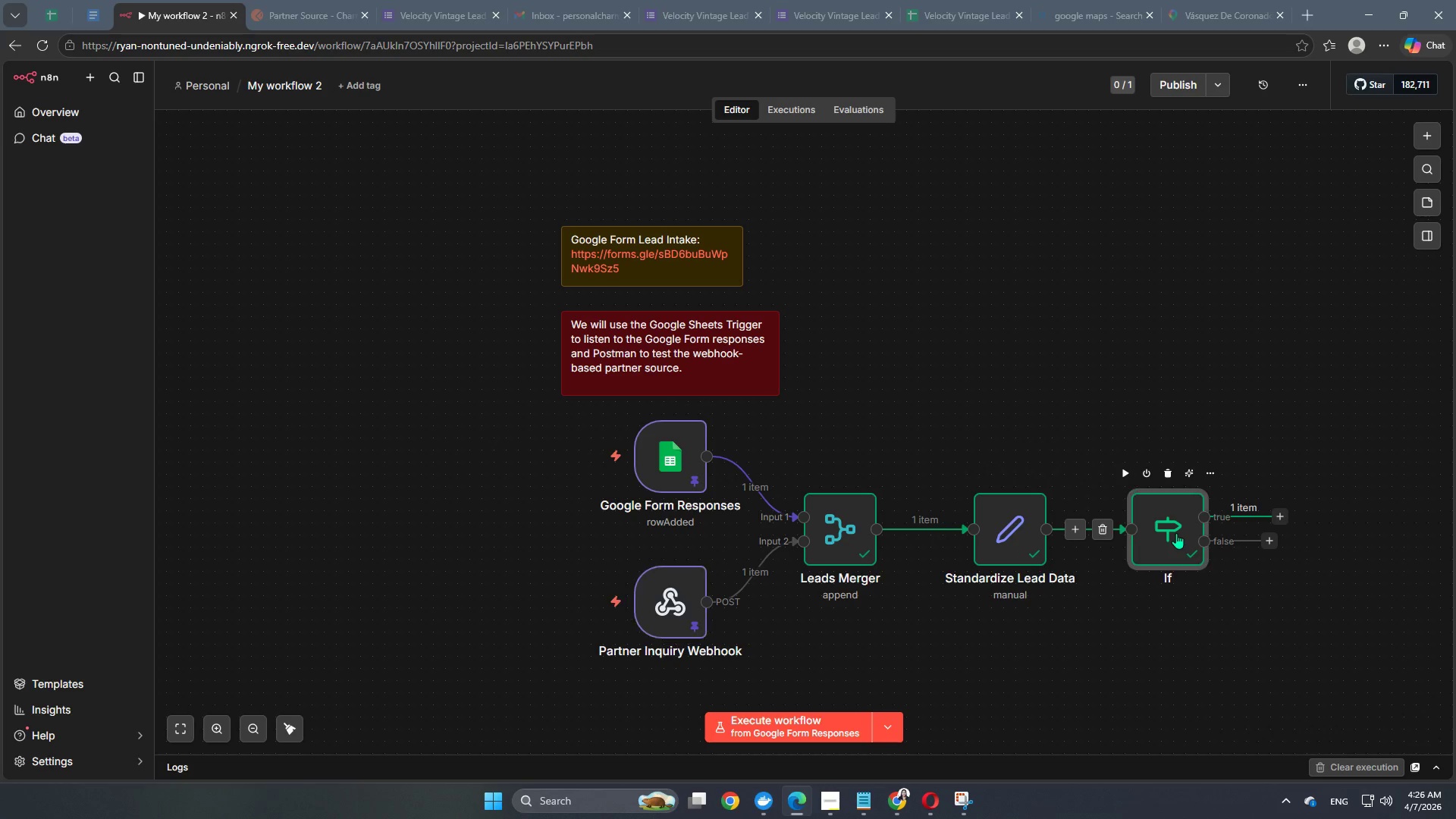 
double_click([1176, 533])
 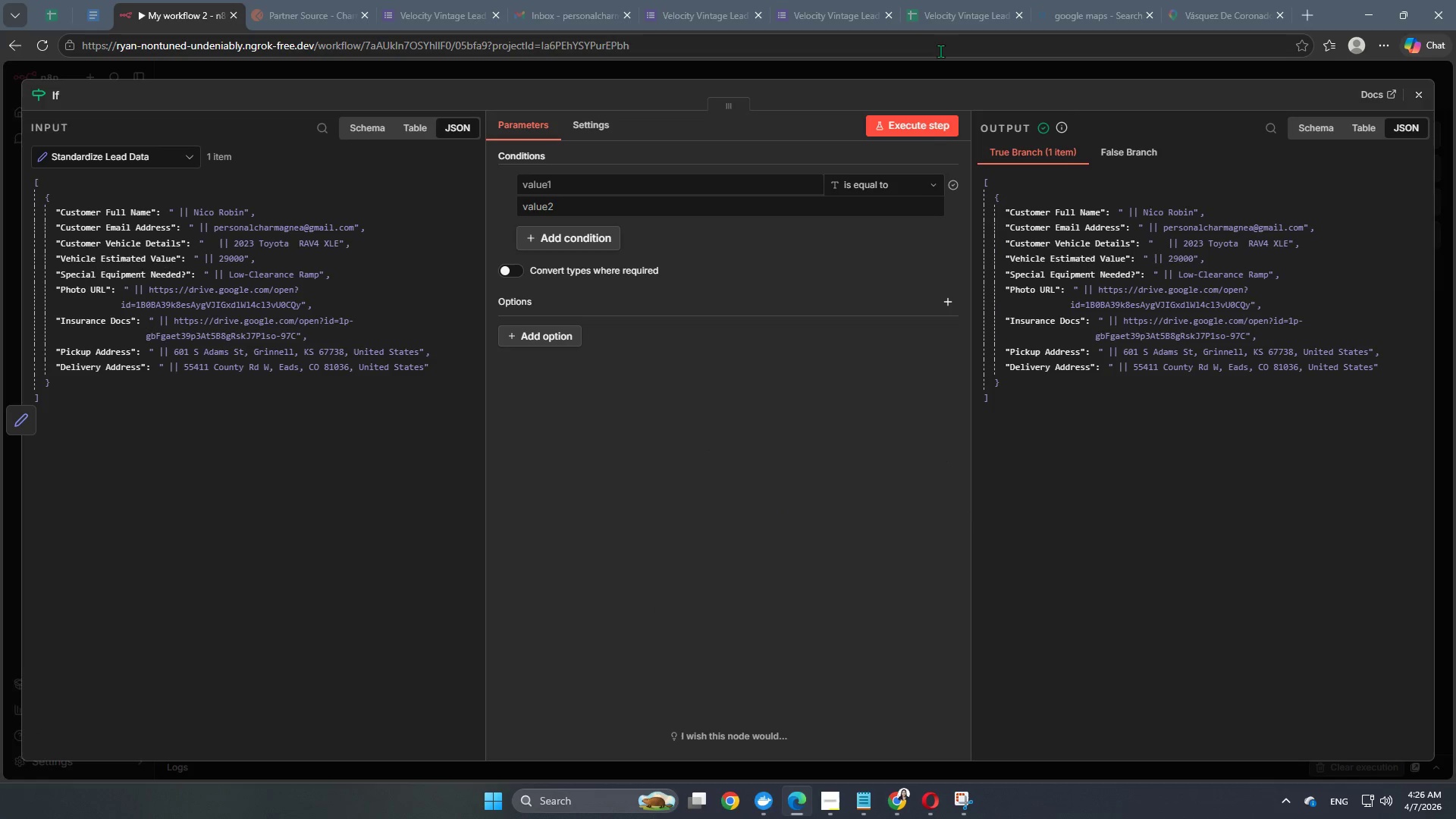 
left_click([943, 72])
 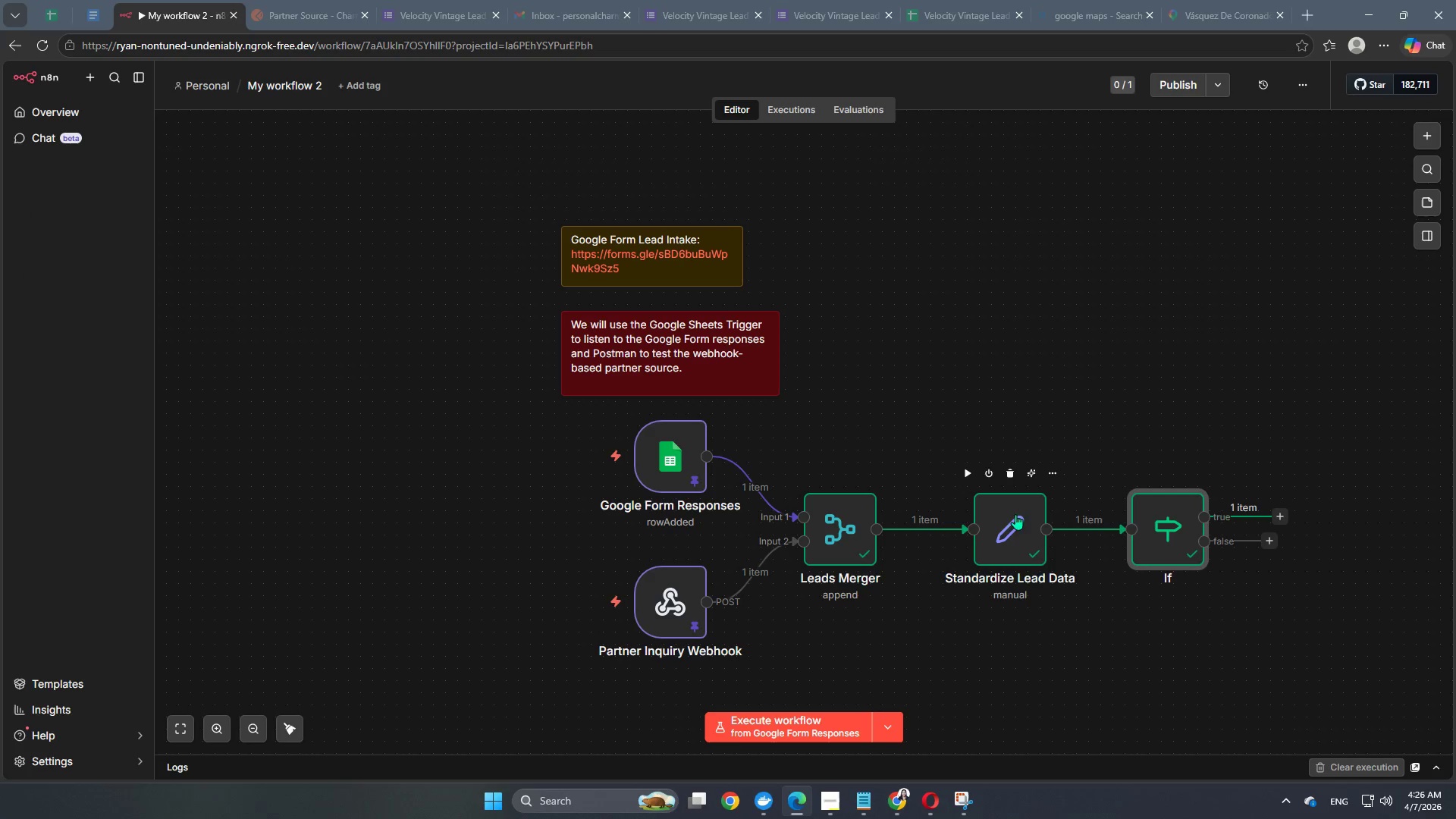 
double_click([1006, 521])
 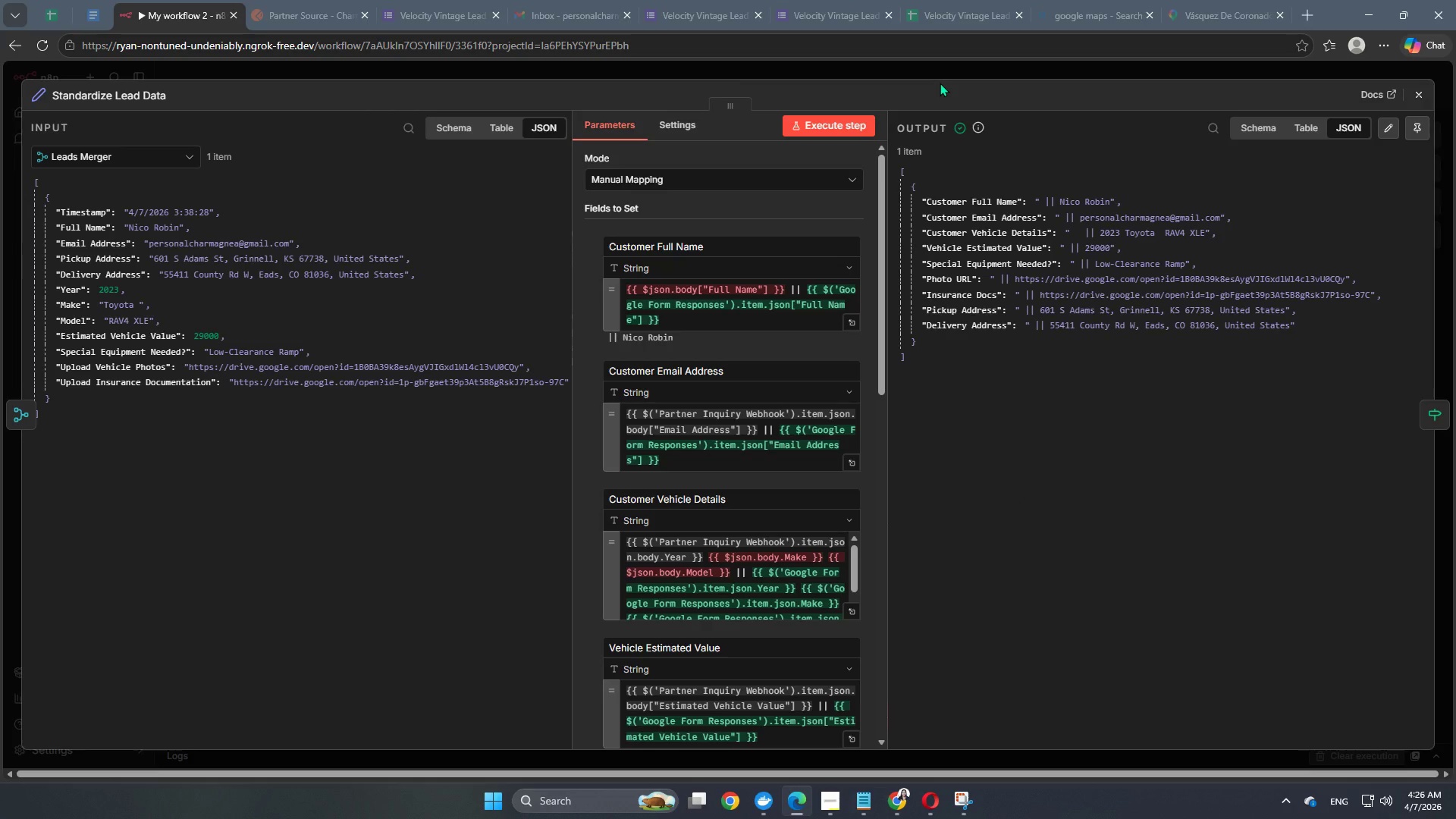 
wait(10.0)
 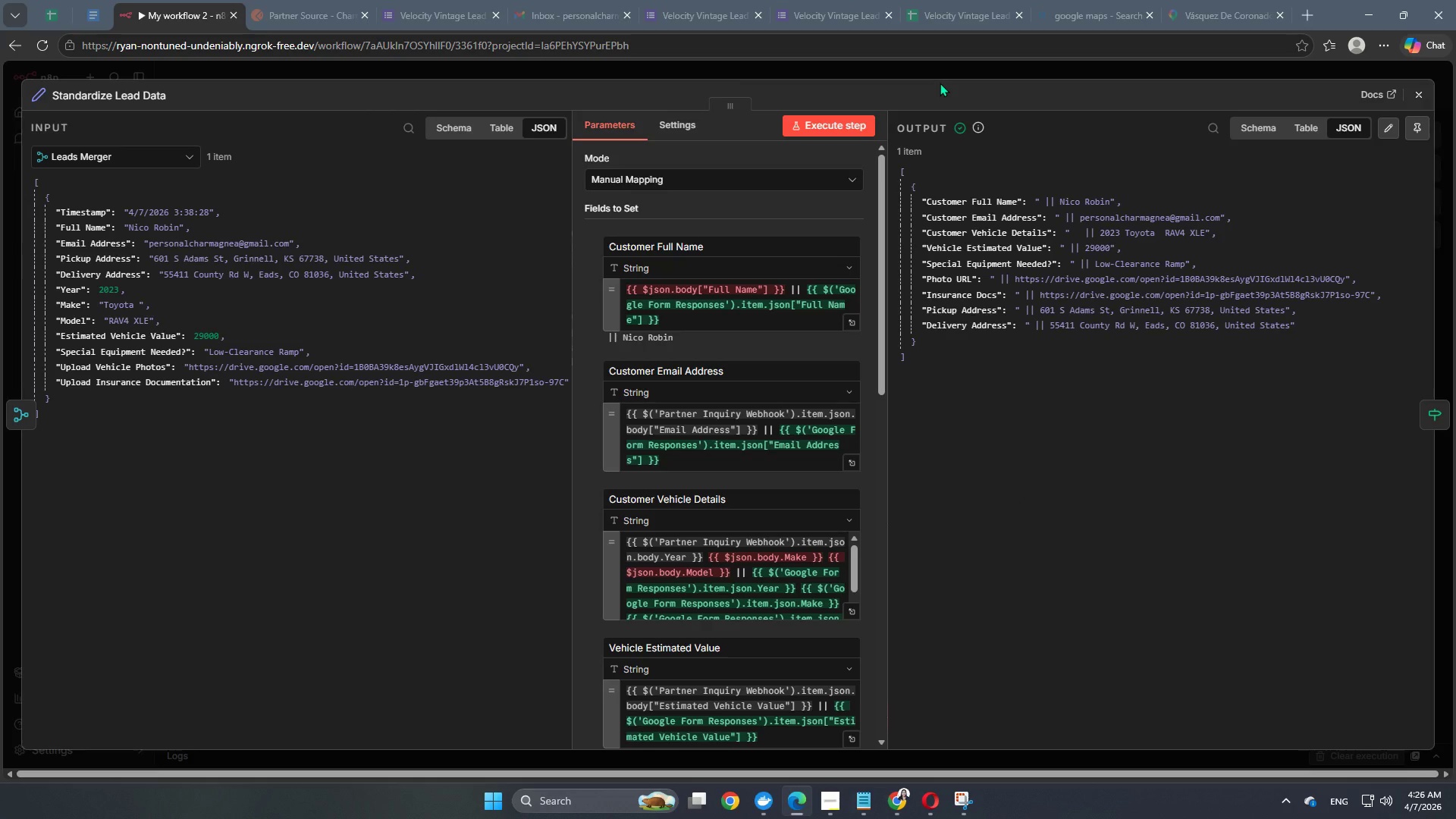 
scroll: coordinate [797, 376], scroll_direction: down, amount: 3.0
 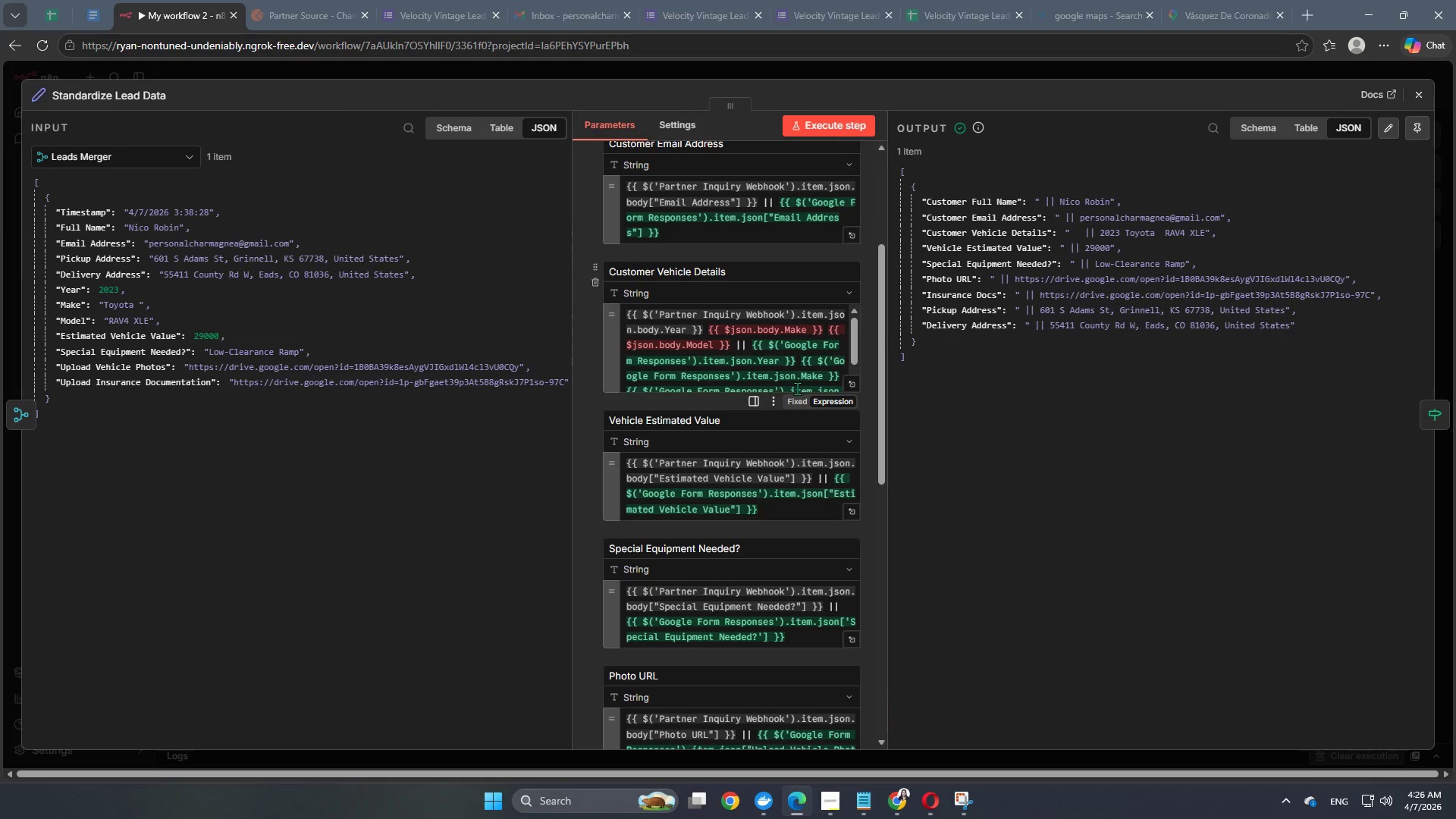 
scroll: coordinate [797, 388], scroll_direction: up, amount: 5.0
 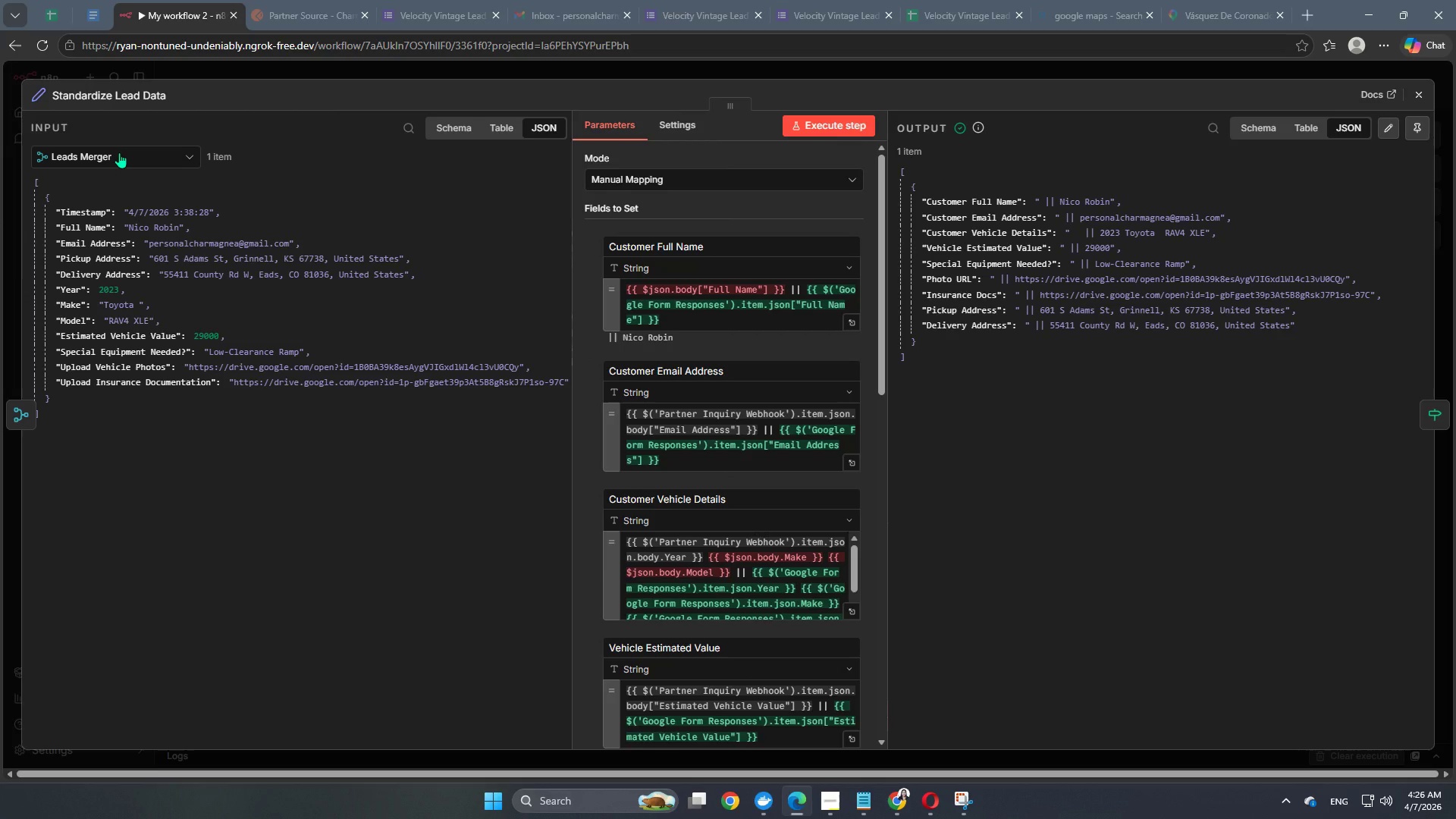 
left_click([119, 152])
 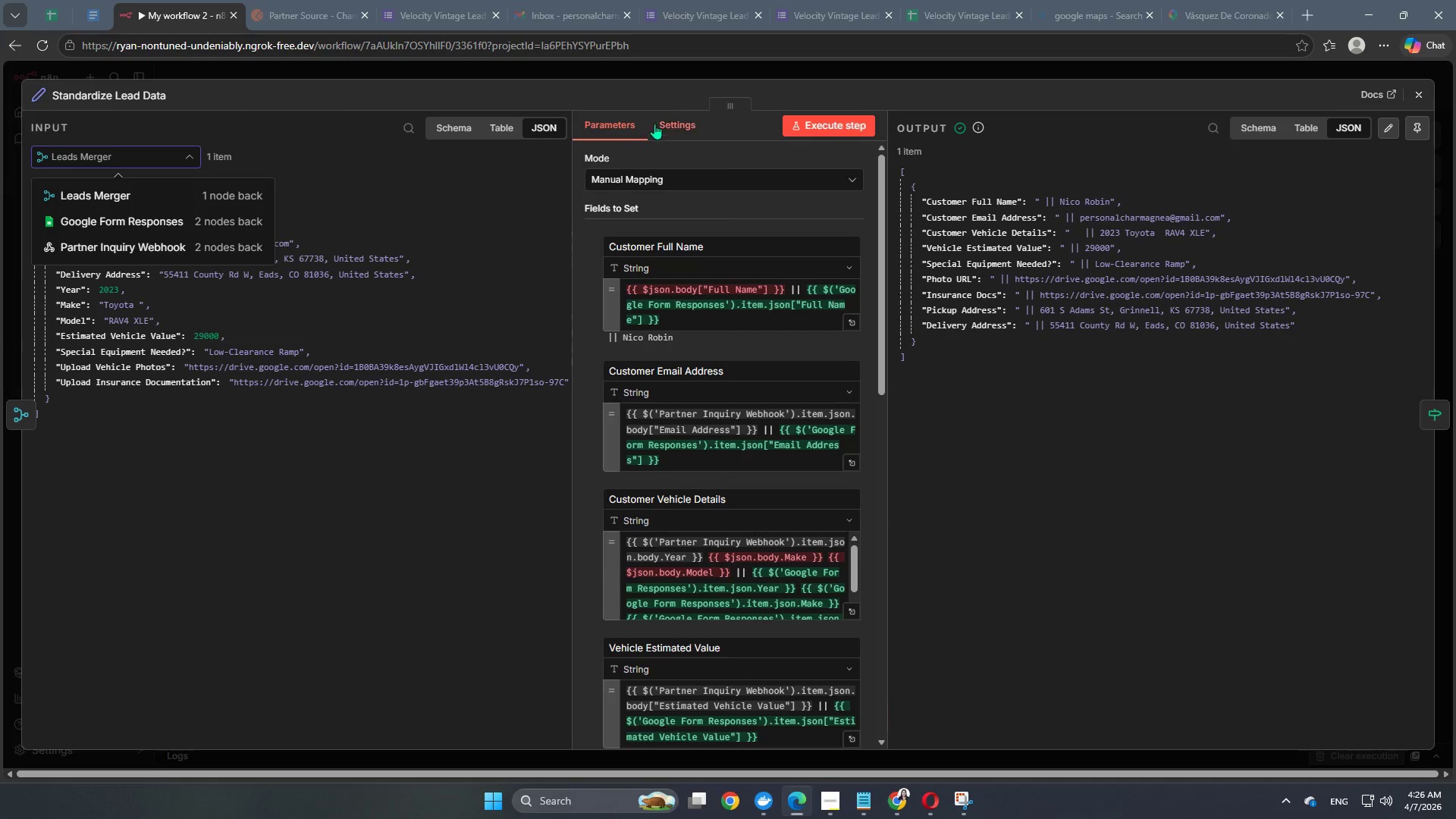 
left_click([660, 72])
 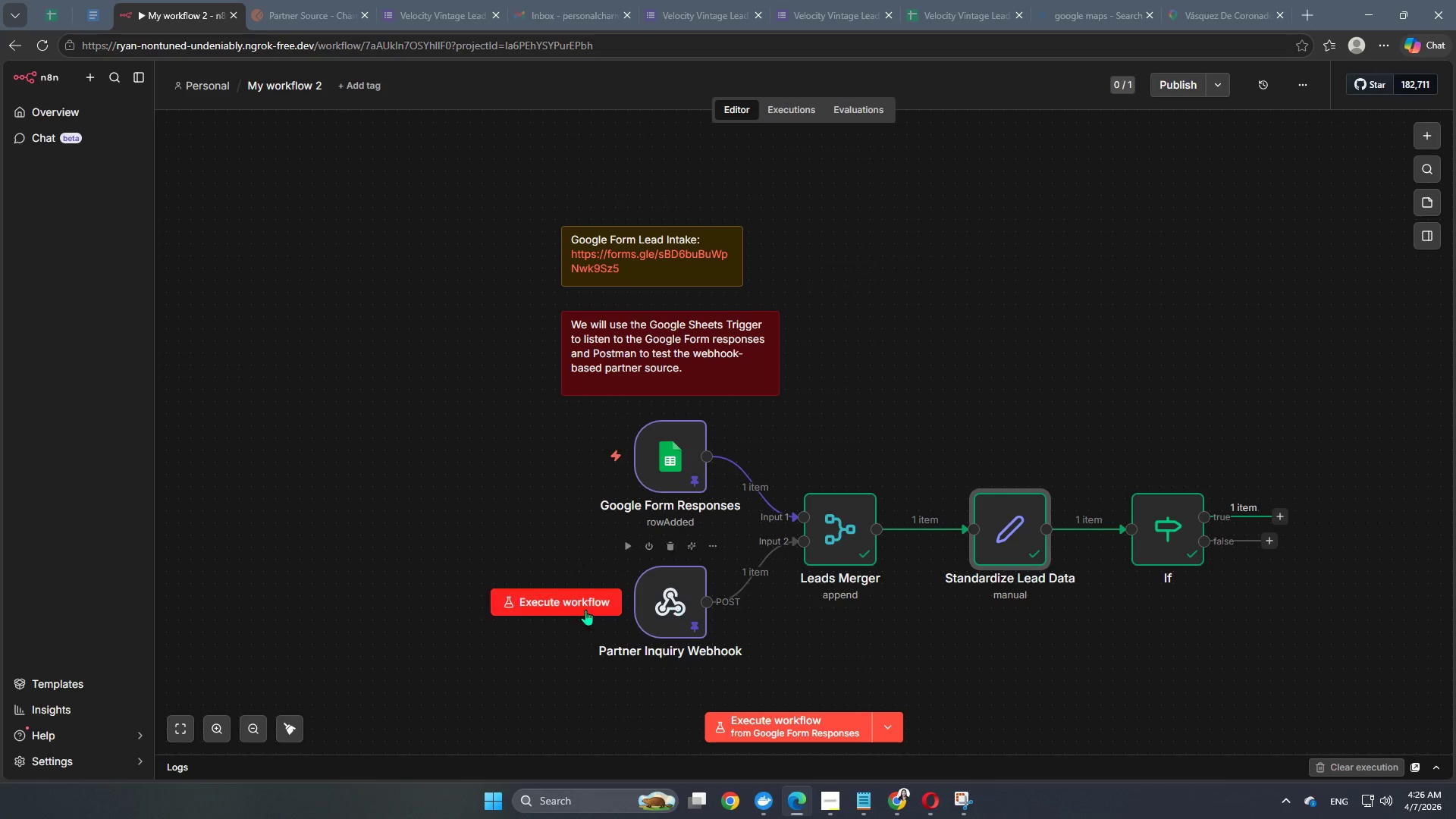 
left_click([582, 605])
 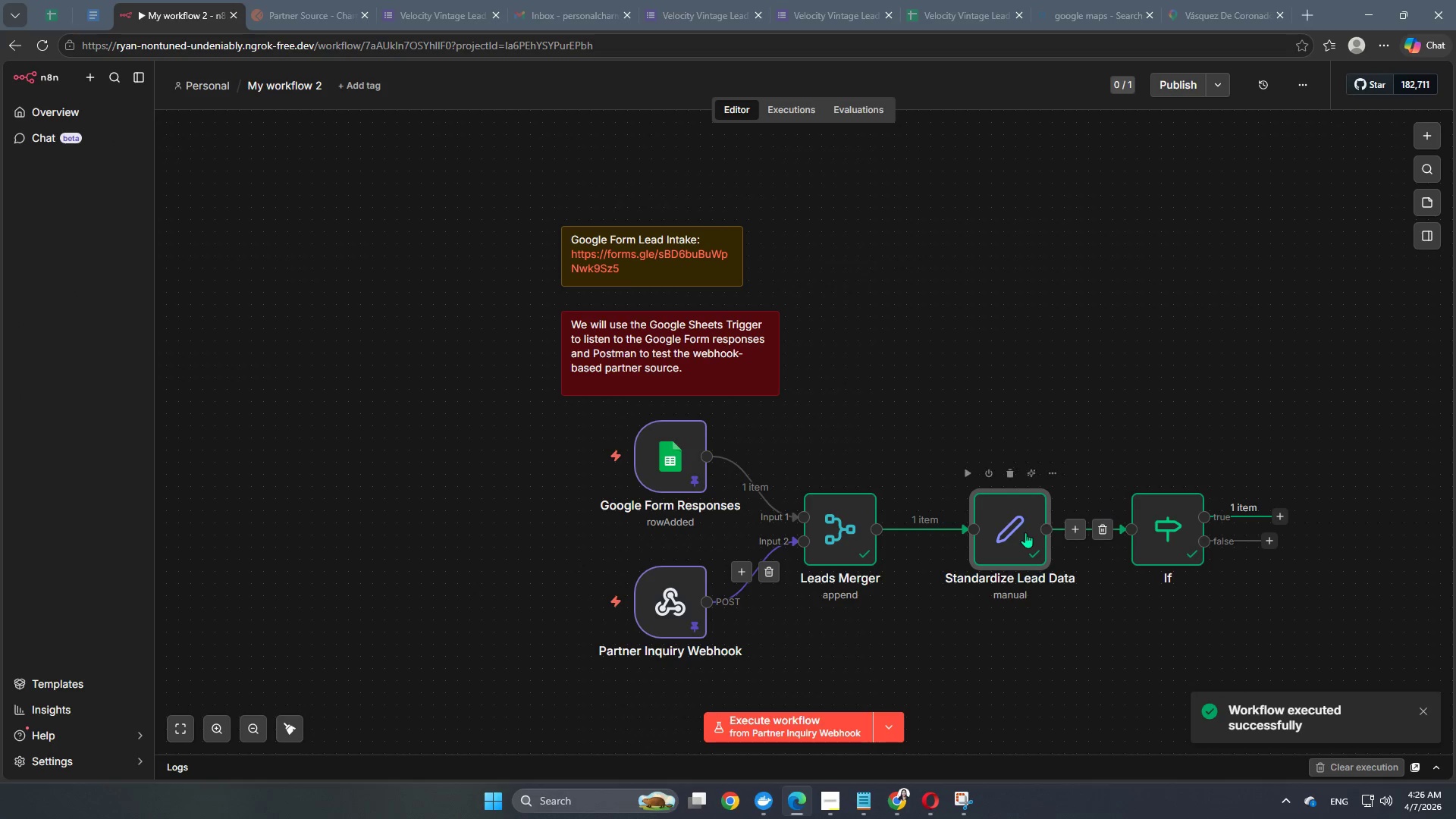 
double_click([1024, 535])
 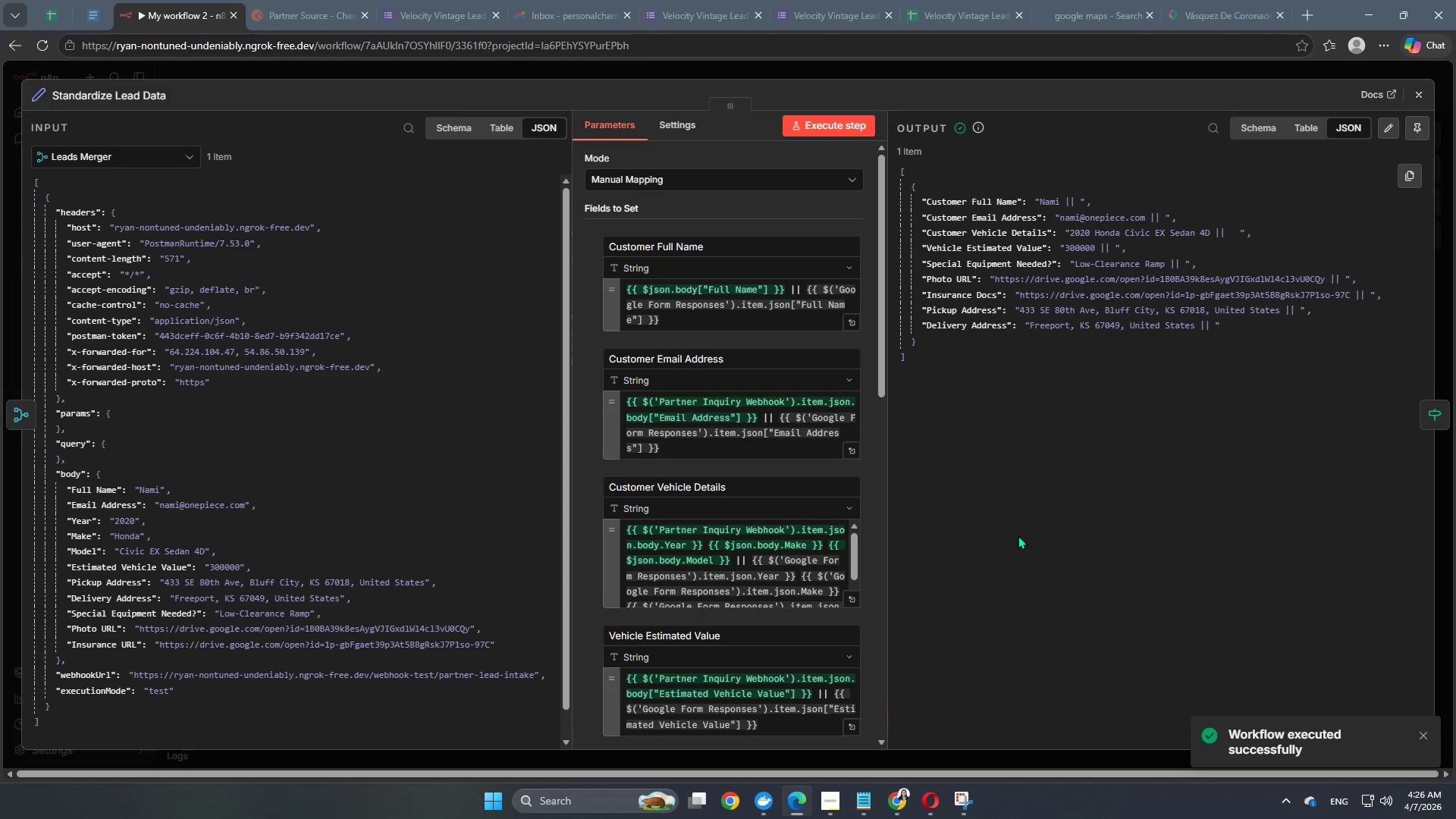 
scroll: coordinate [690, 491], scroll_direction: down, amount: 15.0
 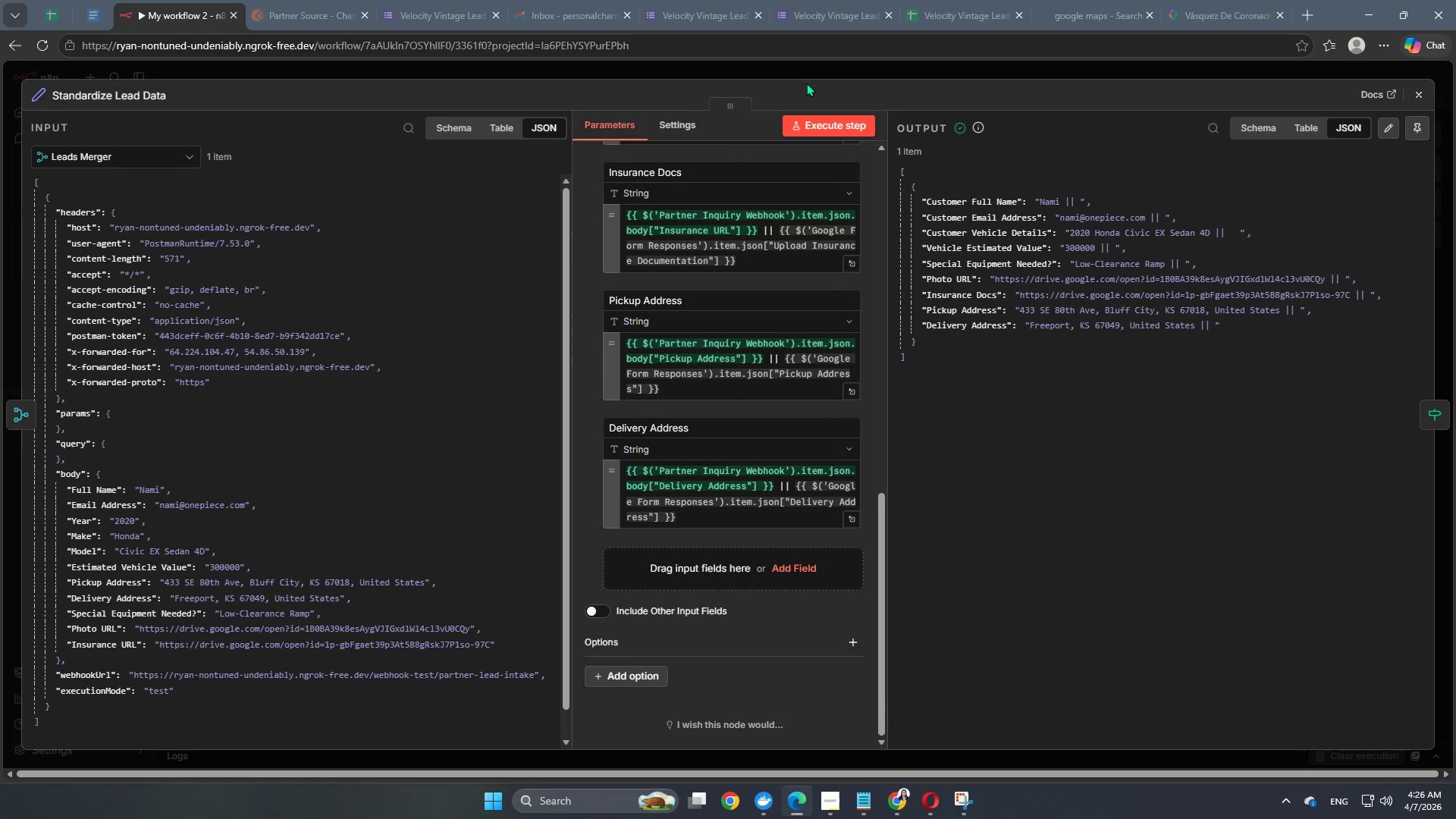 
left_click([820, 74])
 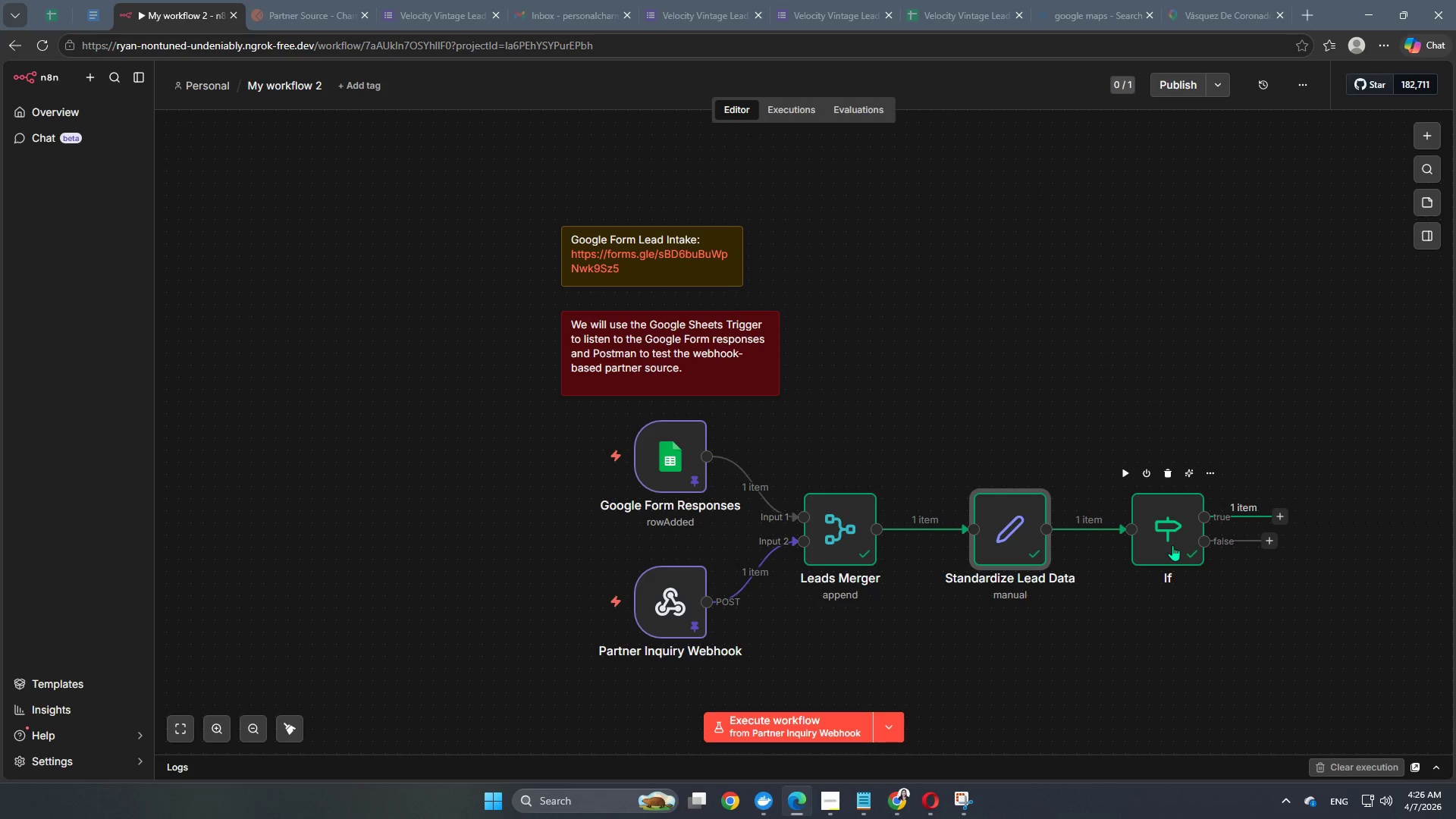 
double_click([1171, 540])
 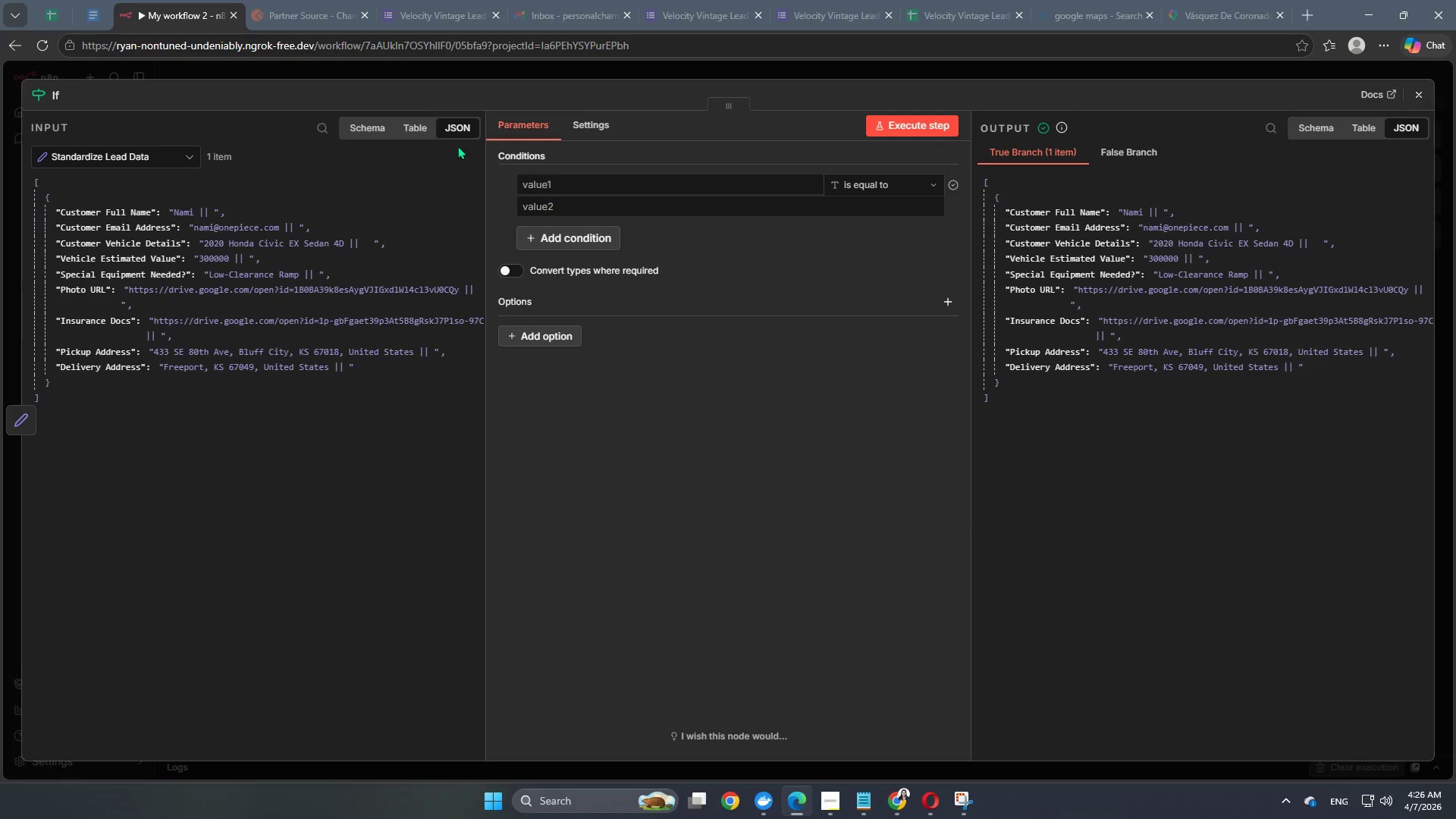 
left_click([617, 186])
 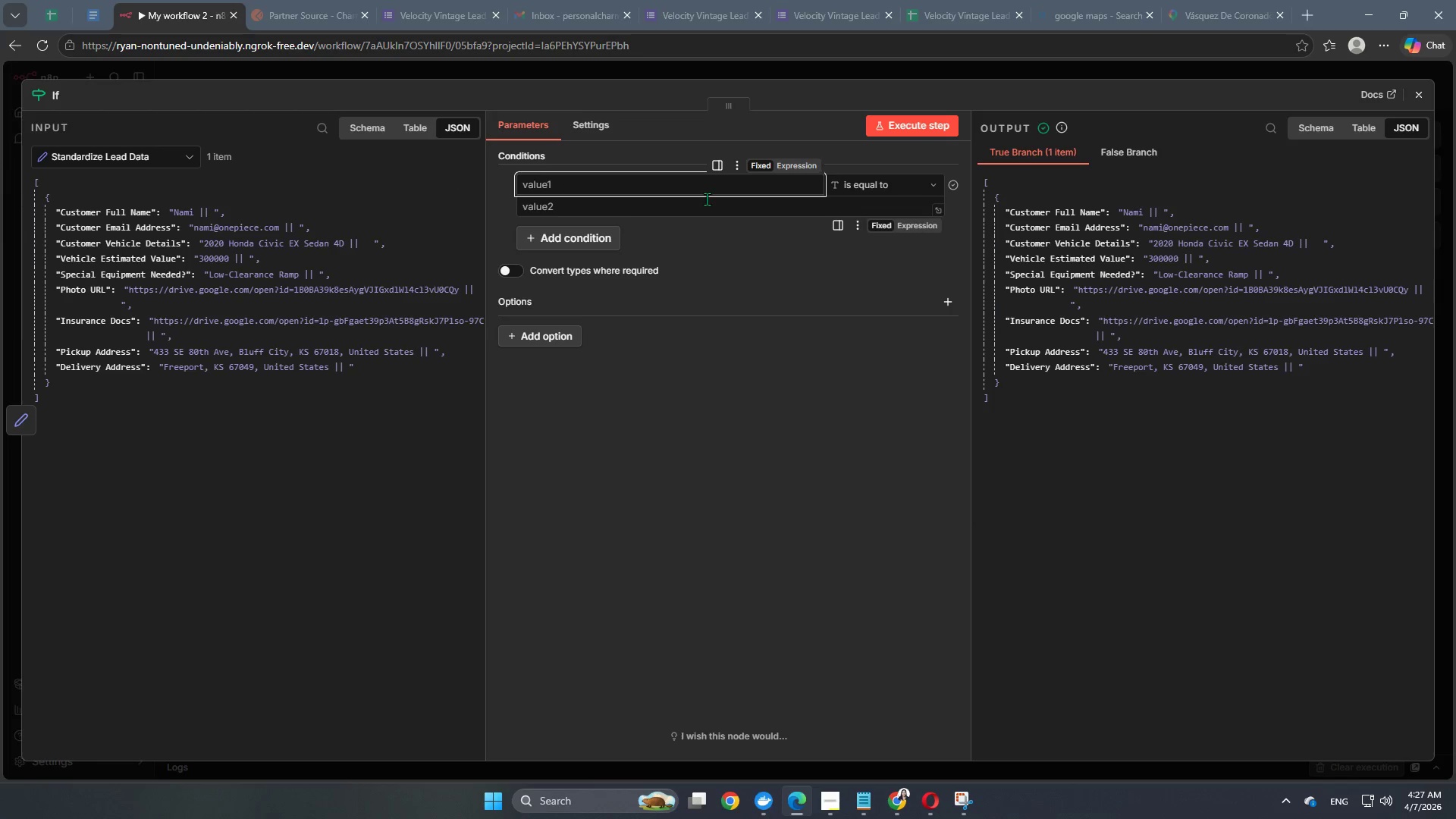 
wait(22.97)
 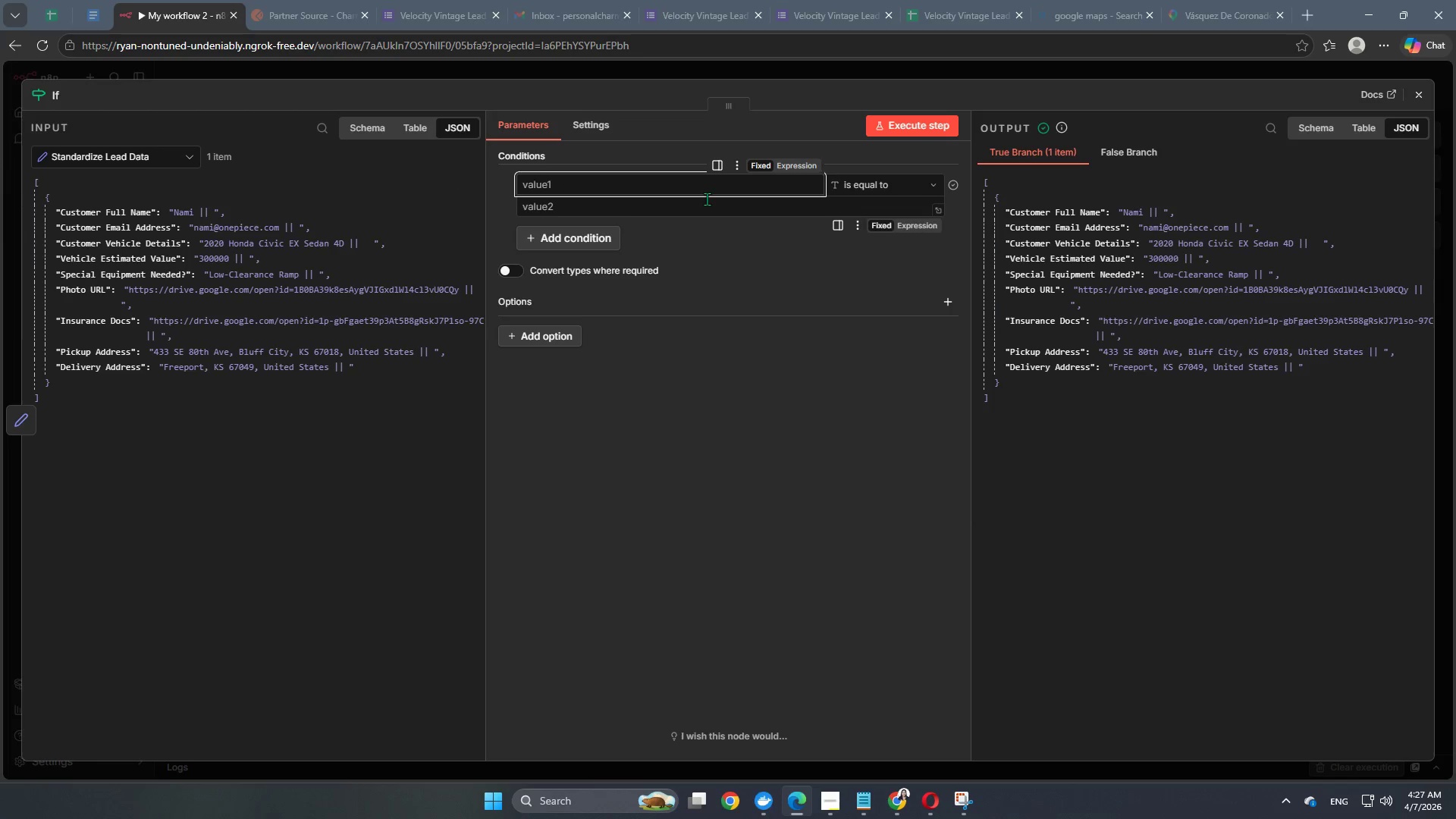 
left_click_drag(start_coordinate=[106, 322], to_coordinate=[633, 180])
 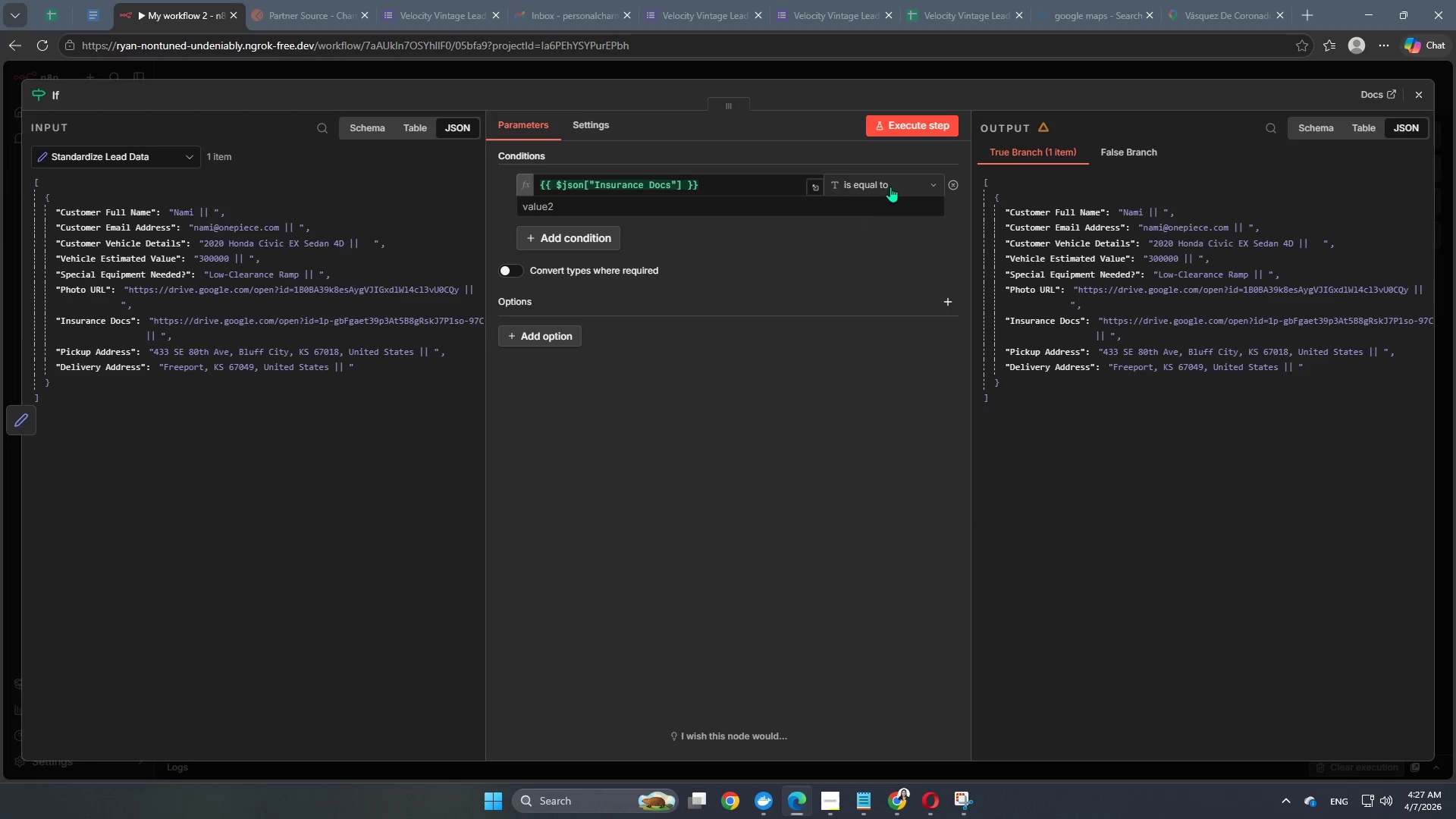 
left_click([896, 181])
 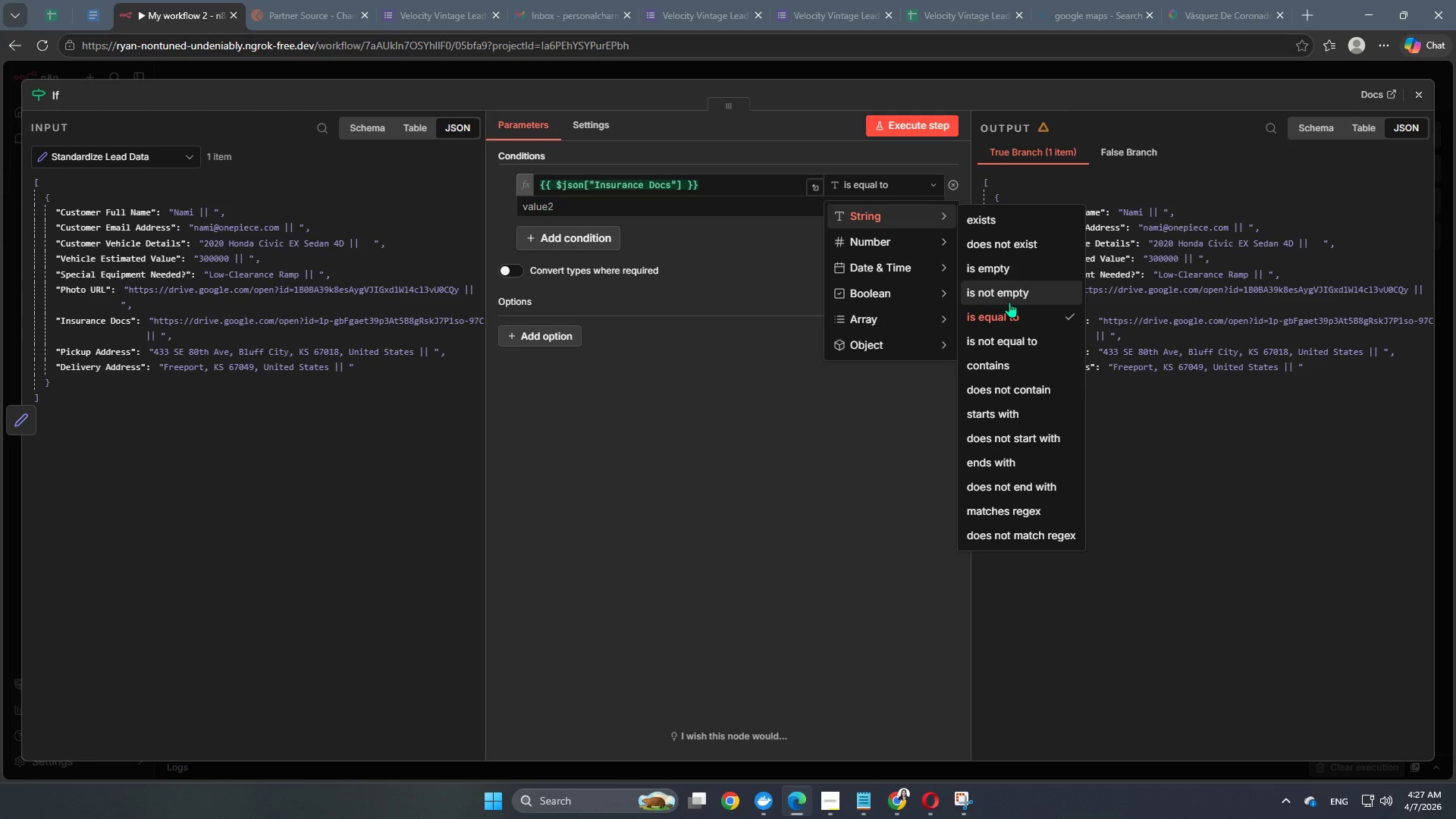 
left_click([1008, 301])
 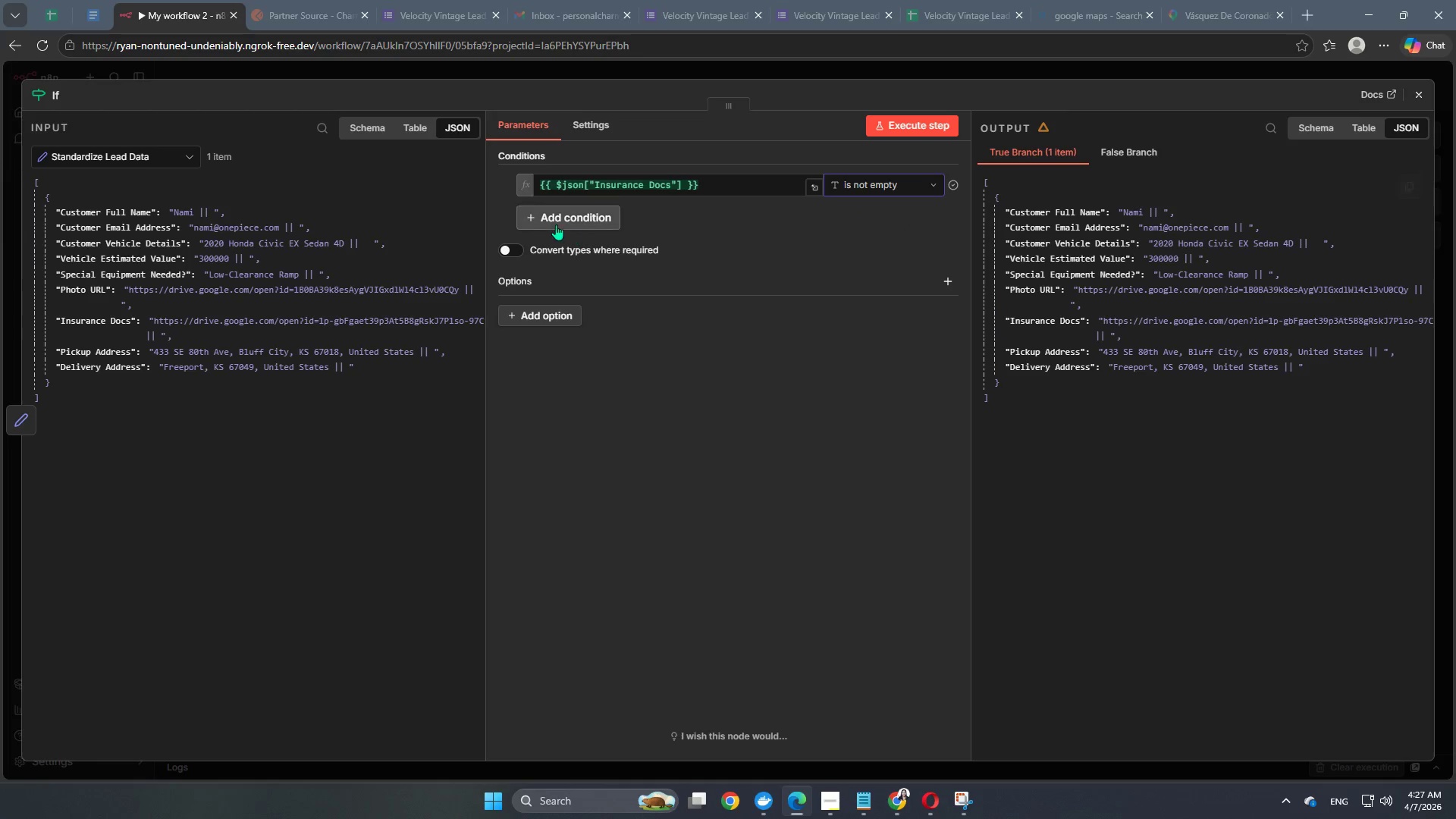 
left_click([562, 217])
 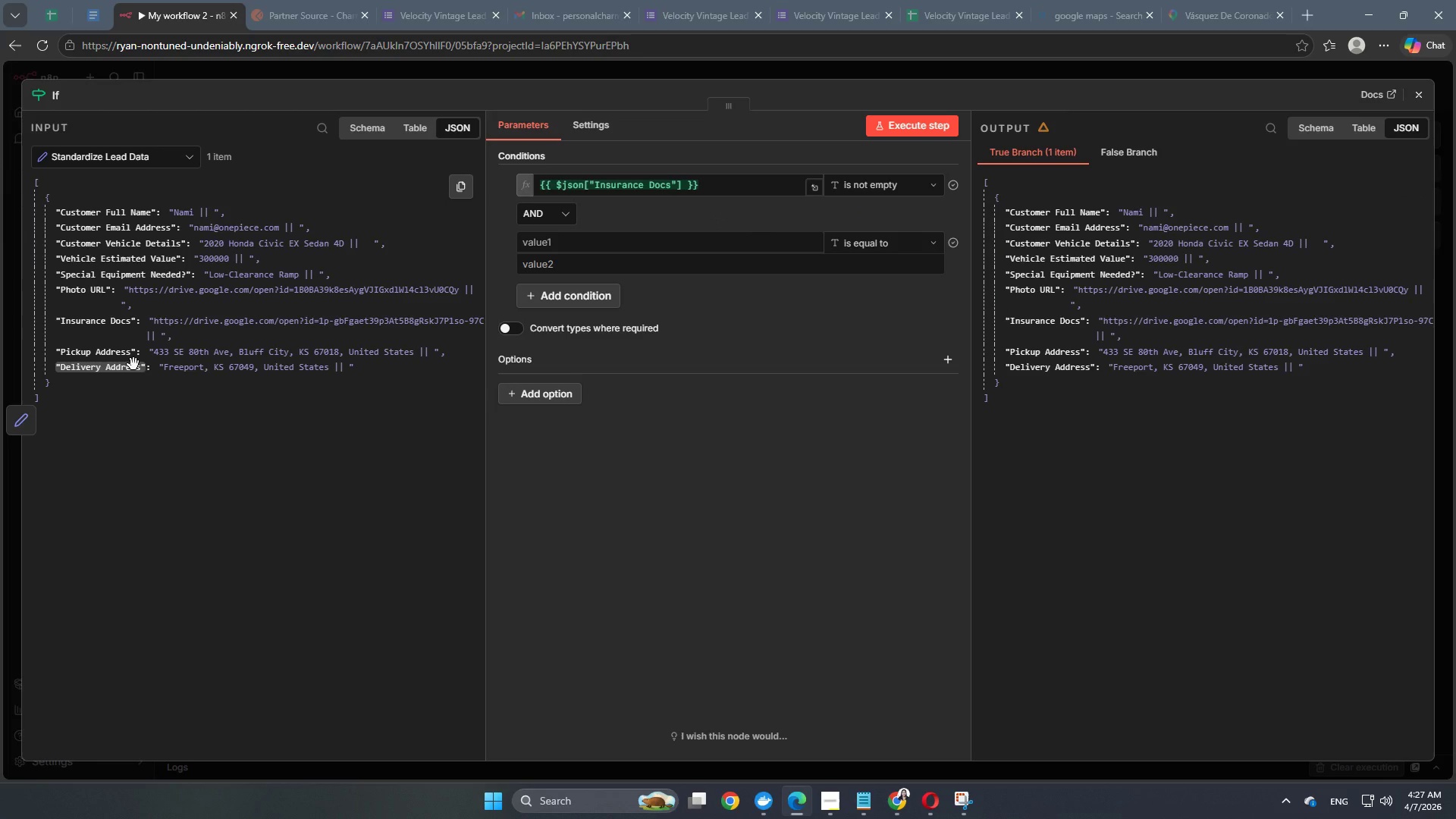 
wait(5.98)
 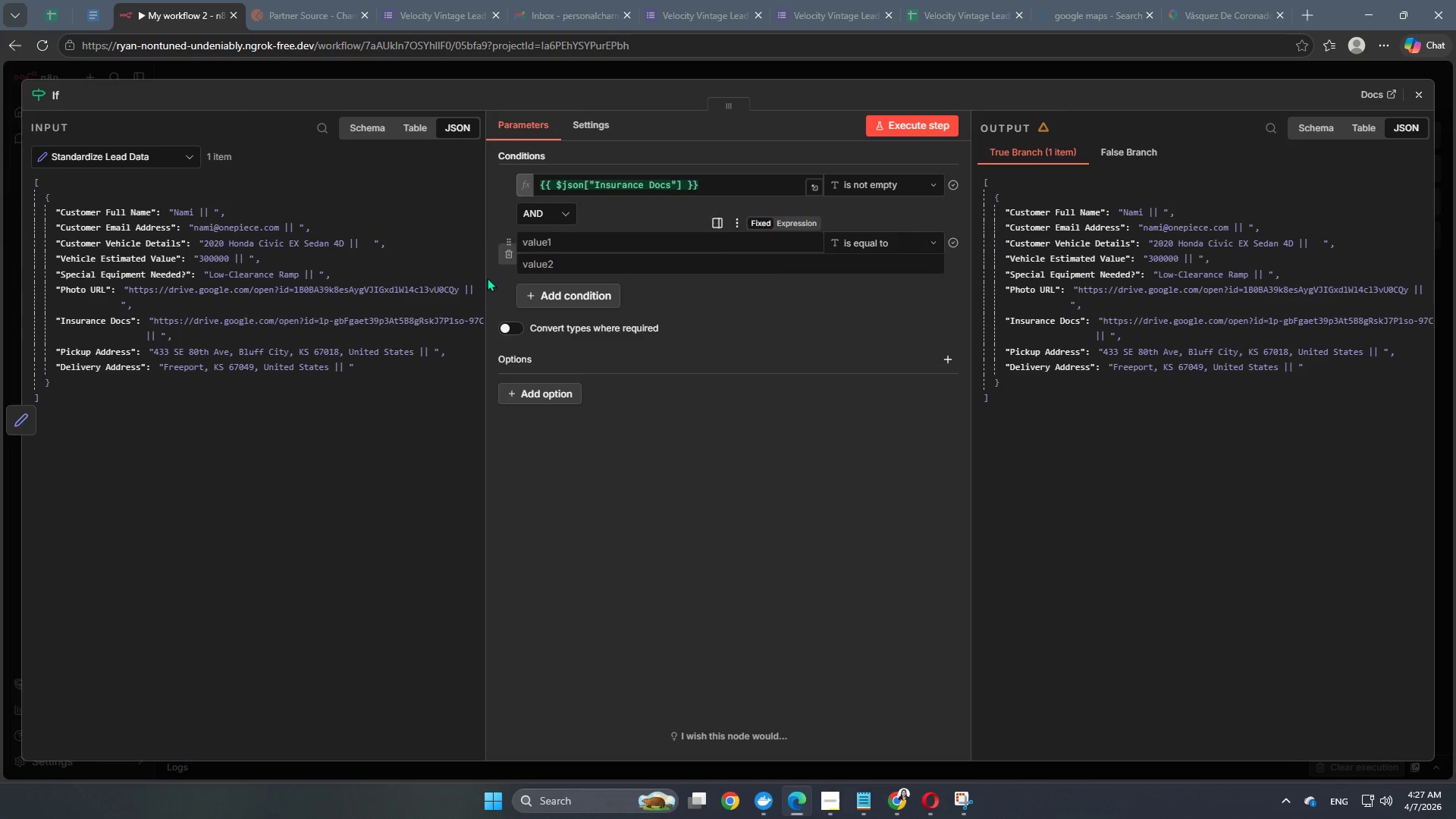 
left_click_drag(start_coordinate=[83, 293], to_coordinate=[597, 237])
 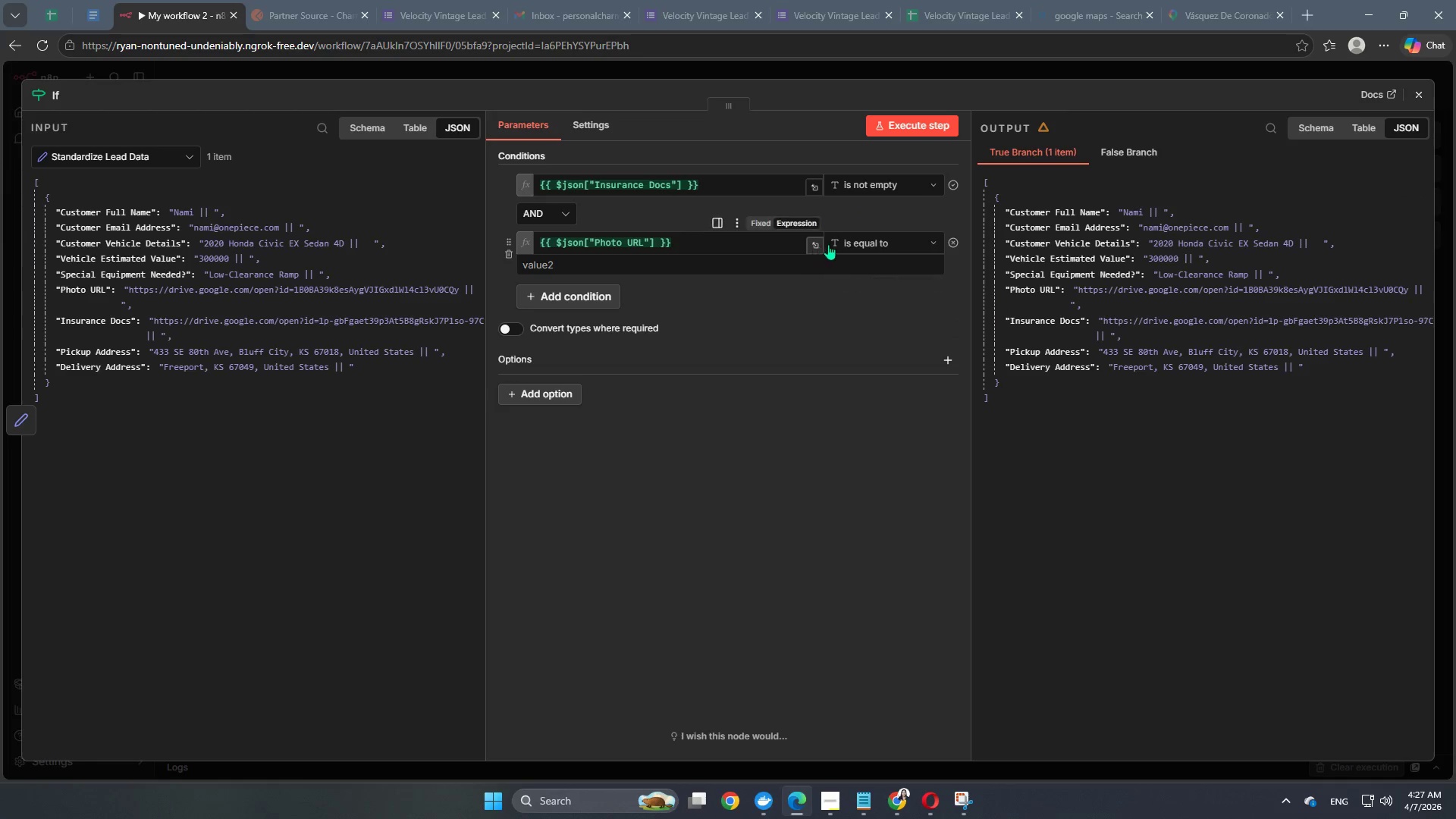 
left_click([864, 242])
 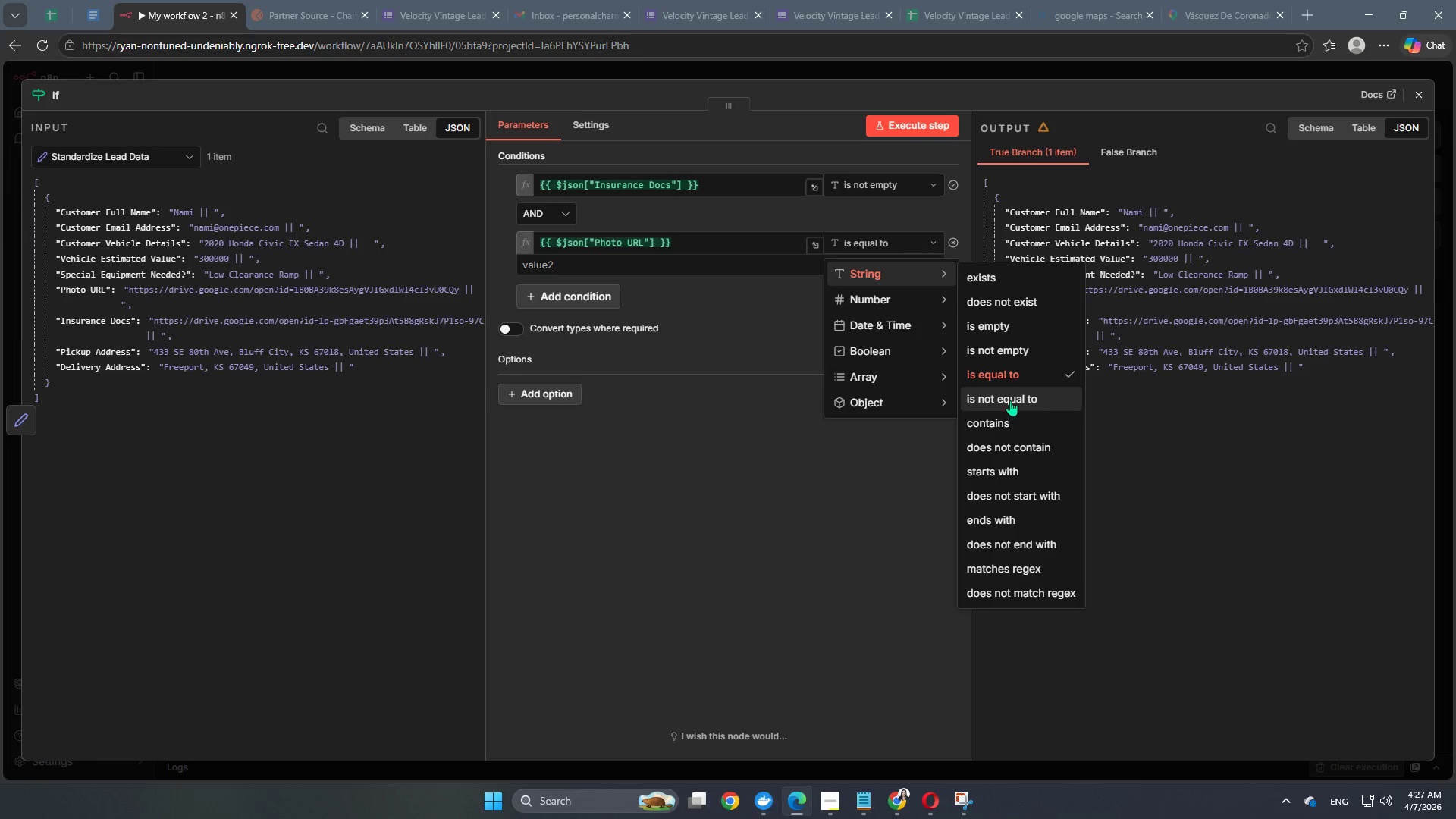 
left_click([1012, 350])
 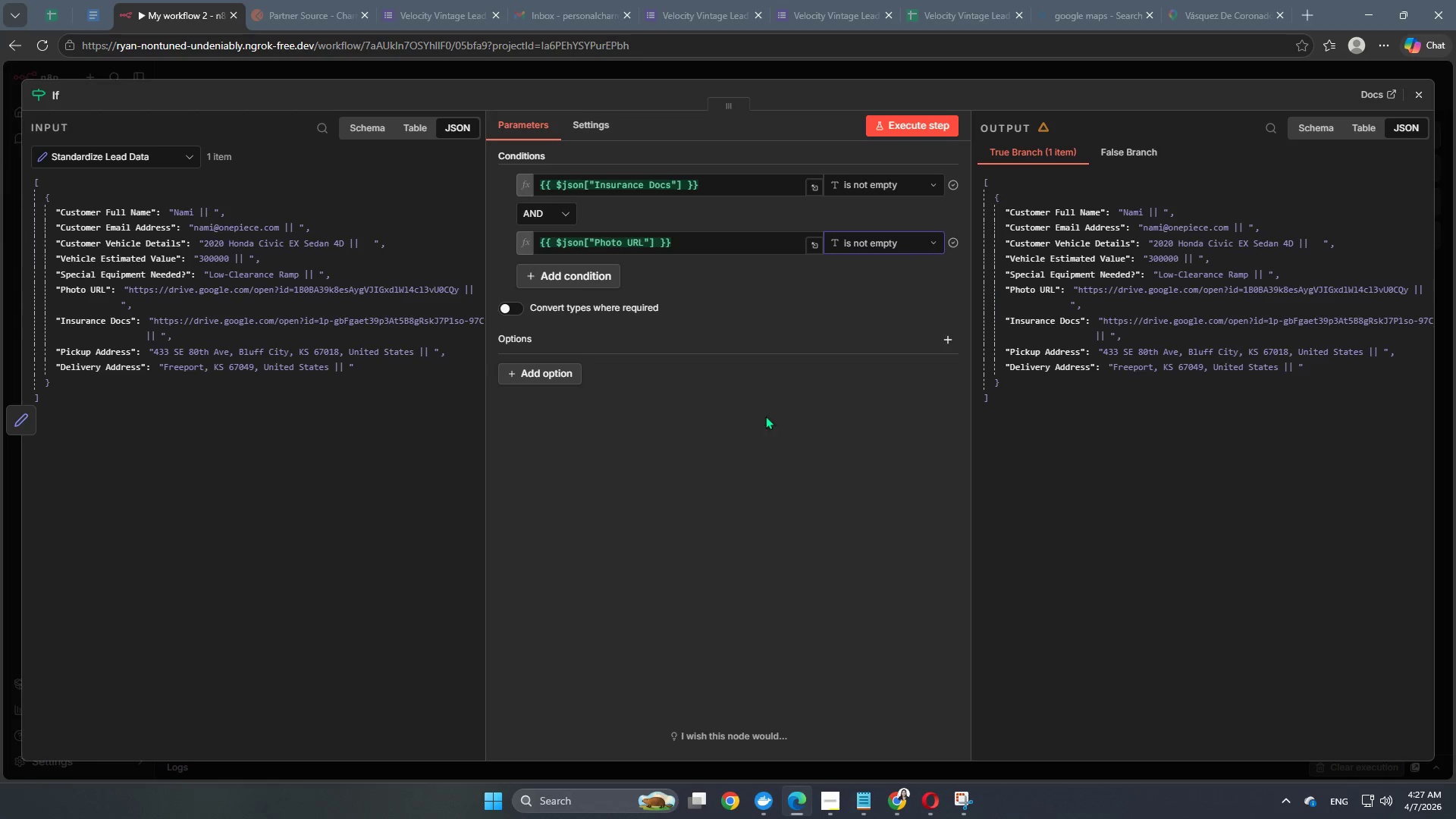 
wait(5.75)
 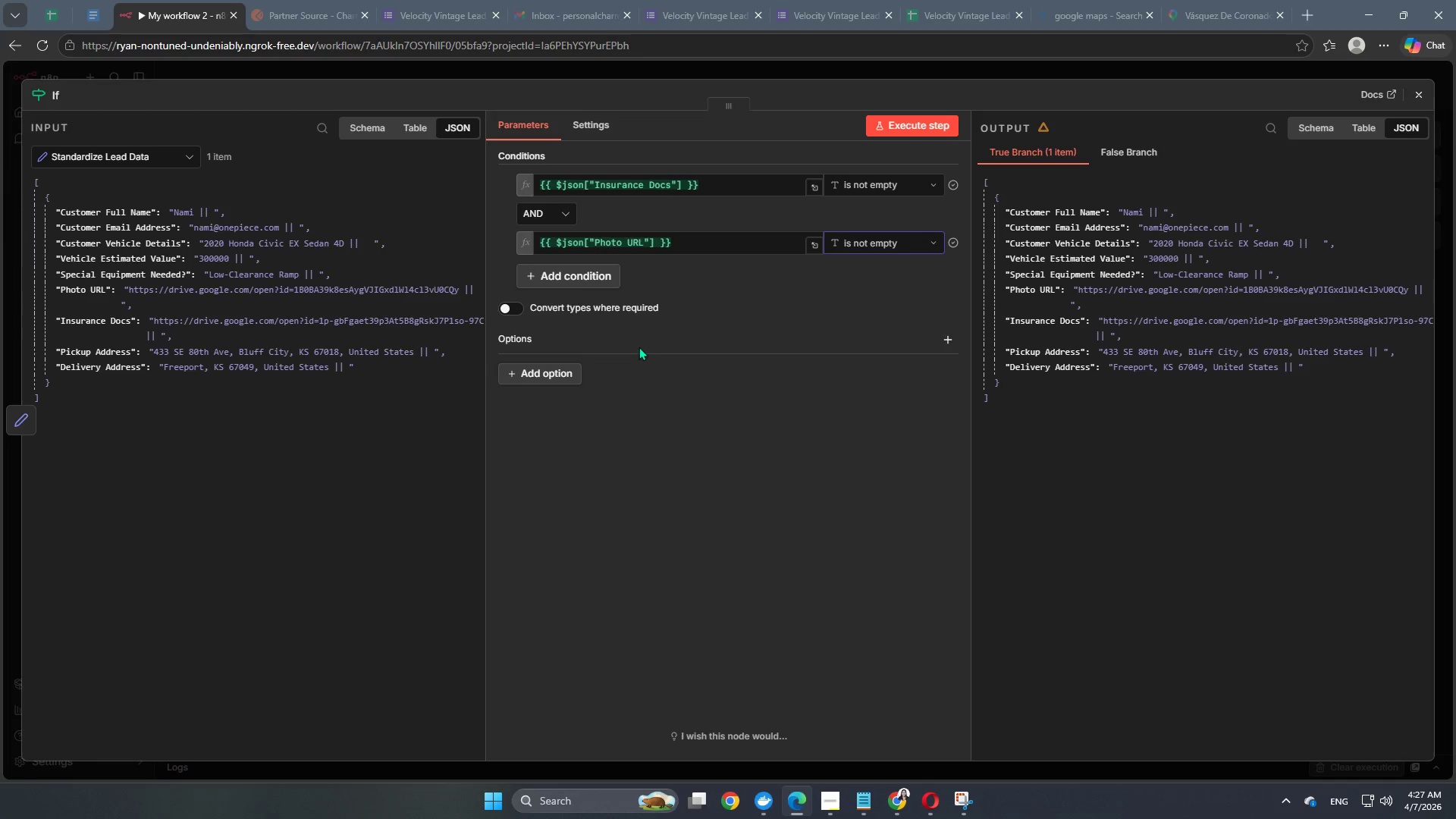 
left_click([59, 93])
 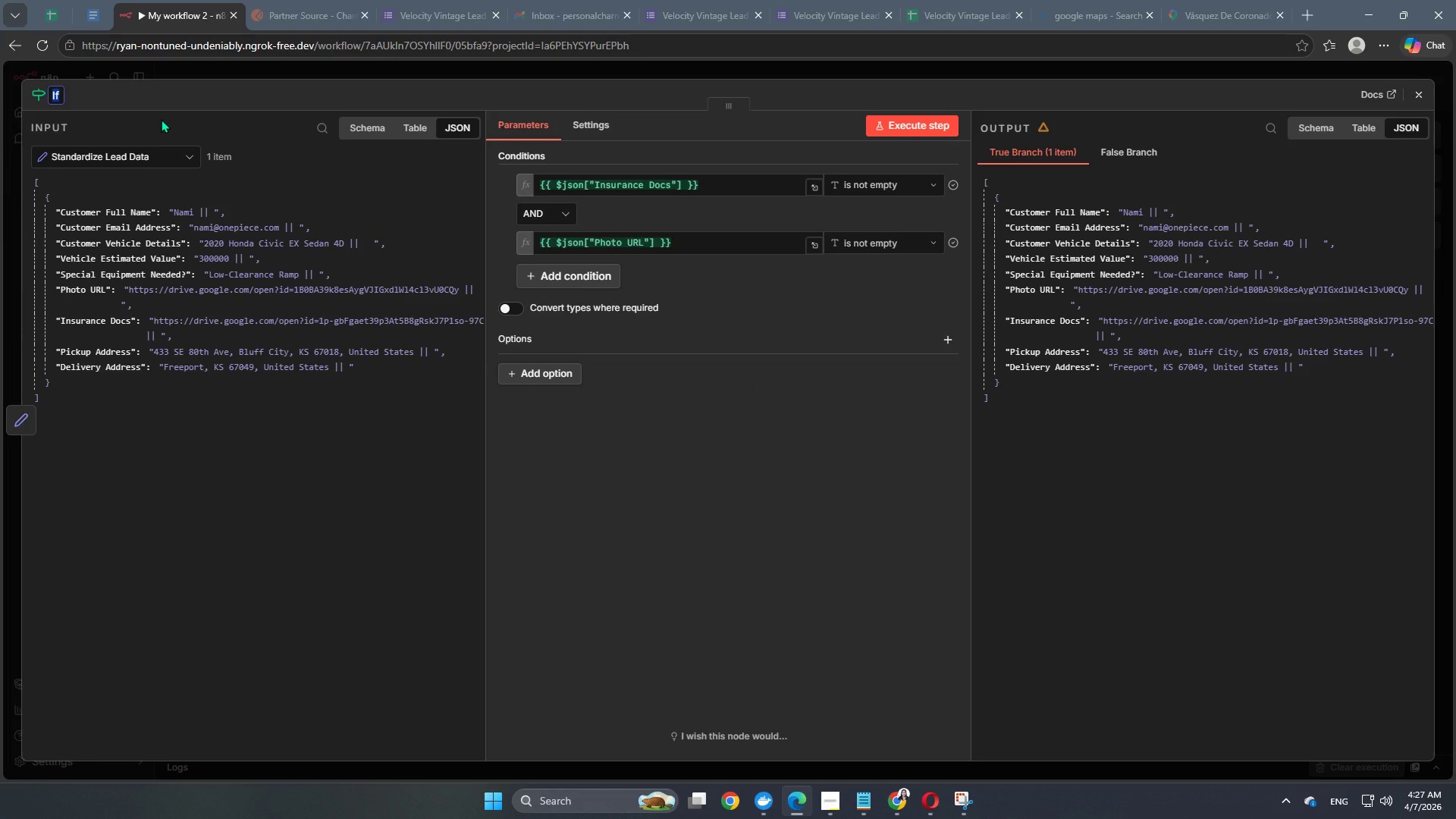 
type(Did the)
key(Backspace)
key(Backspace)
key(Backspace)
type(They Send Photo?)
 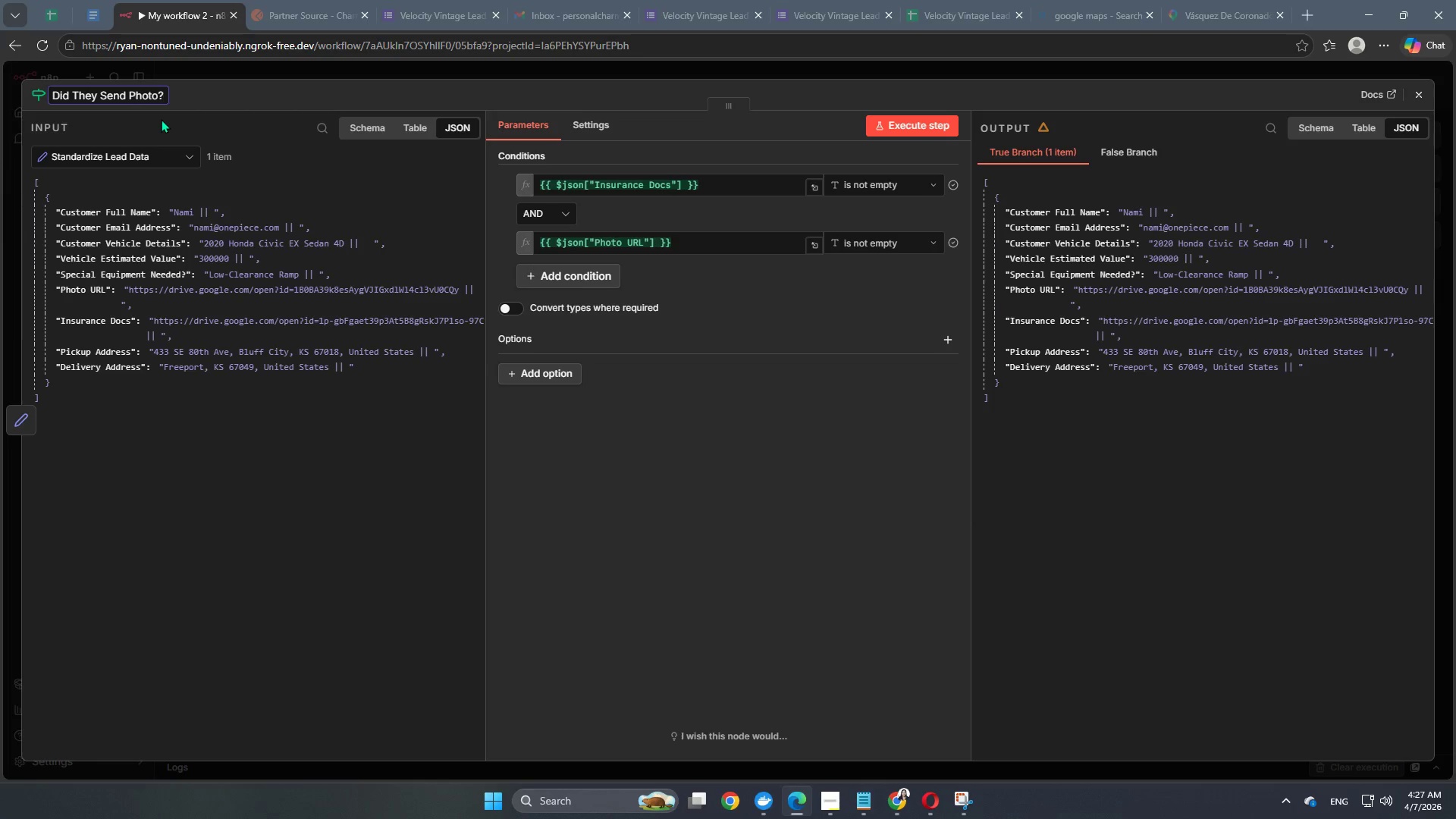 
left_click([372, 177])
 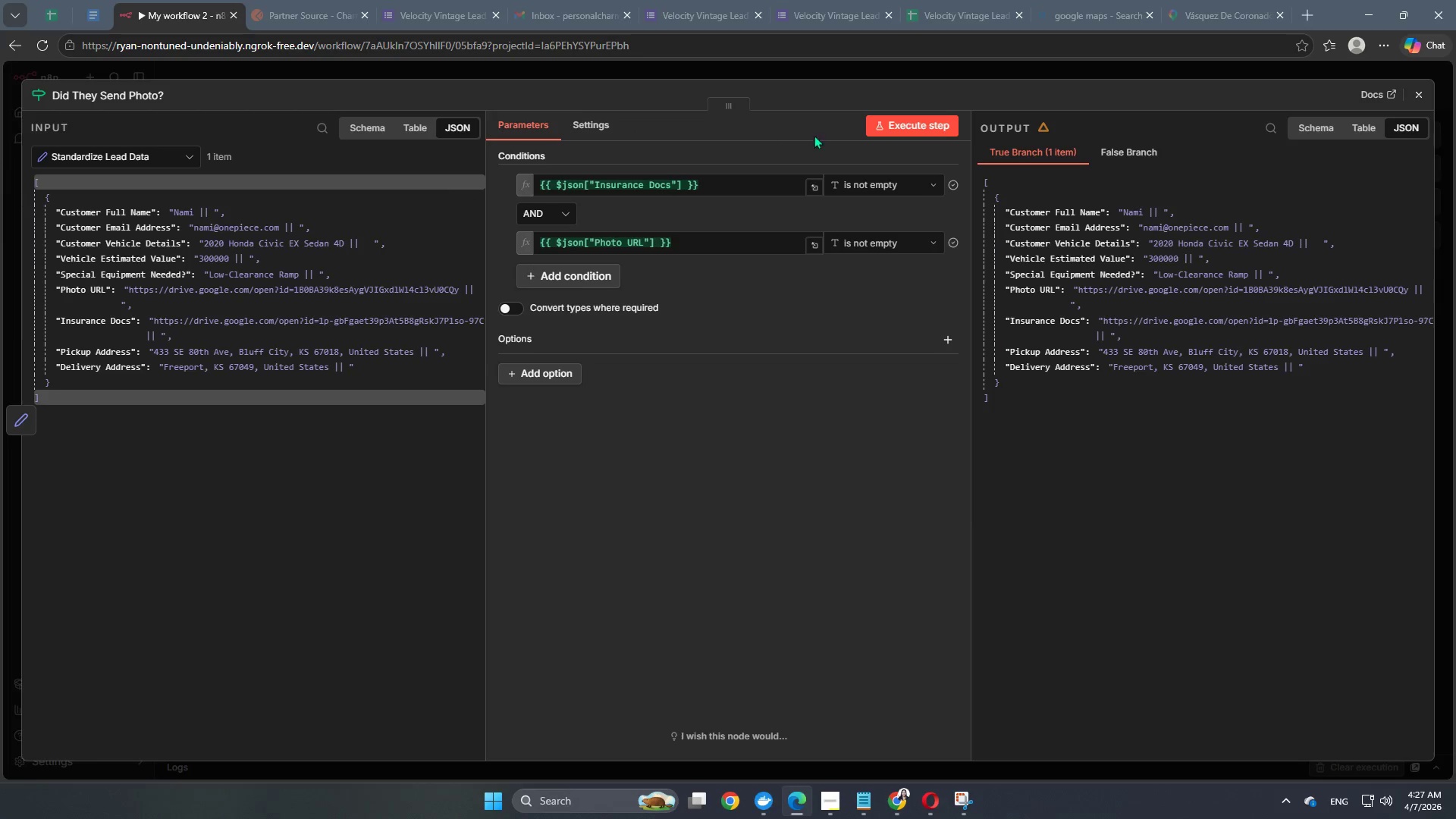 
left_click([924, 124])
 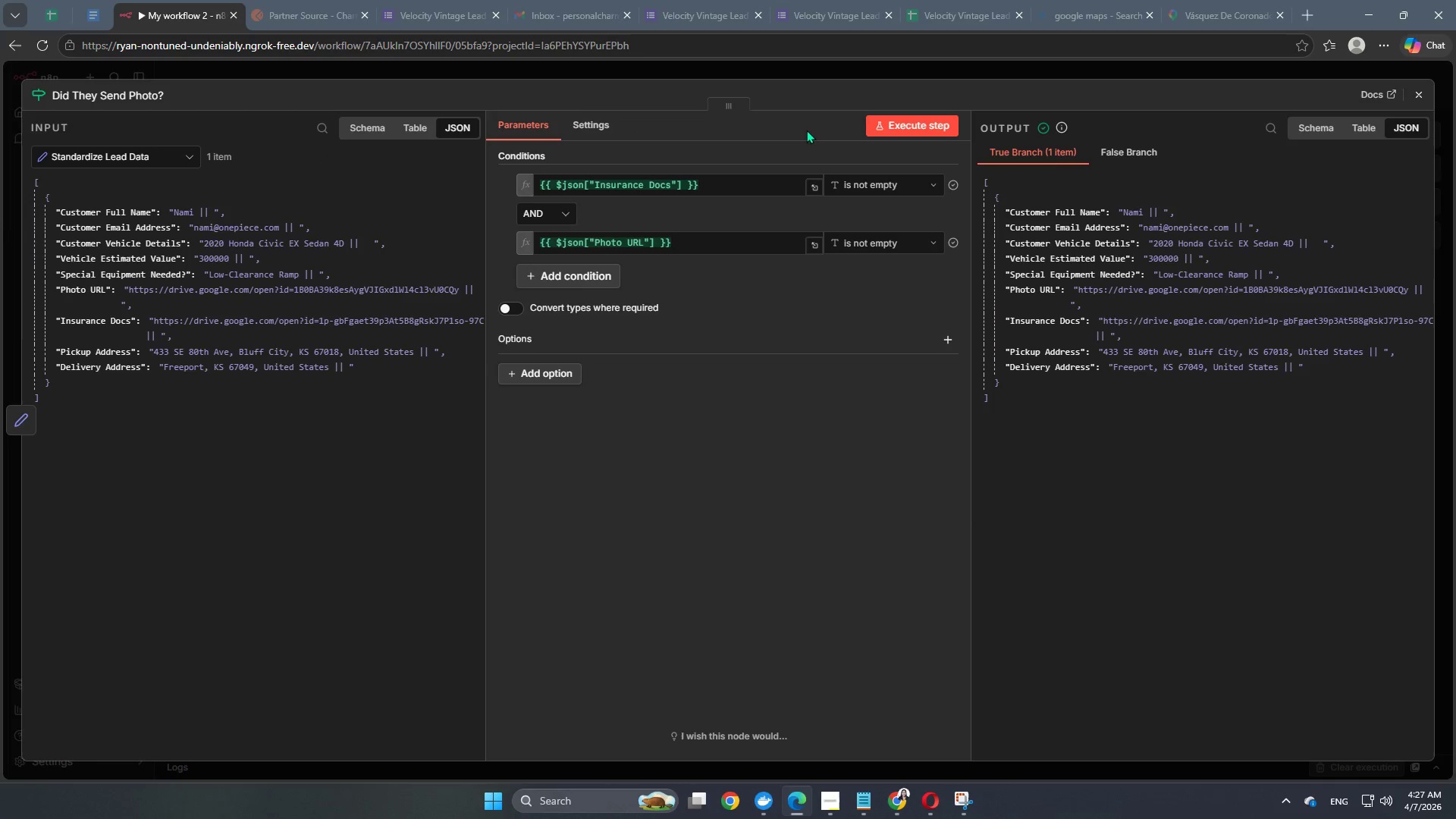 
wait(7.39)
 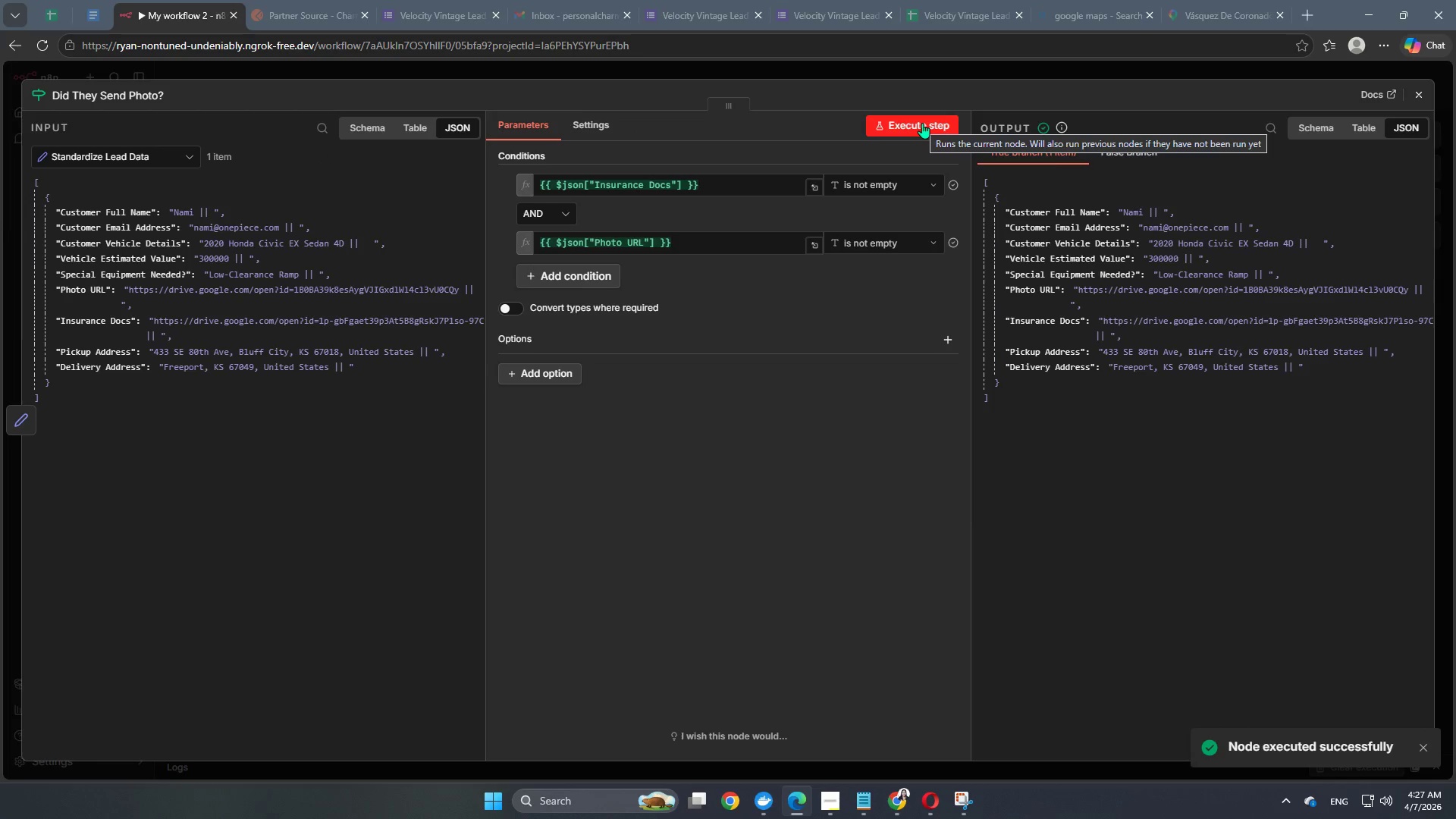 
left_click([794, 64])
 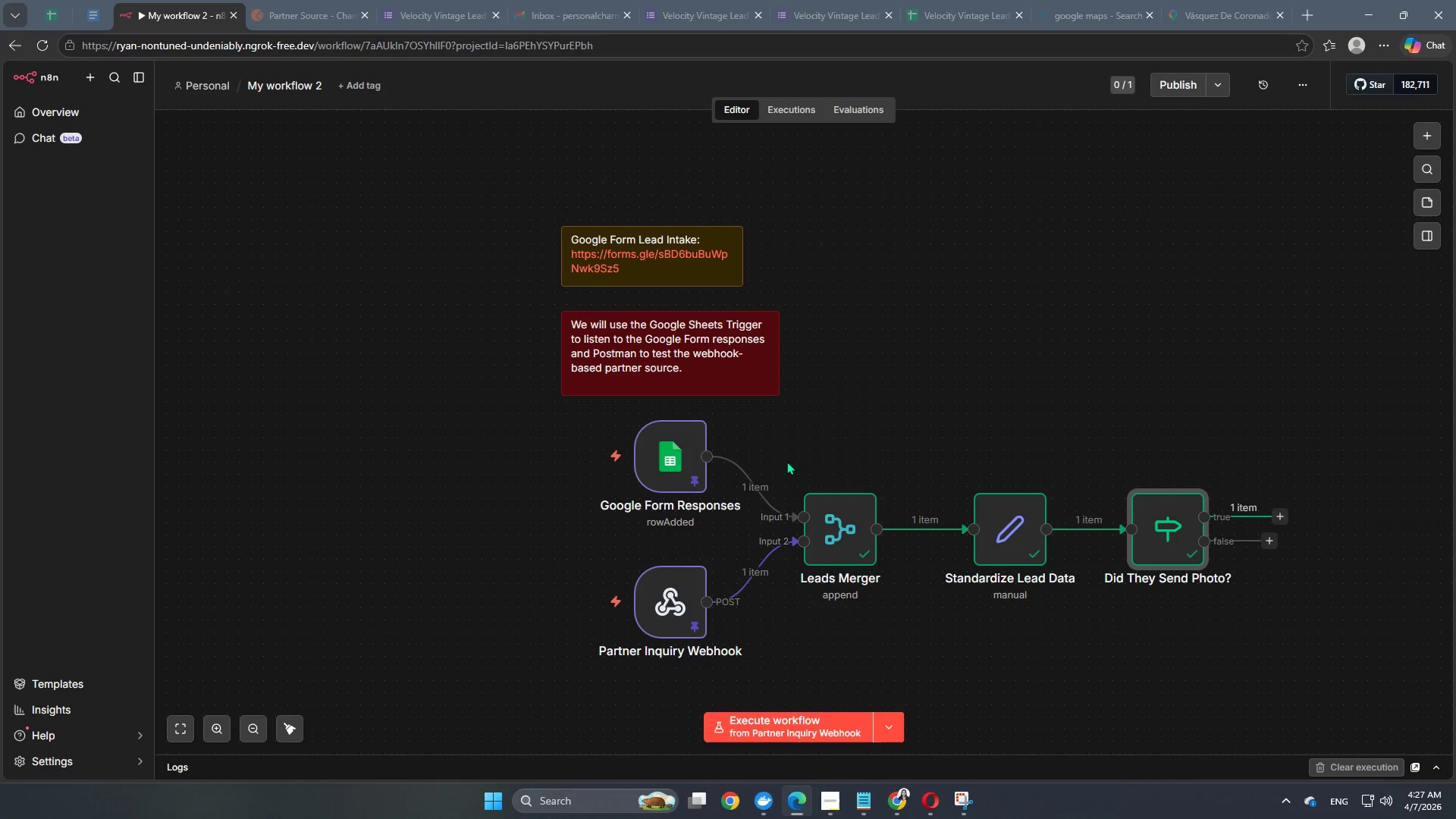 
mouse_move([732, 495])
 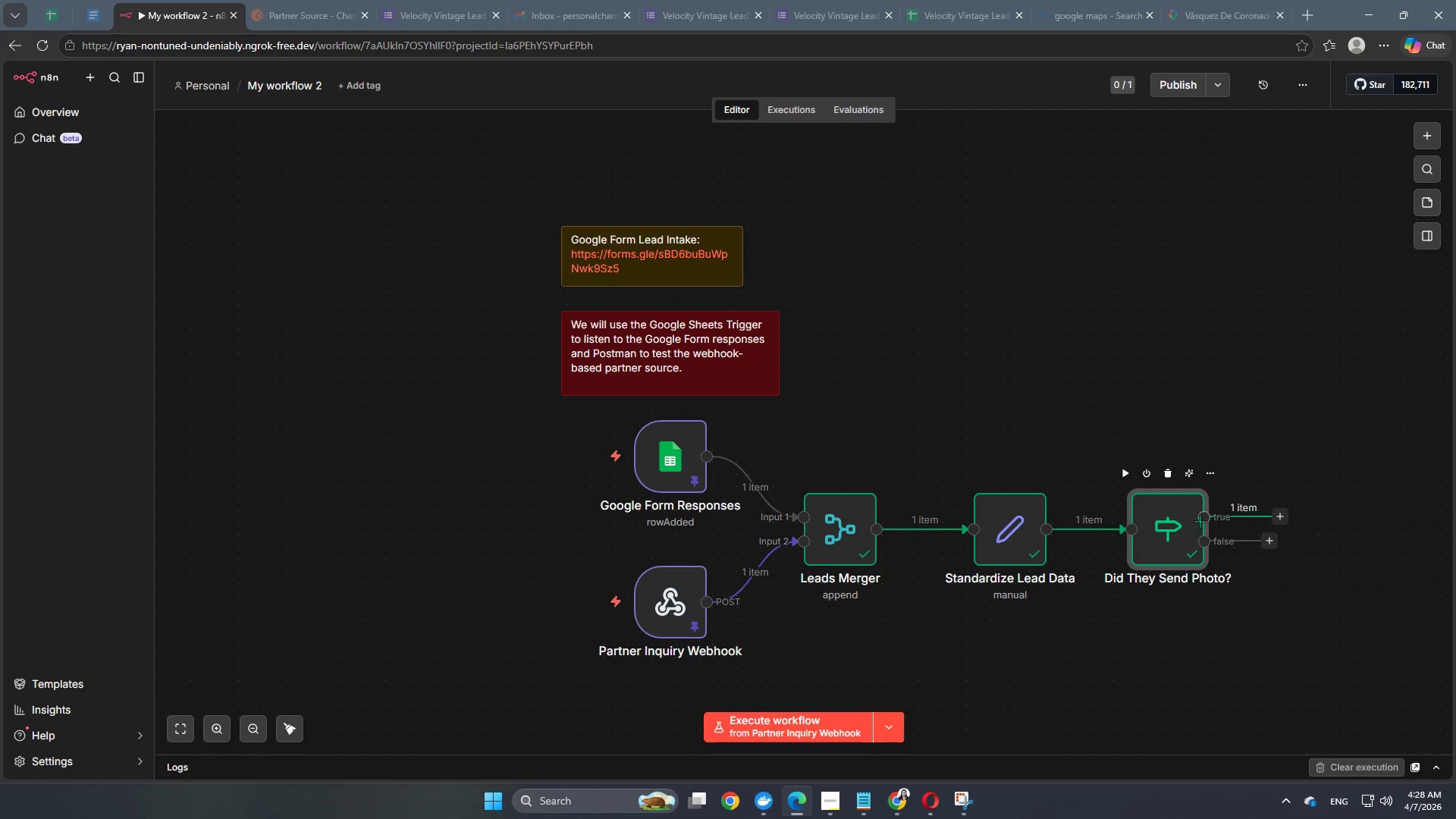 
double_click([1170, 527])
 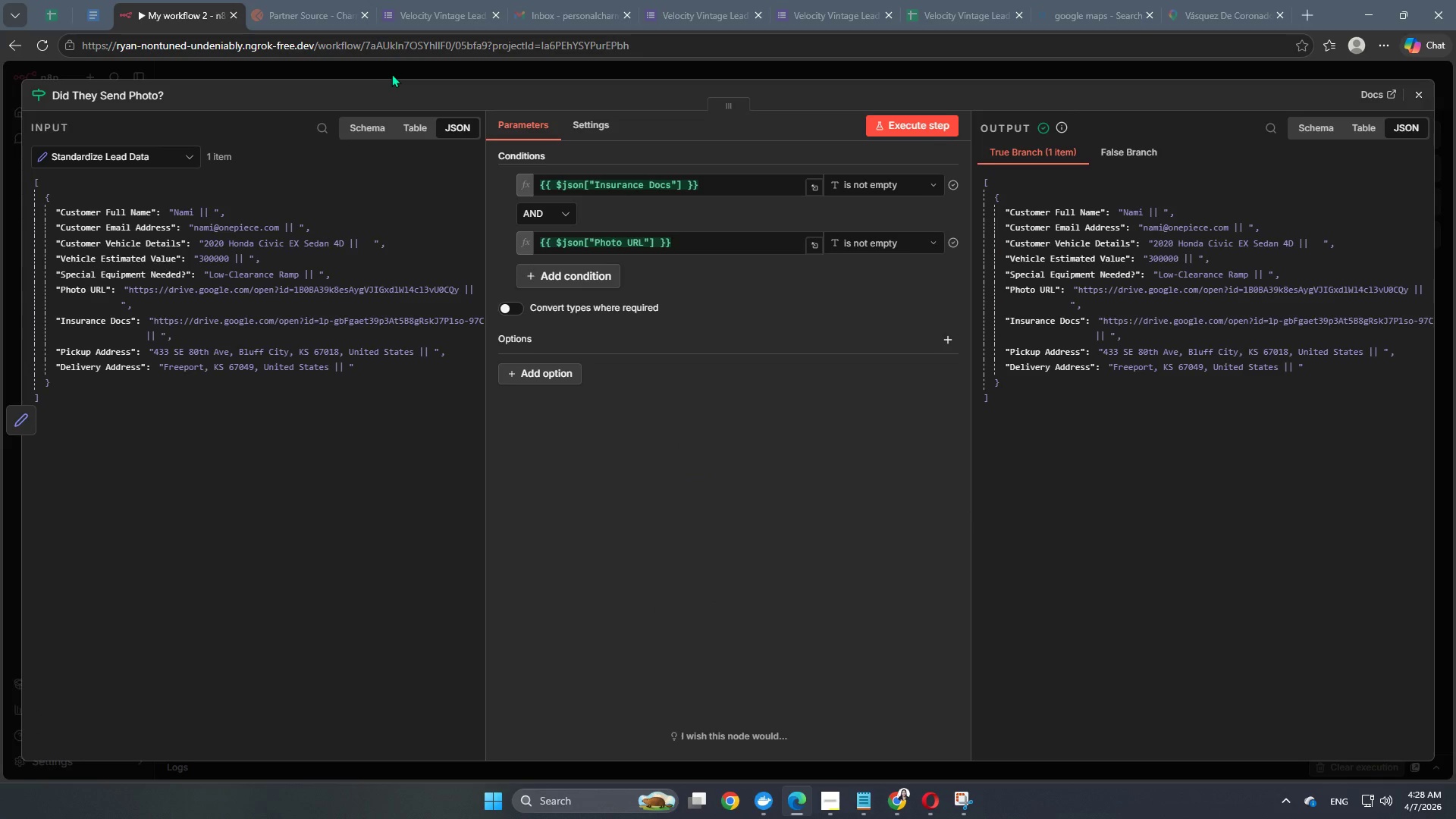 
wait(8.39)
 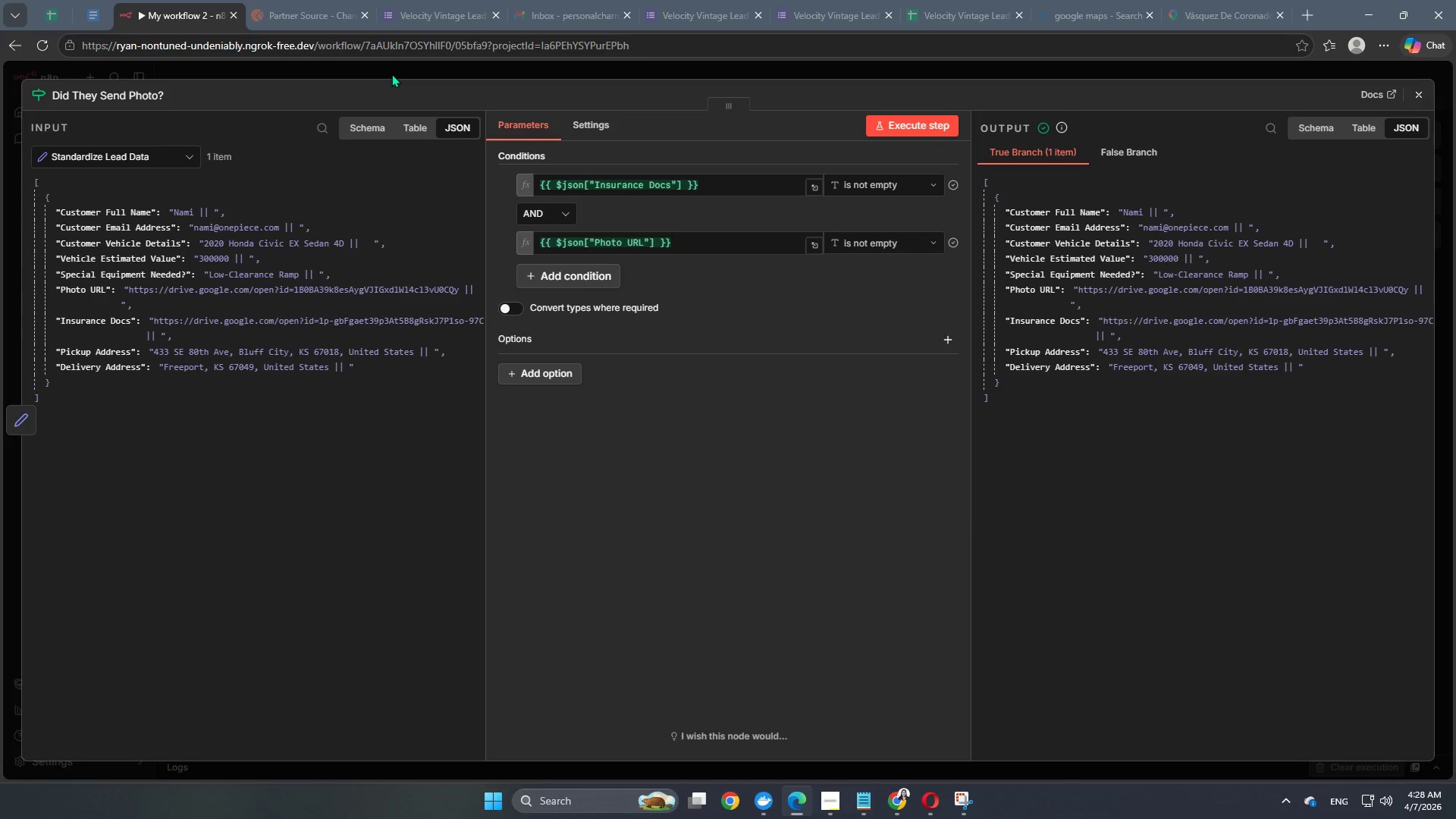 
left_click([799, 71])
 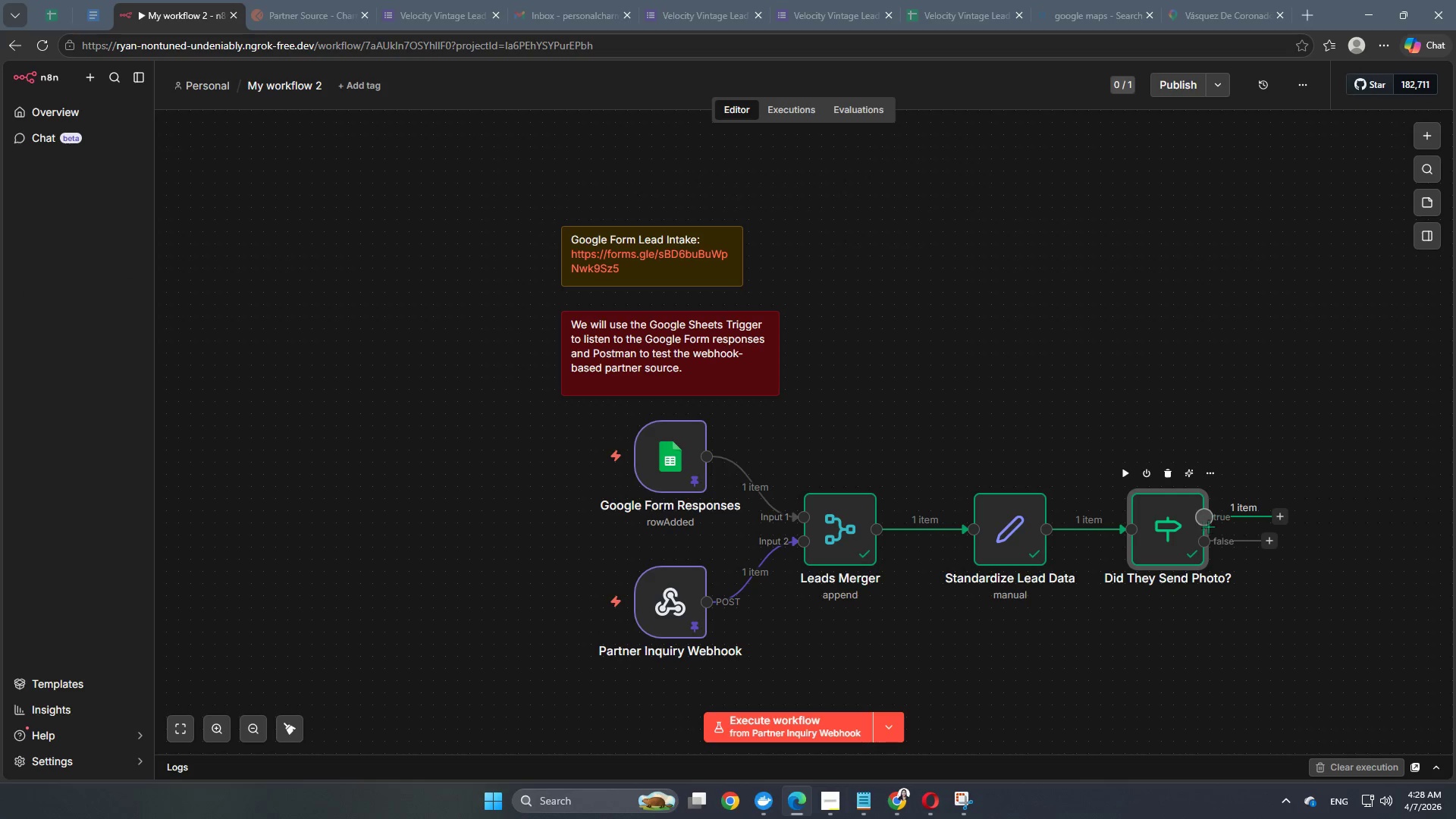 
left_click([1282, 519])
 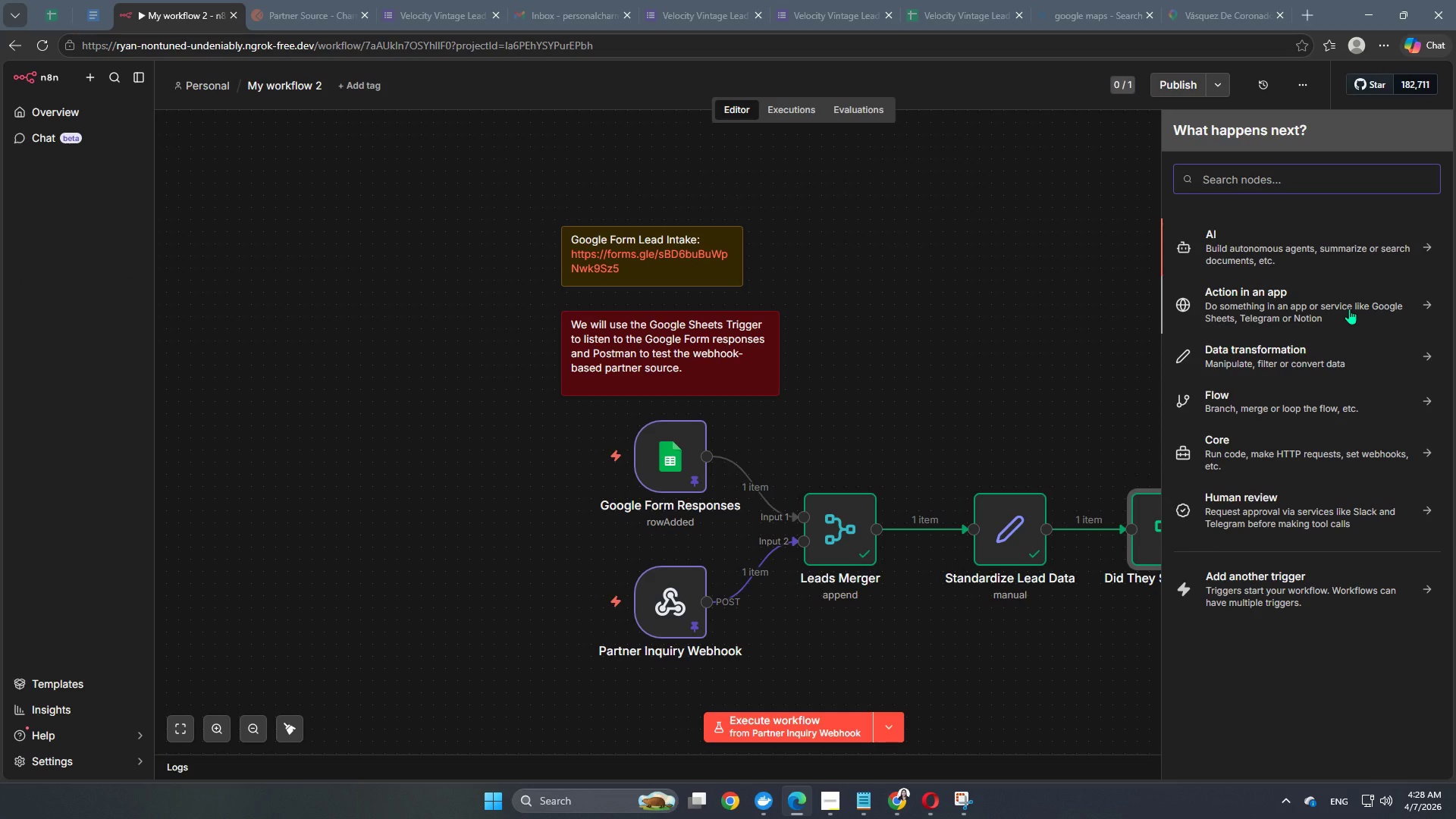 
type(gemini)
 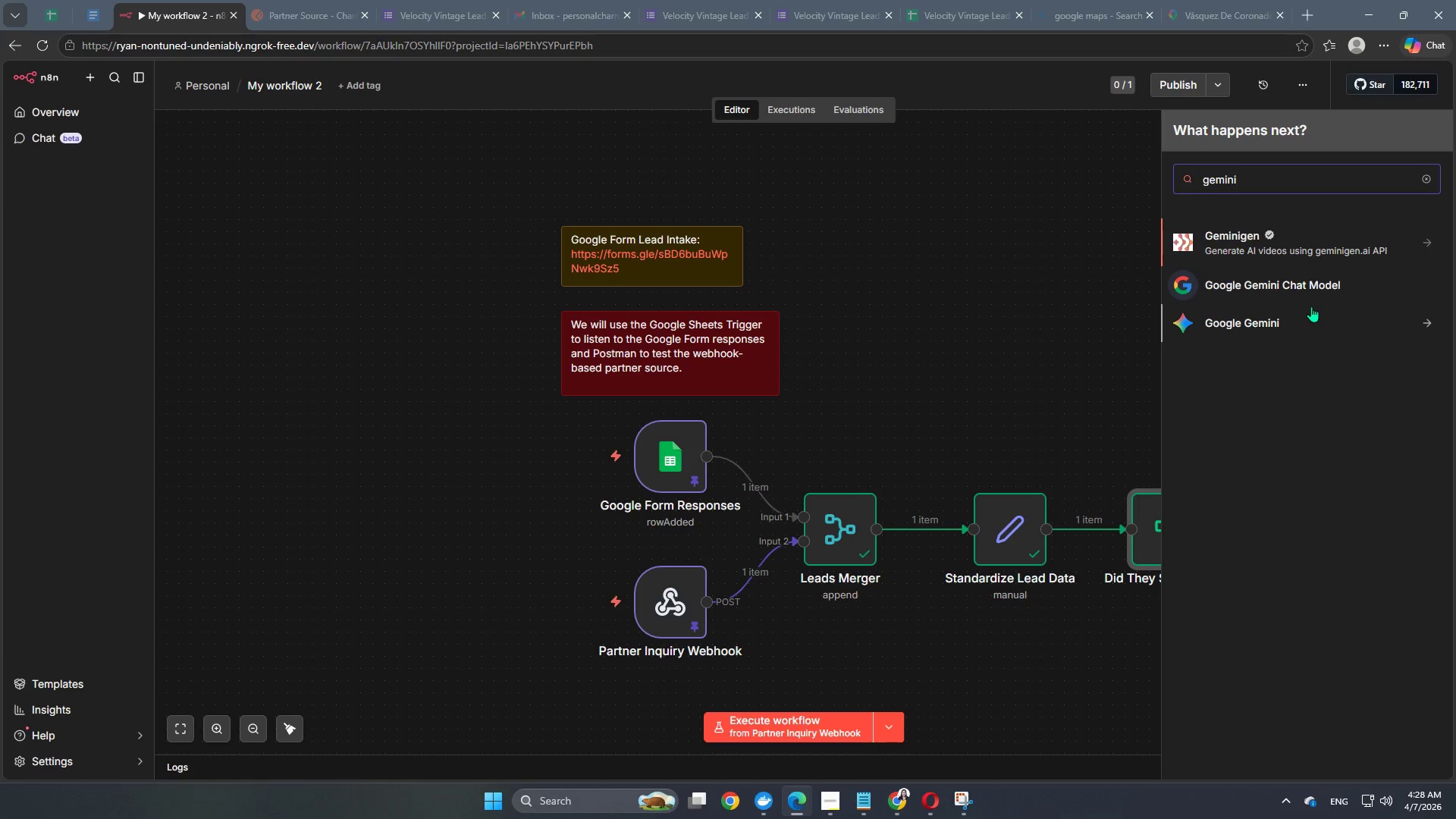 
left_click([1260, 323])
 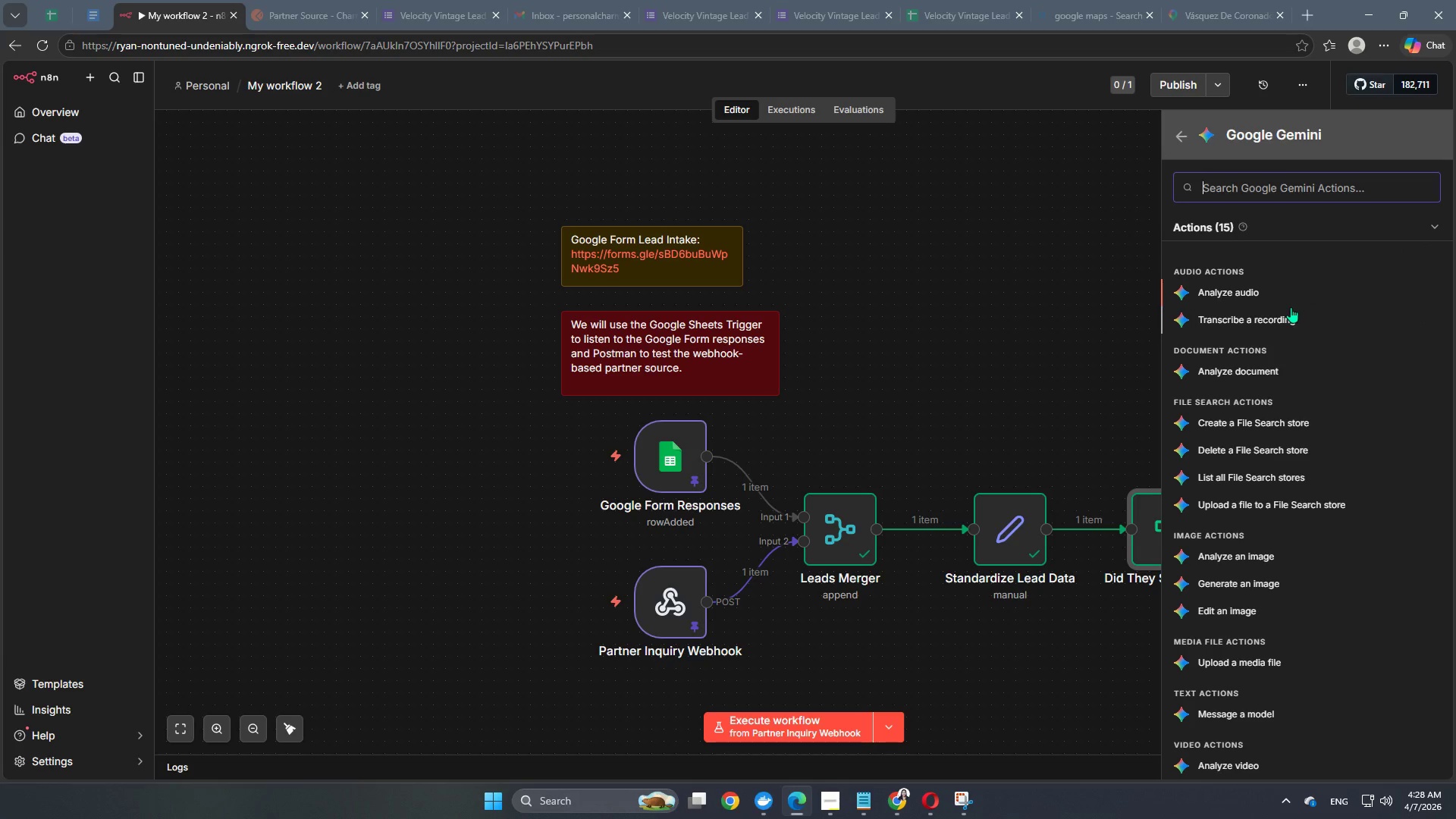 
scroll: coordinate [1297, 511], scroll_direction: down, amount: 3.0
 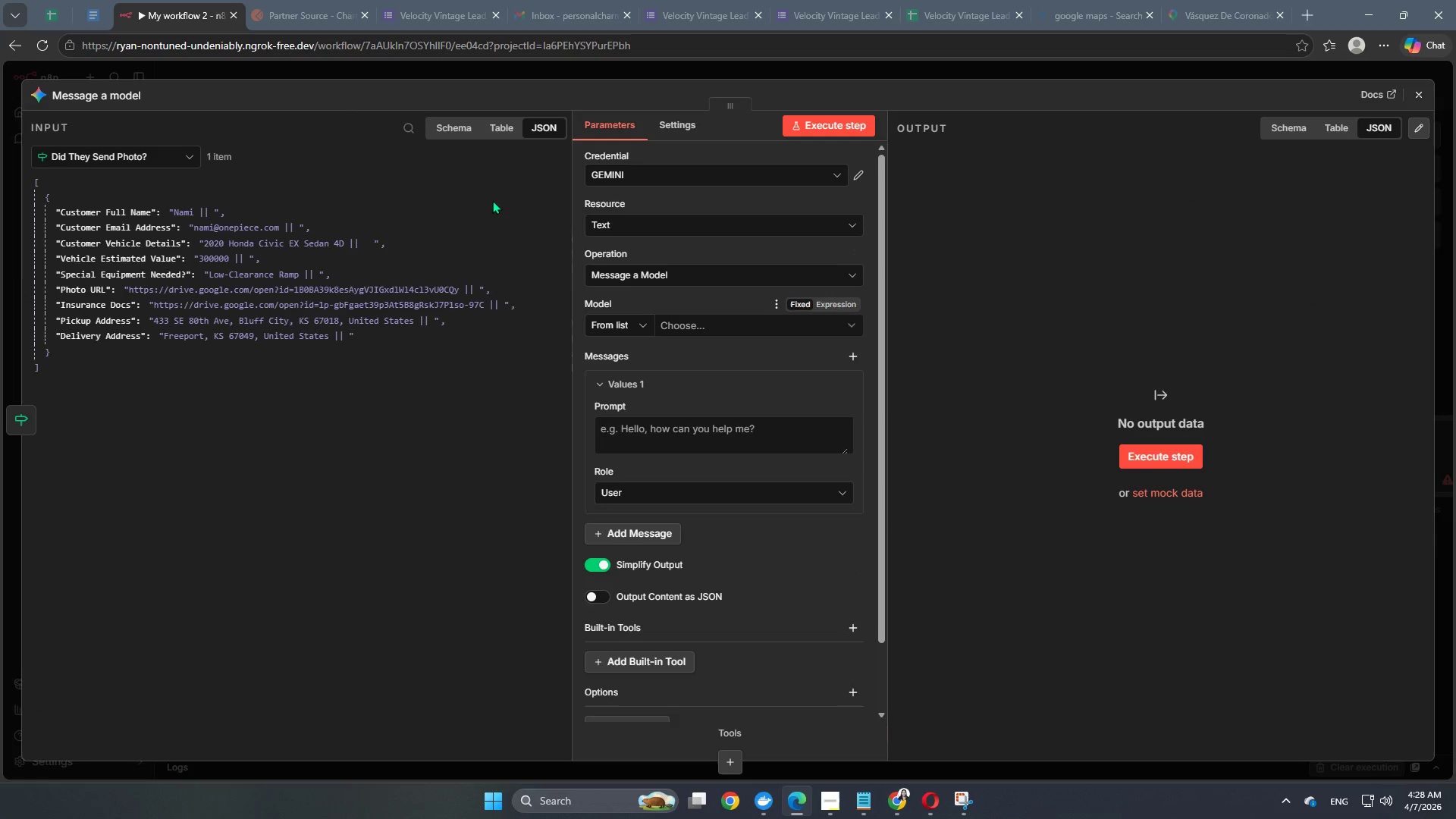 
left_click([130, 91])
 